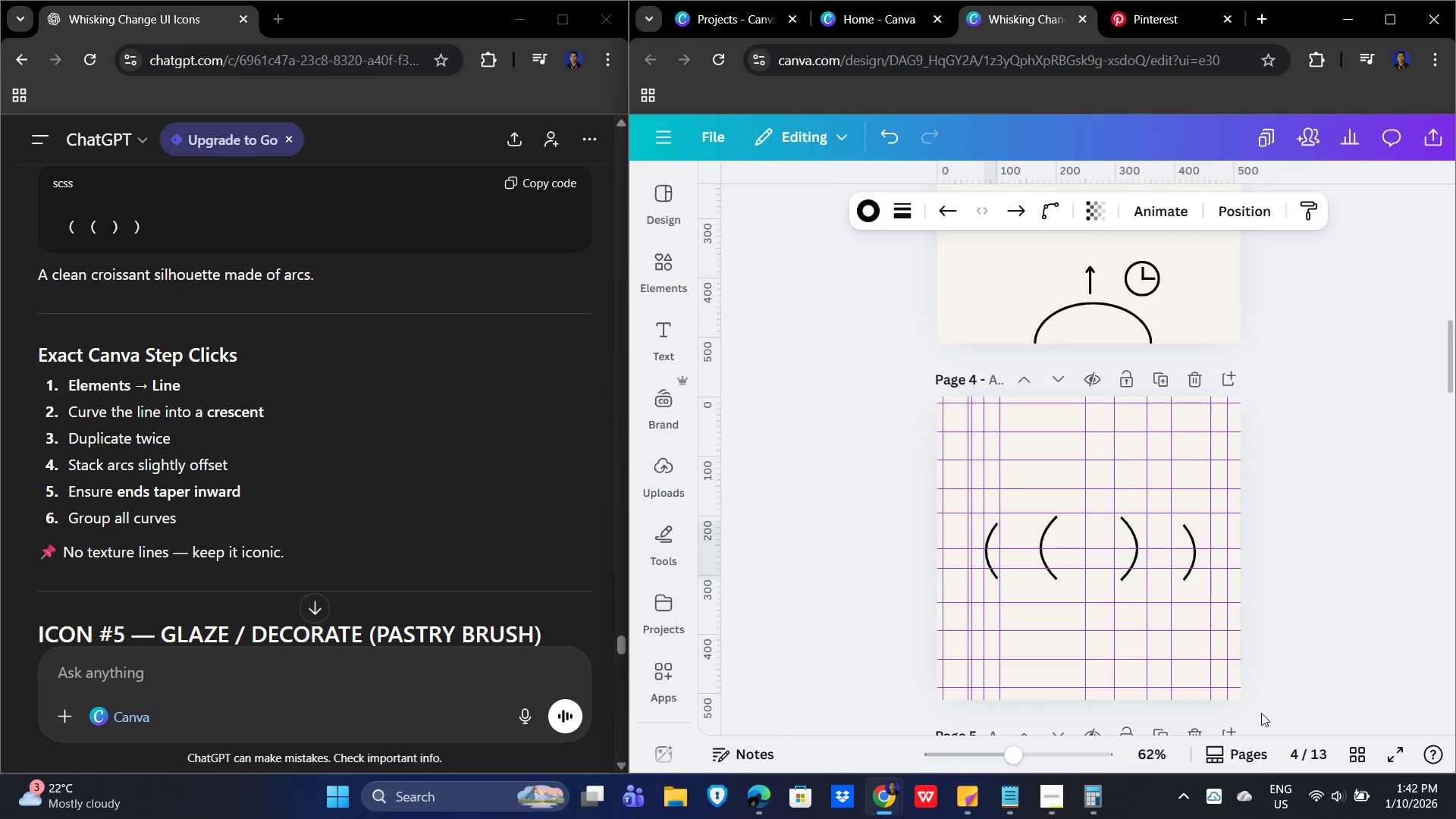 
key(ArrowLeft)
 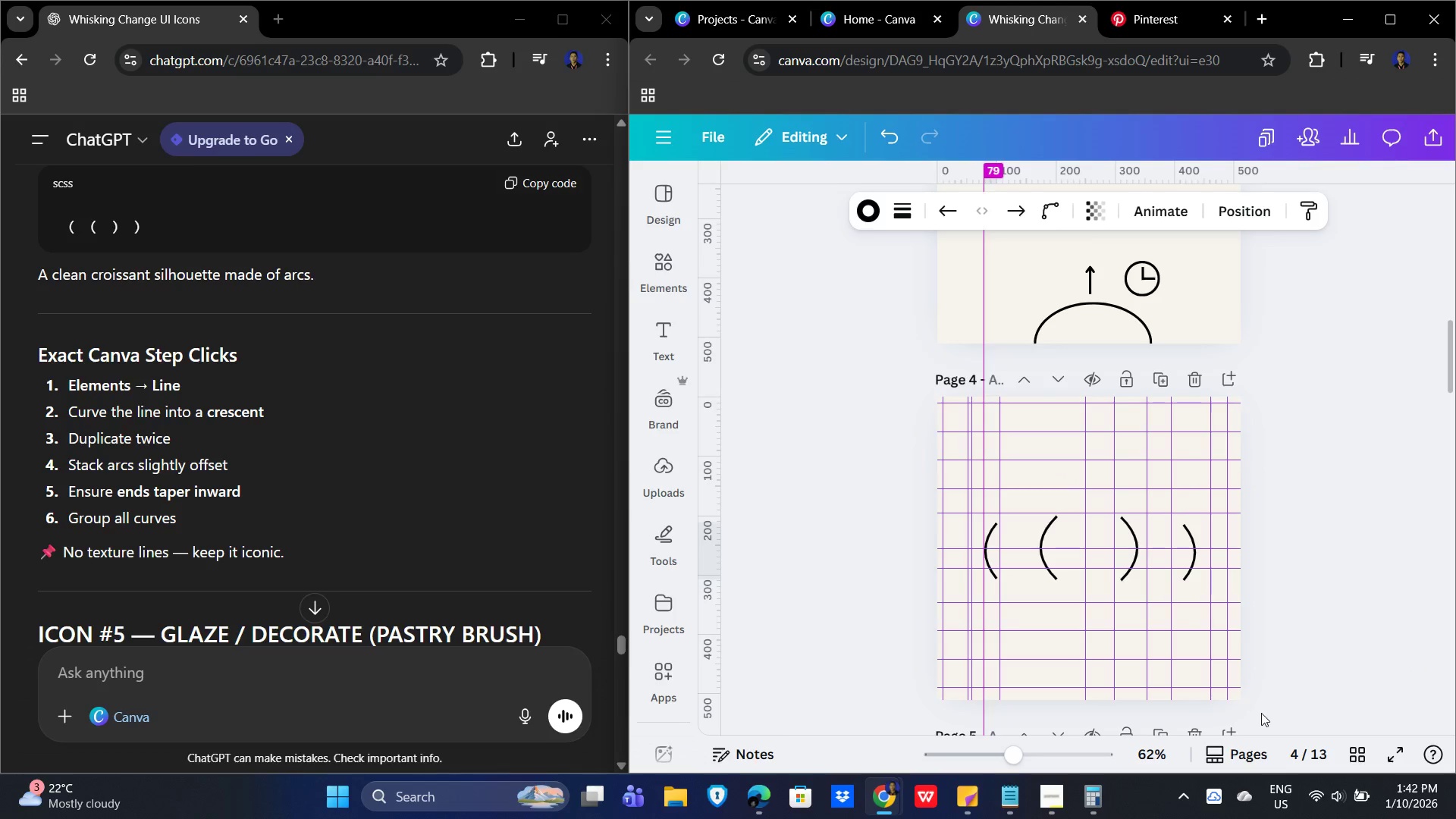 
key(ArrowLeft)
 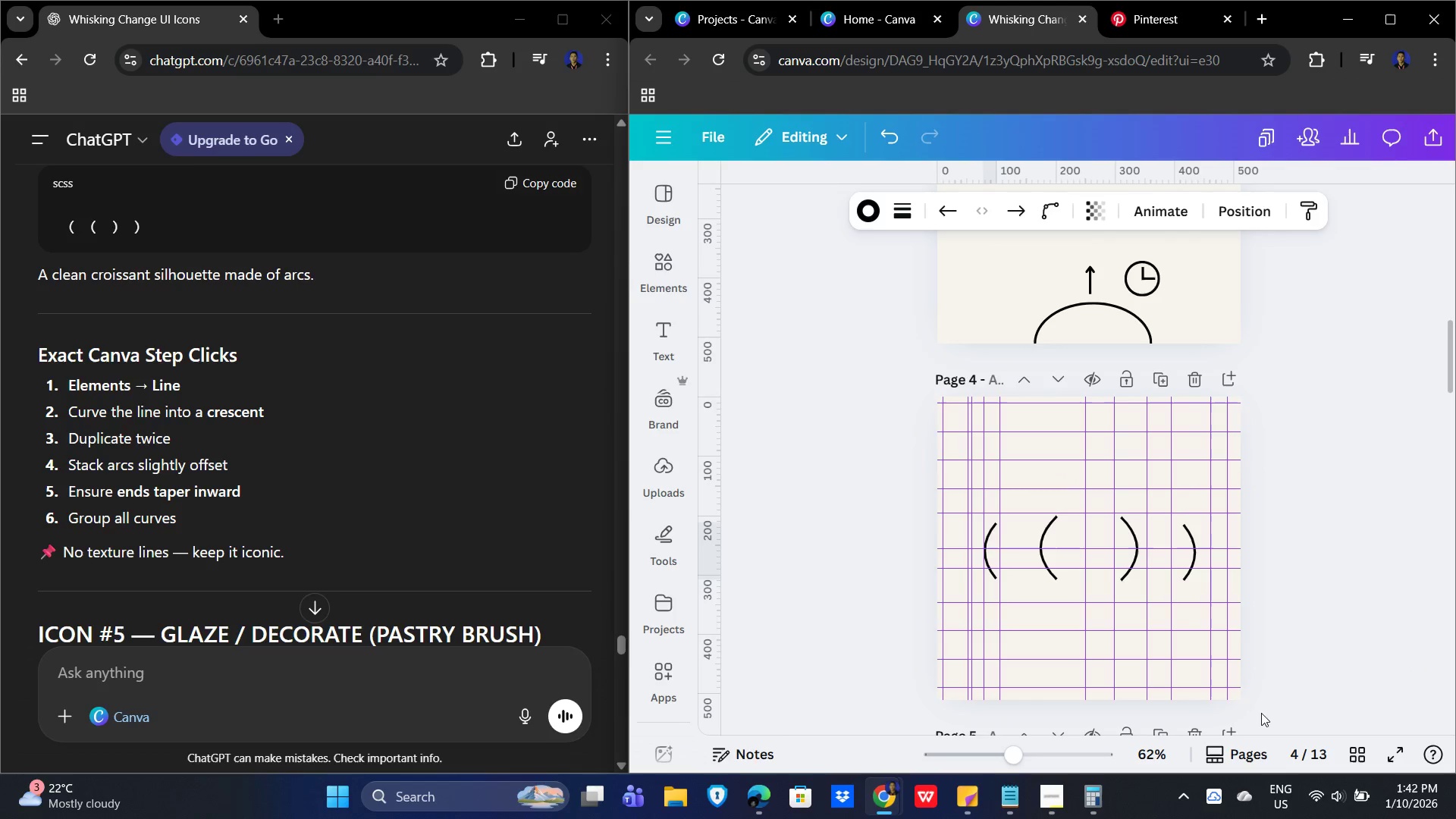 
key(ArrowLeft)
 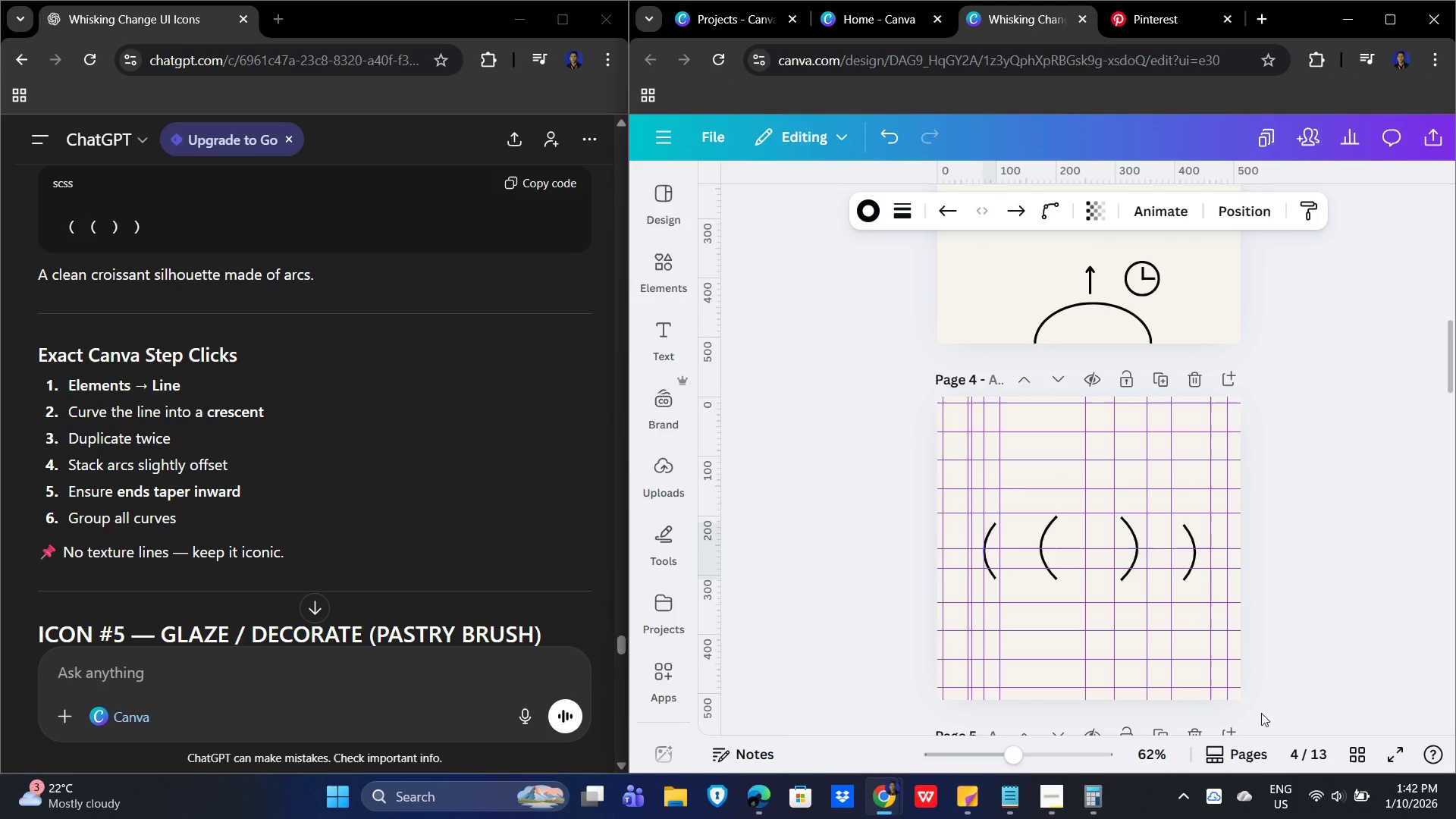 
key(ArrowLeft)
 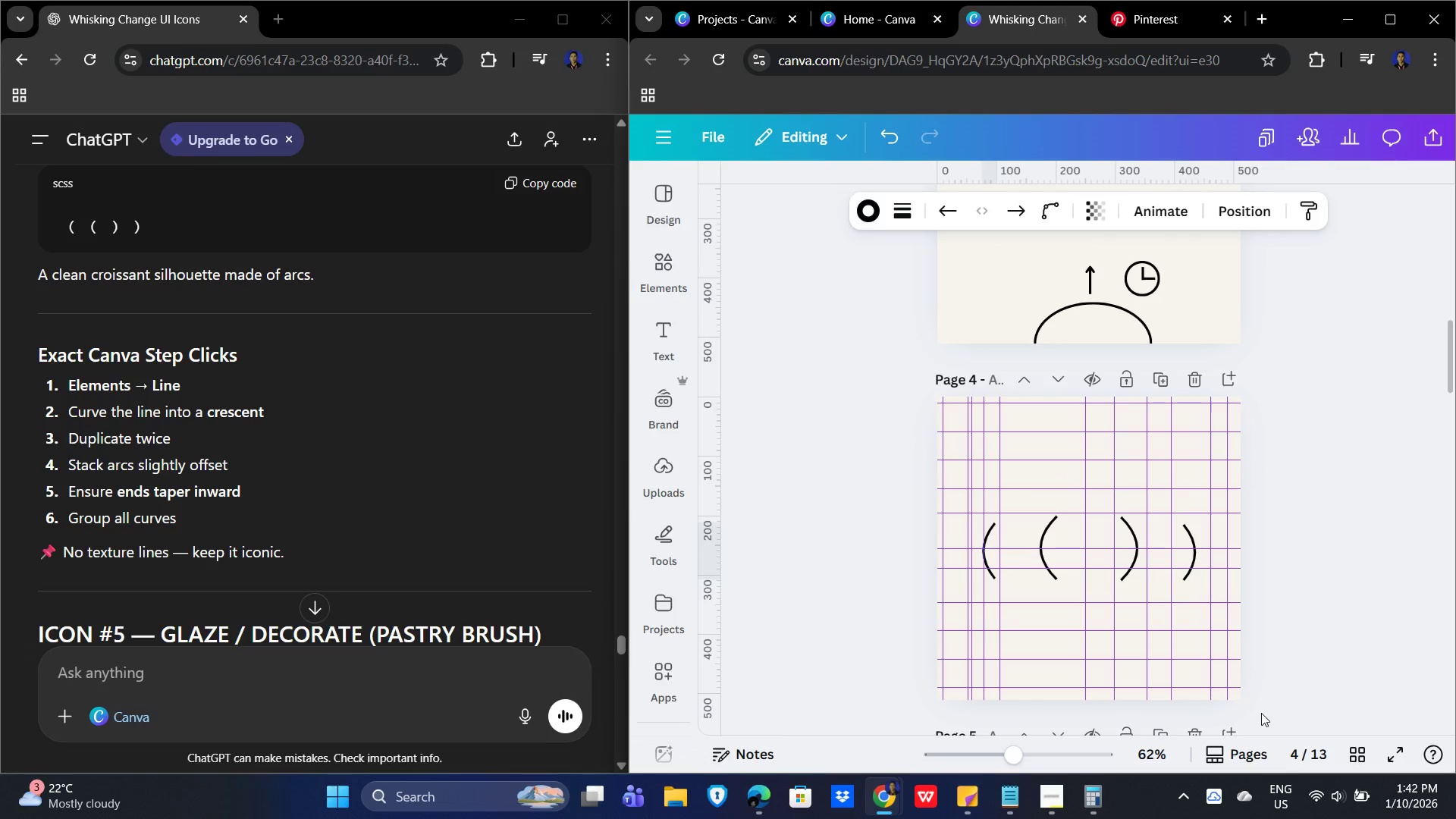 
key(ArrowLeft)
 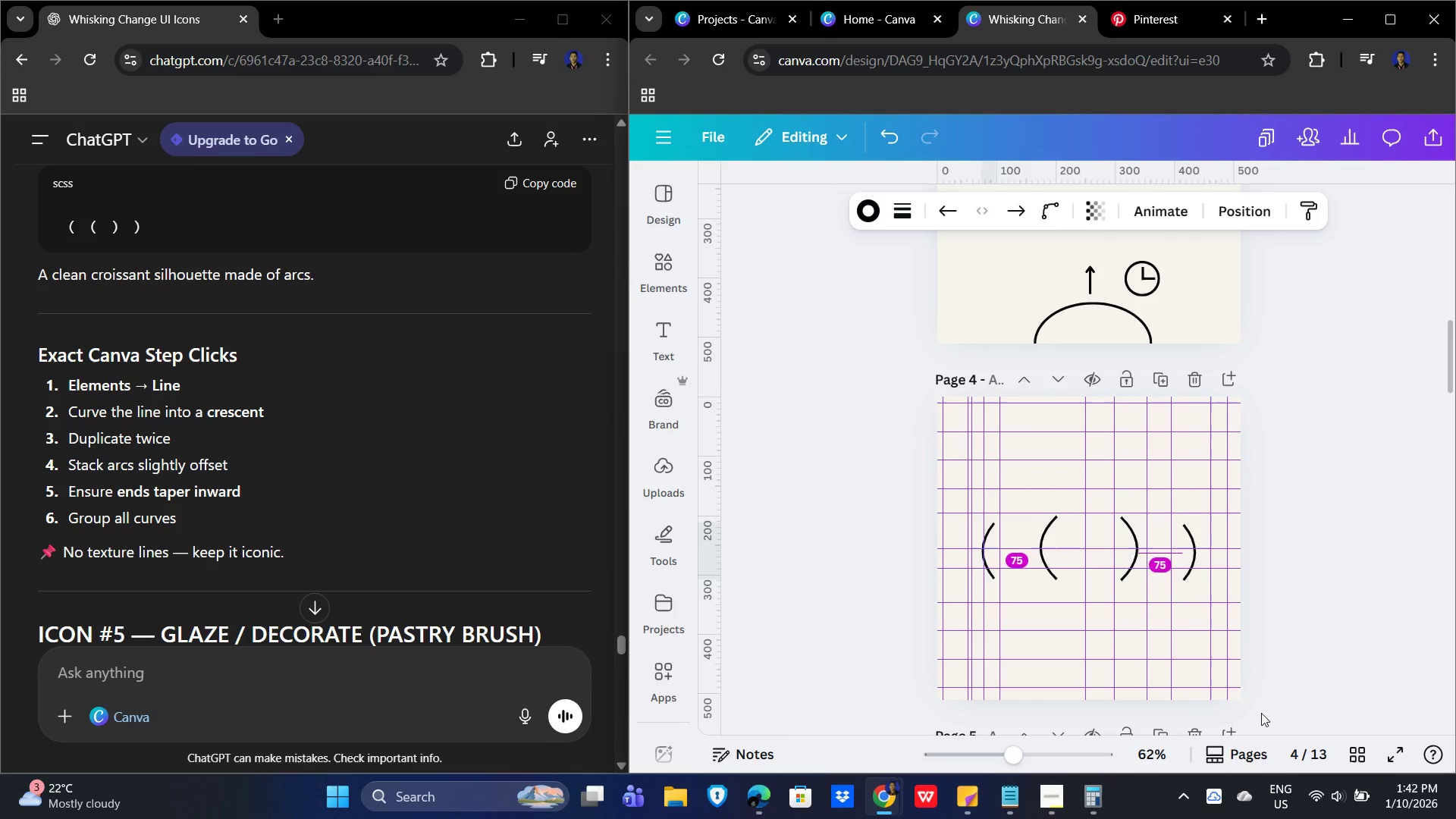 
key(ArrowLeft)
 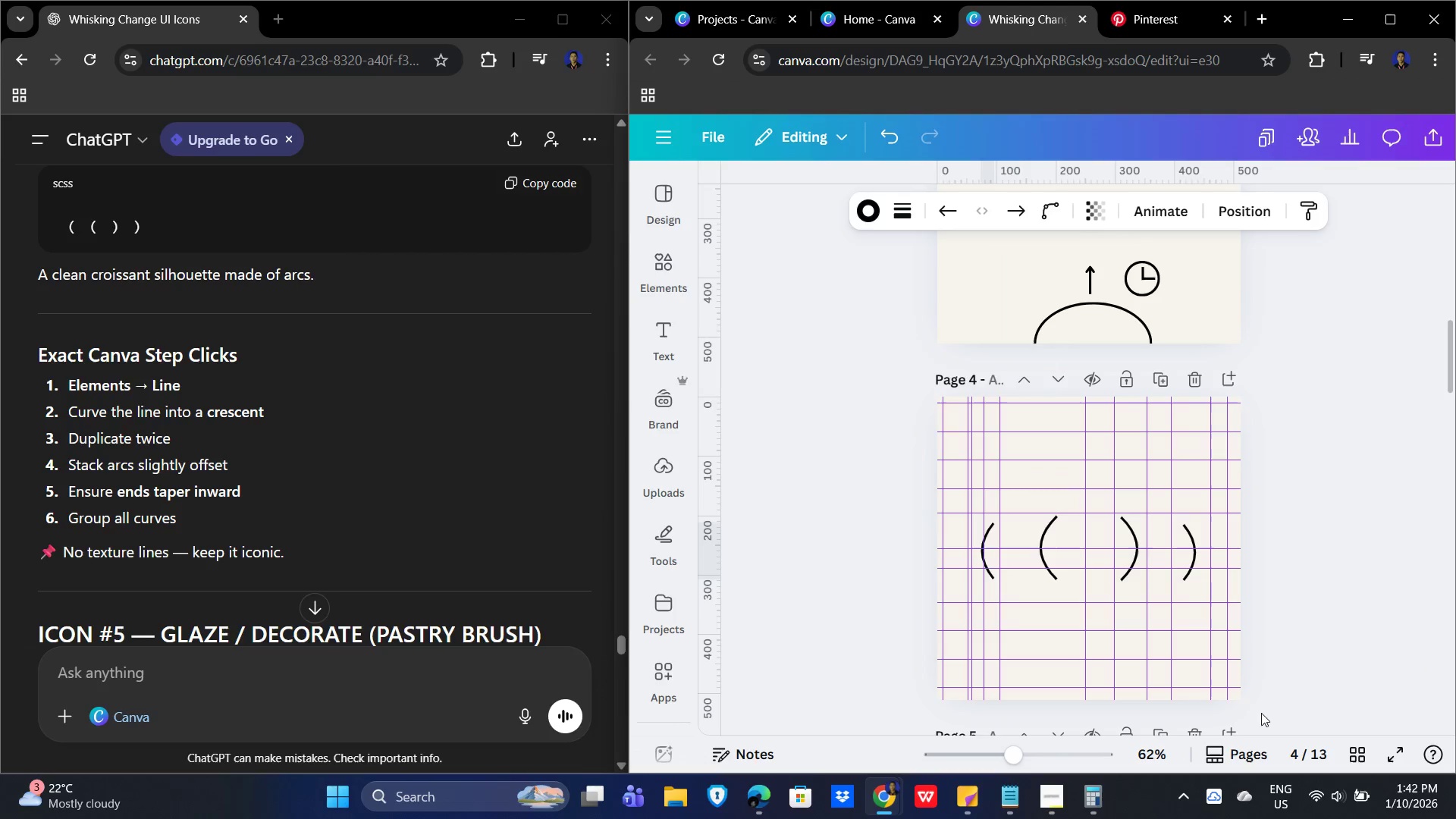 
key(ArrowLeft)
 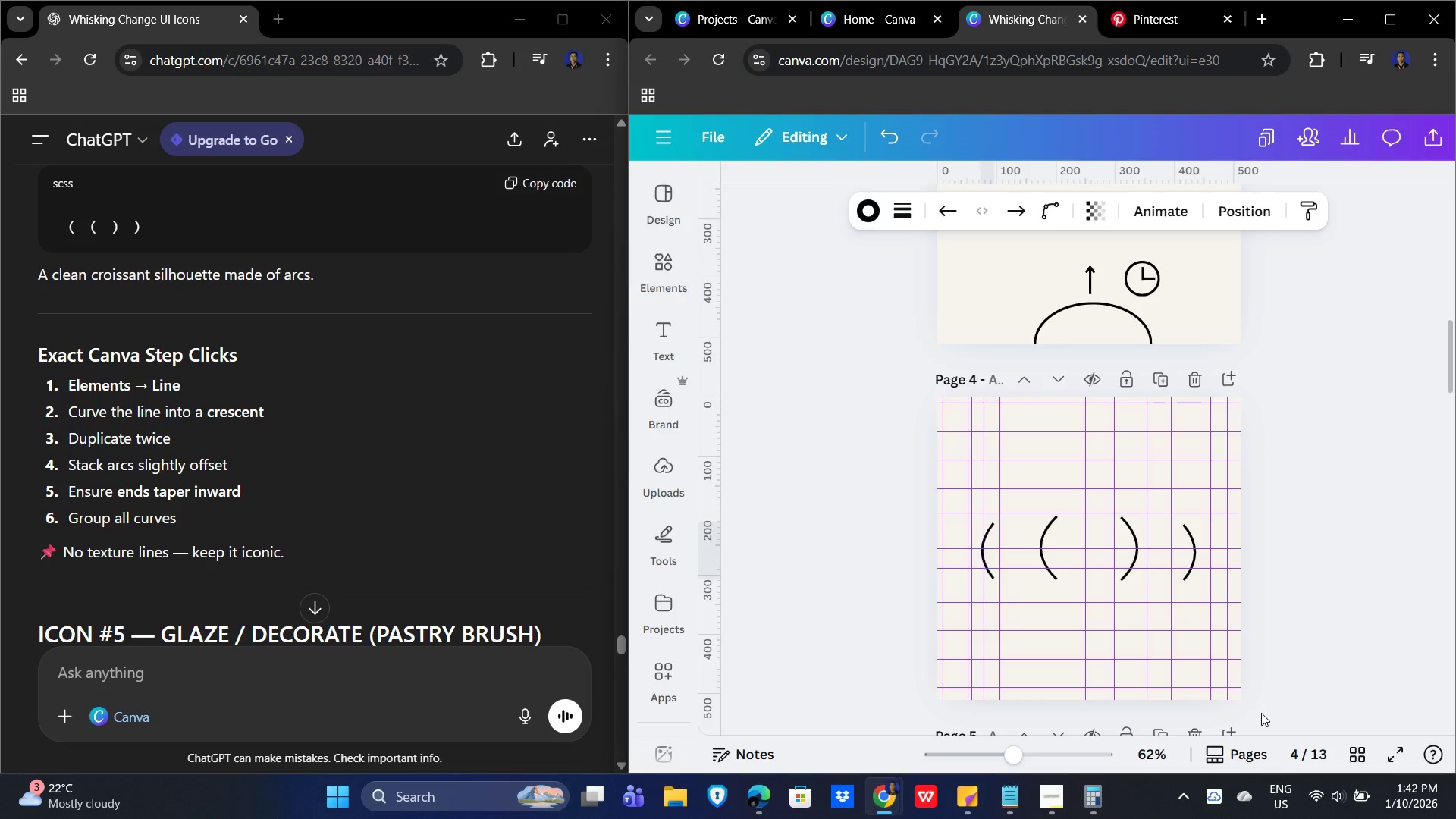 
key(ArrowRight)
 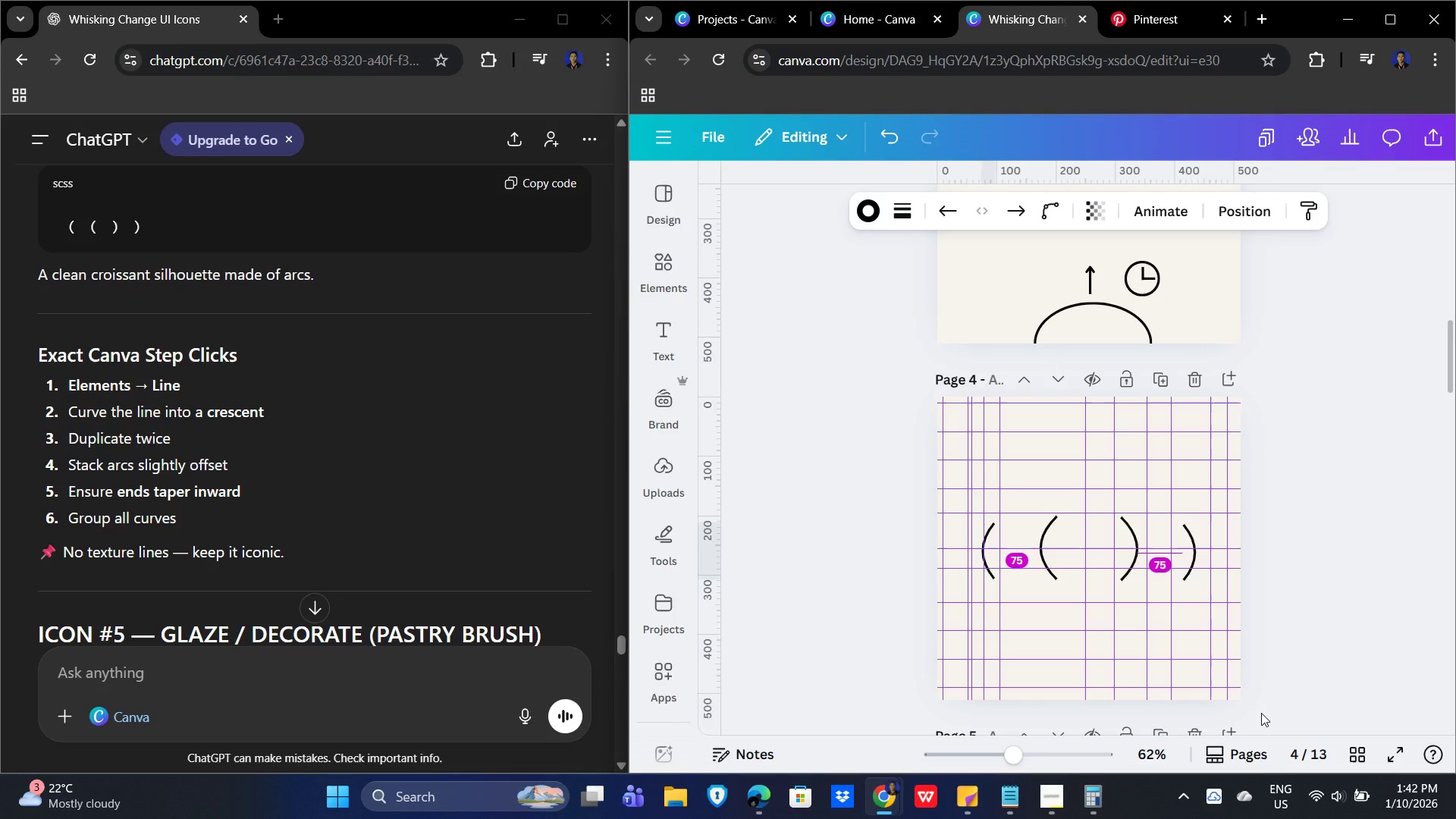 
key(ArrowRight)
 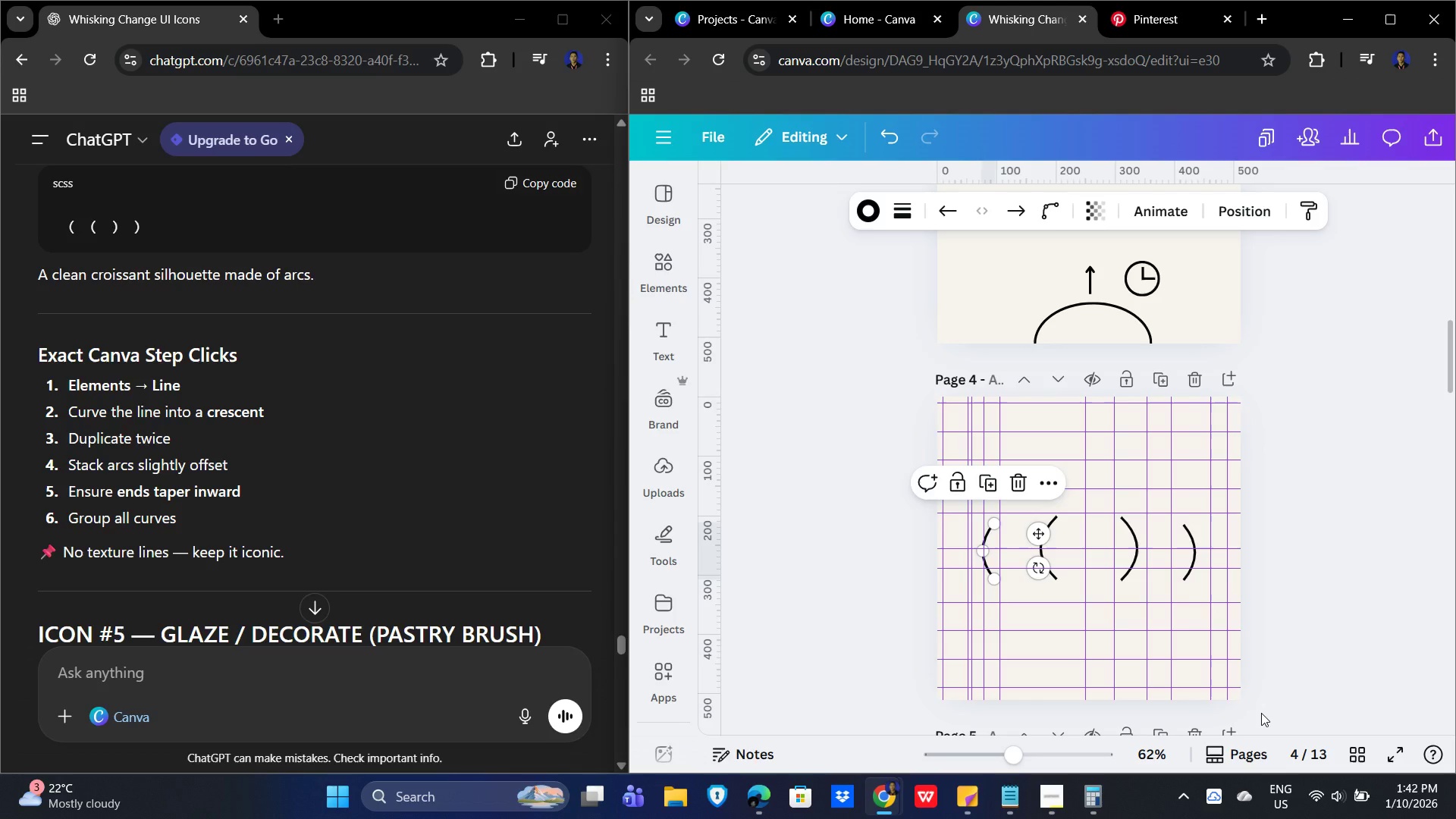 
key(ArrowUp)
 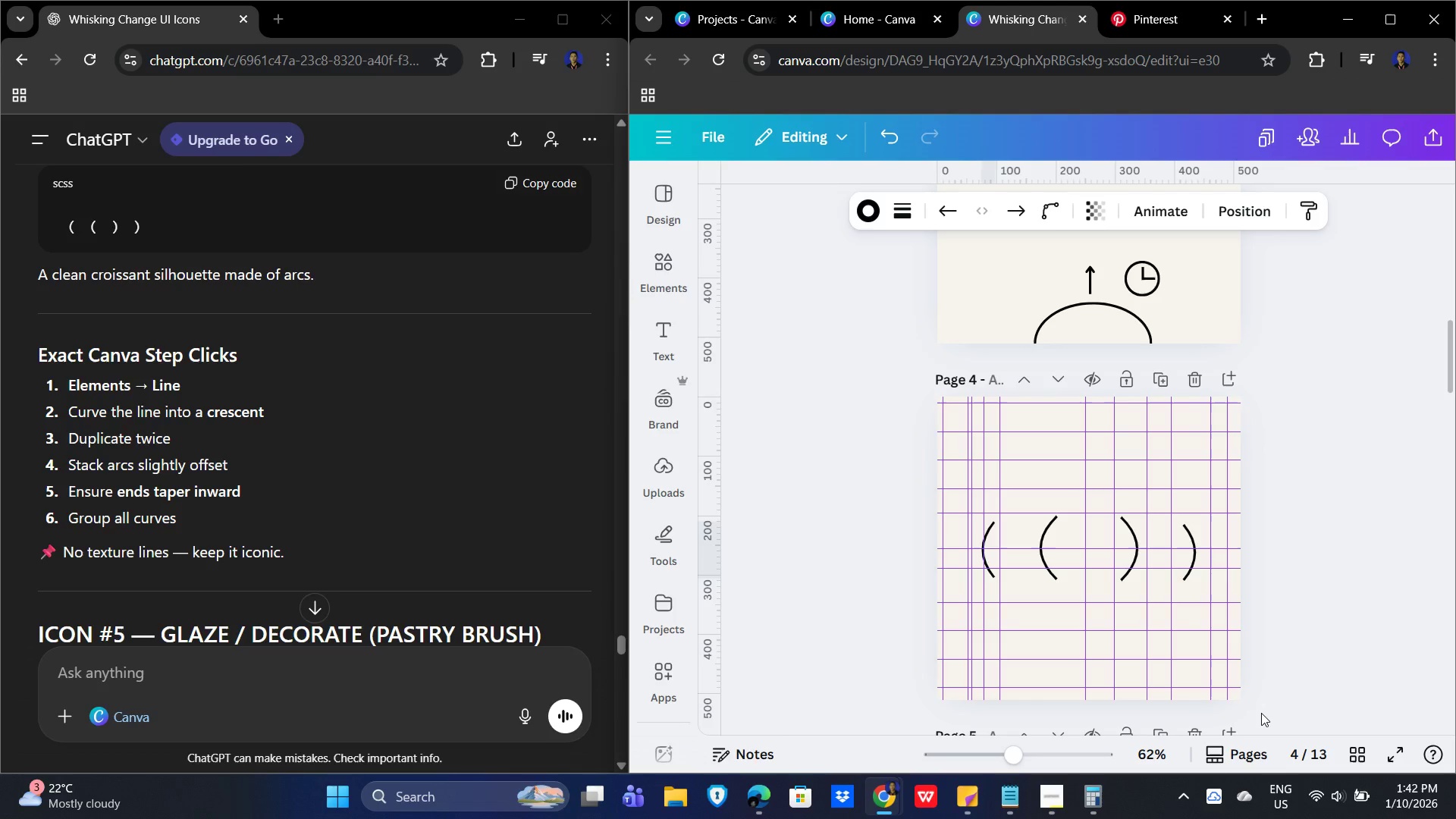 
key(ArrowUp)
 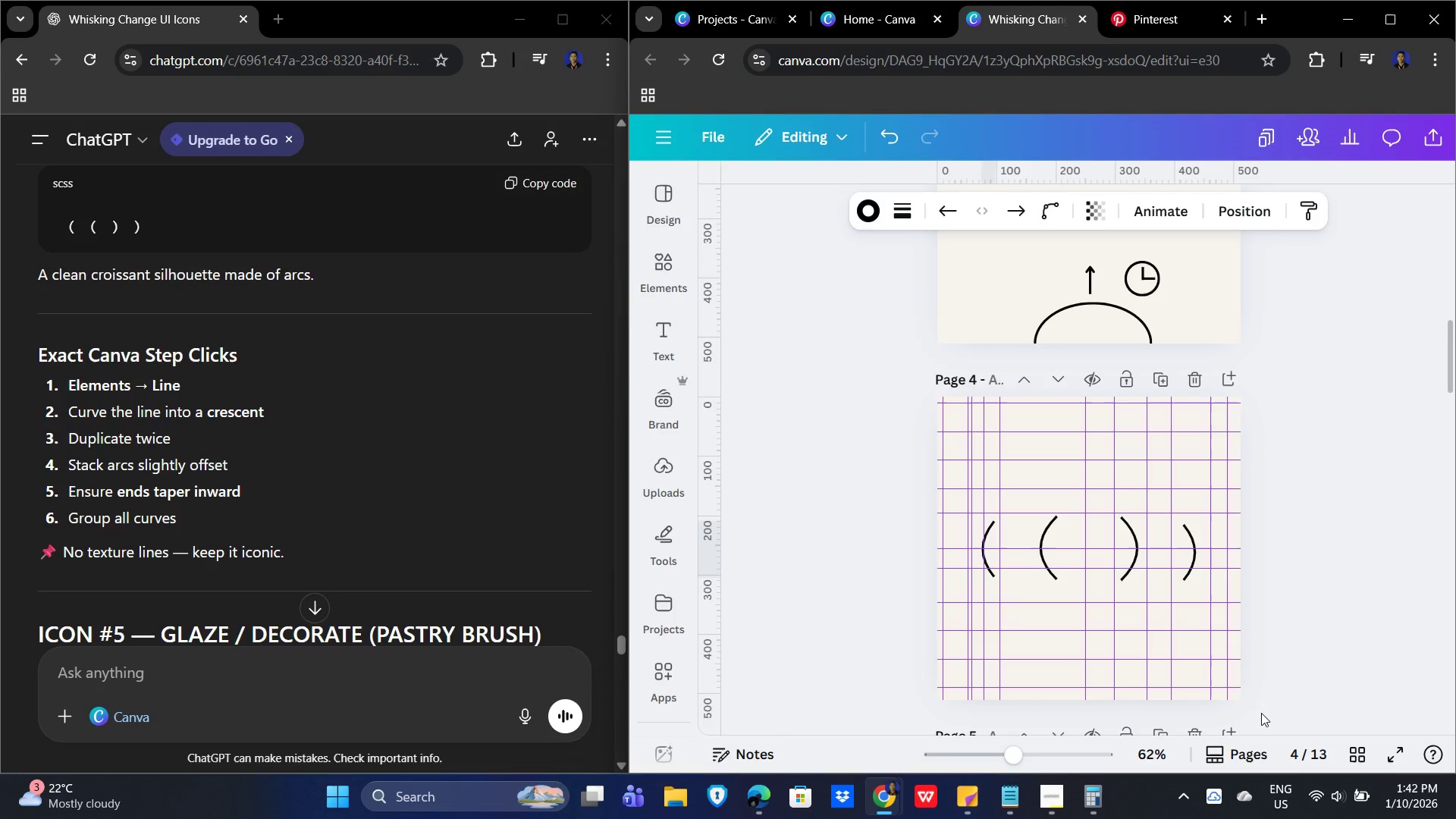 
key(ArrowUp)
 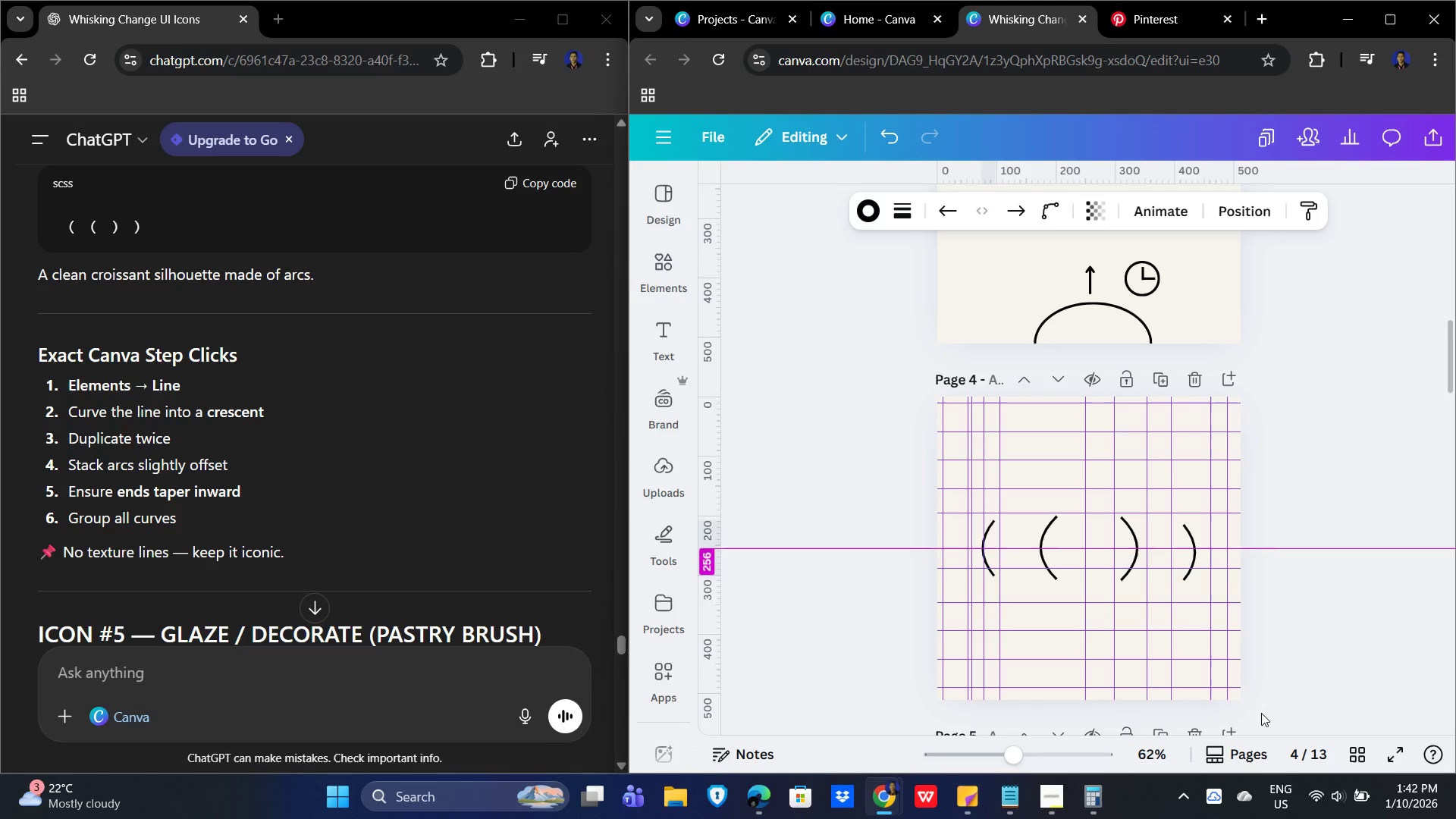 
key(ArrowUp)
 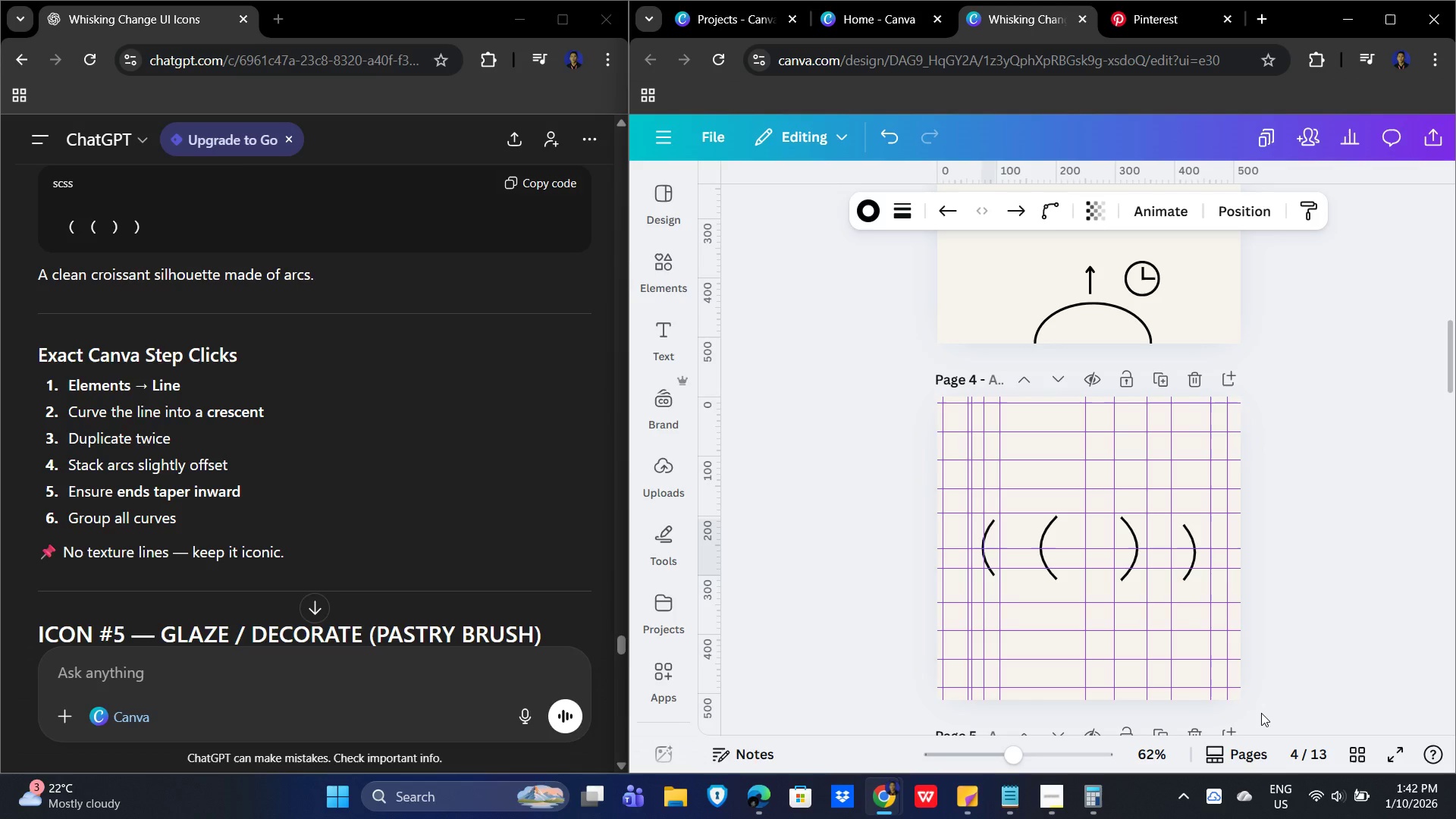 
key(ArrowUp)
 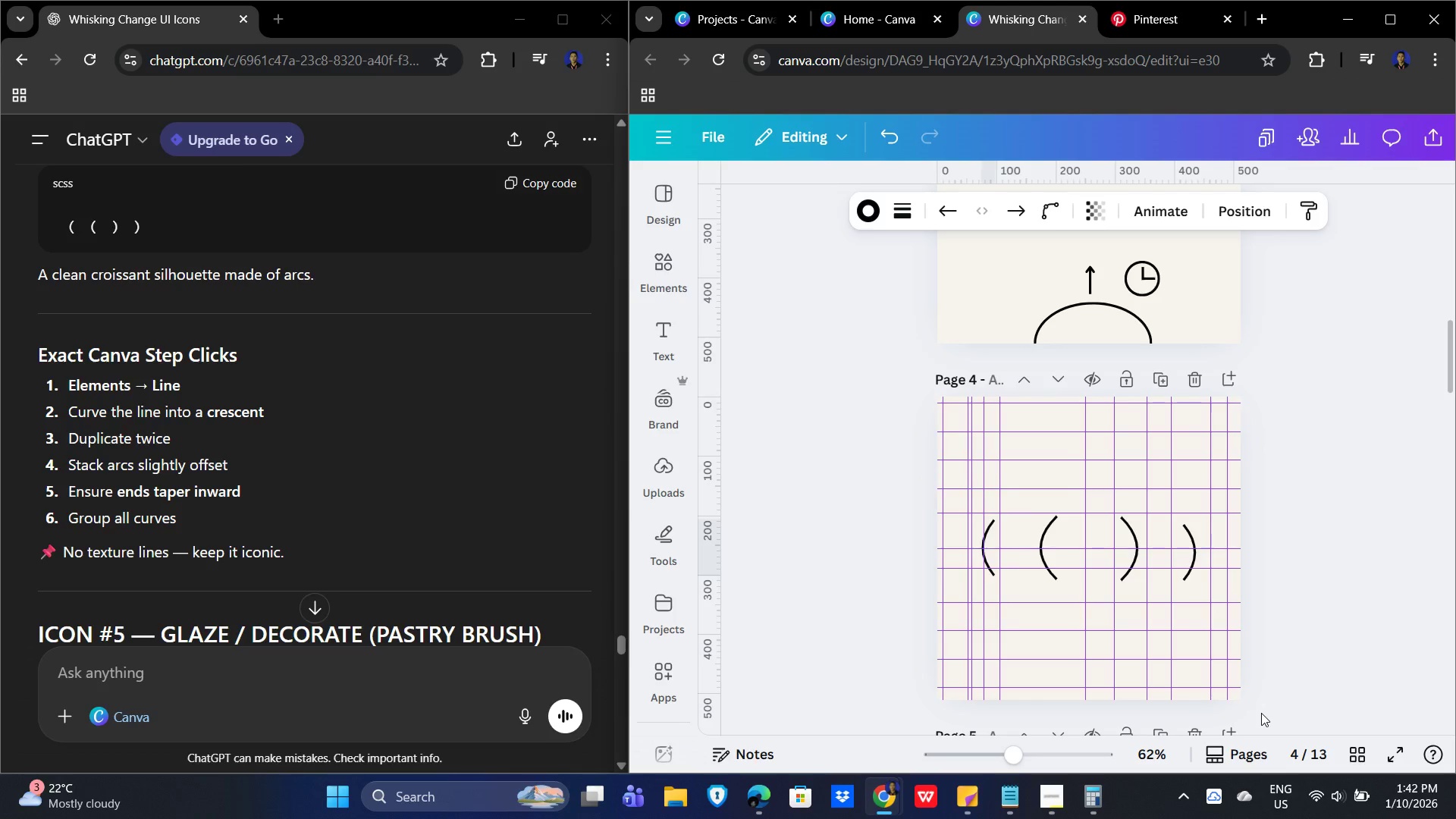 
key(ArrowDown)
 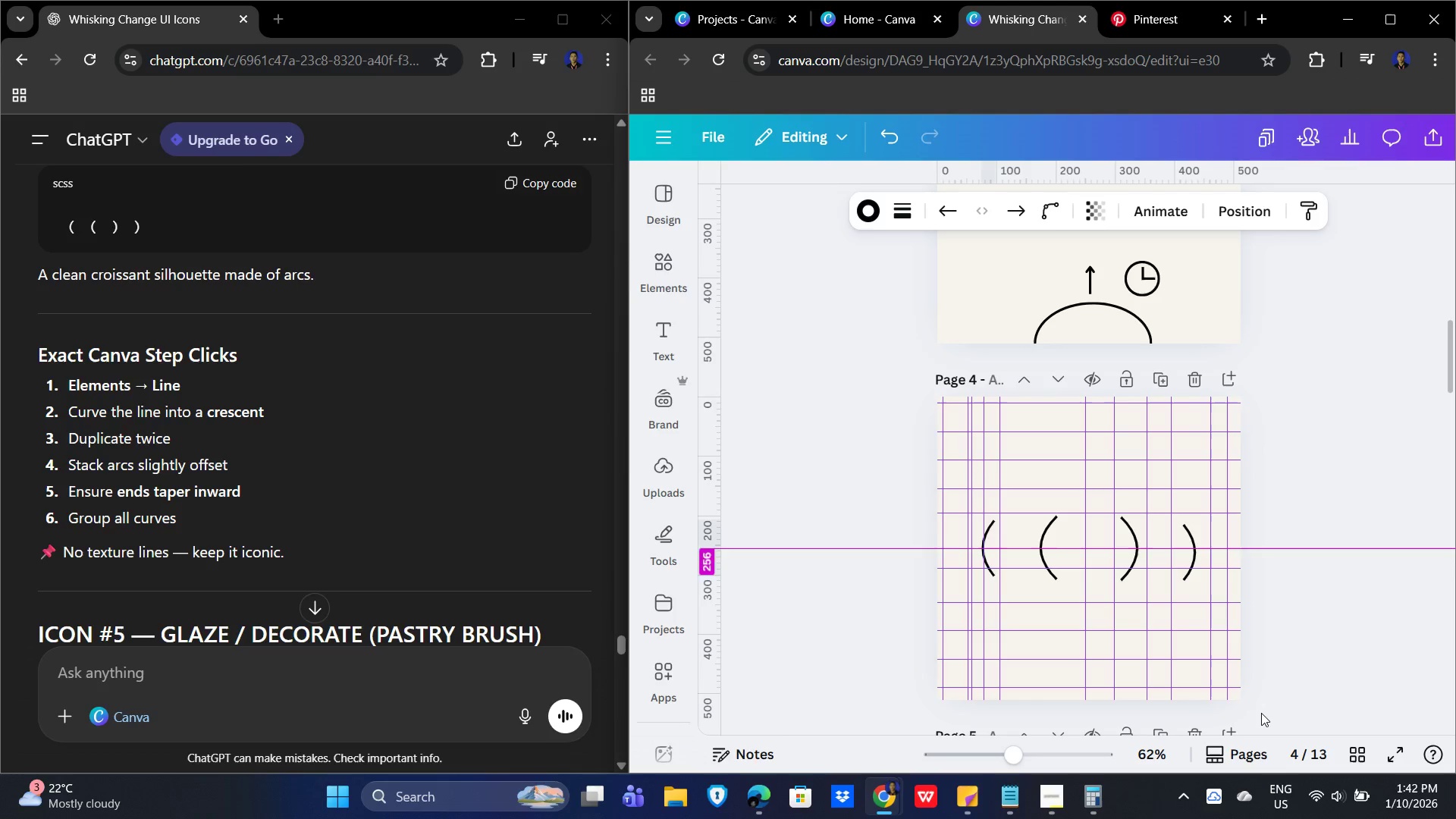 
key(ArrowDown)
 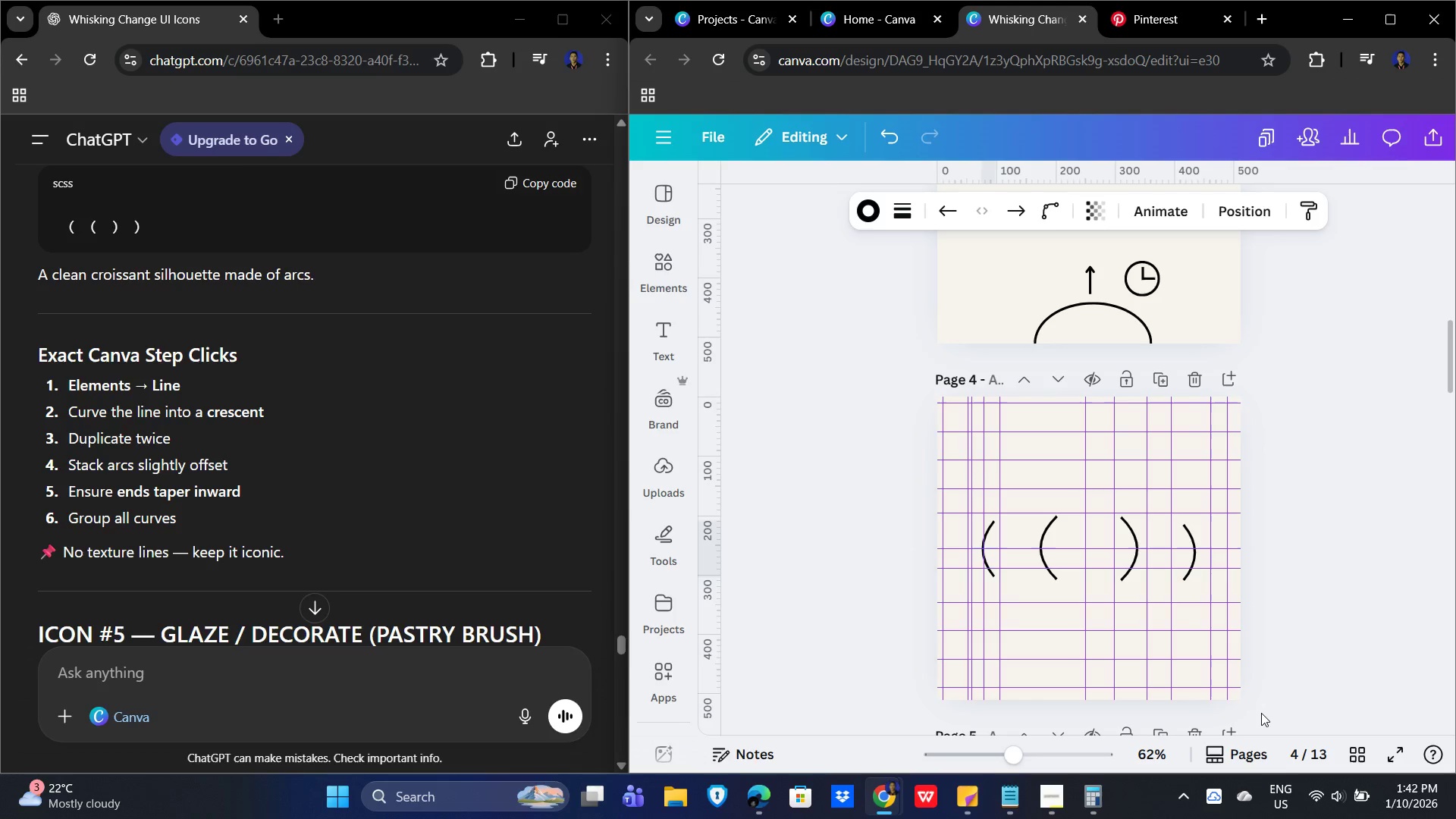 
key(ArrowDown)
 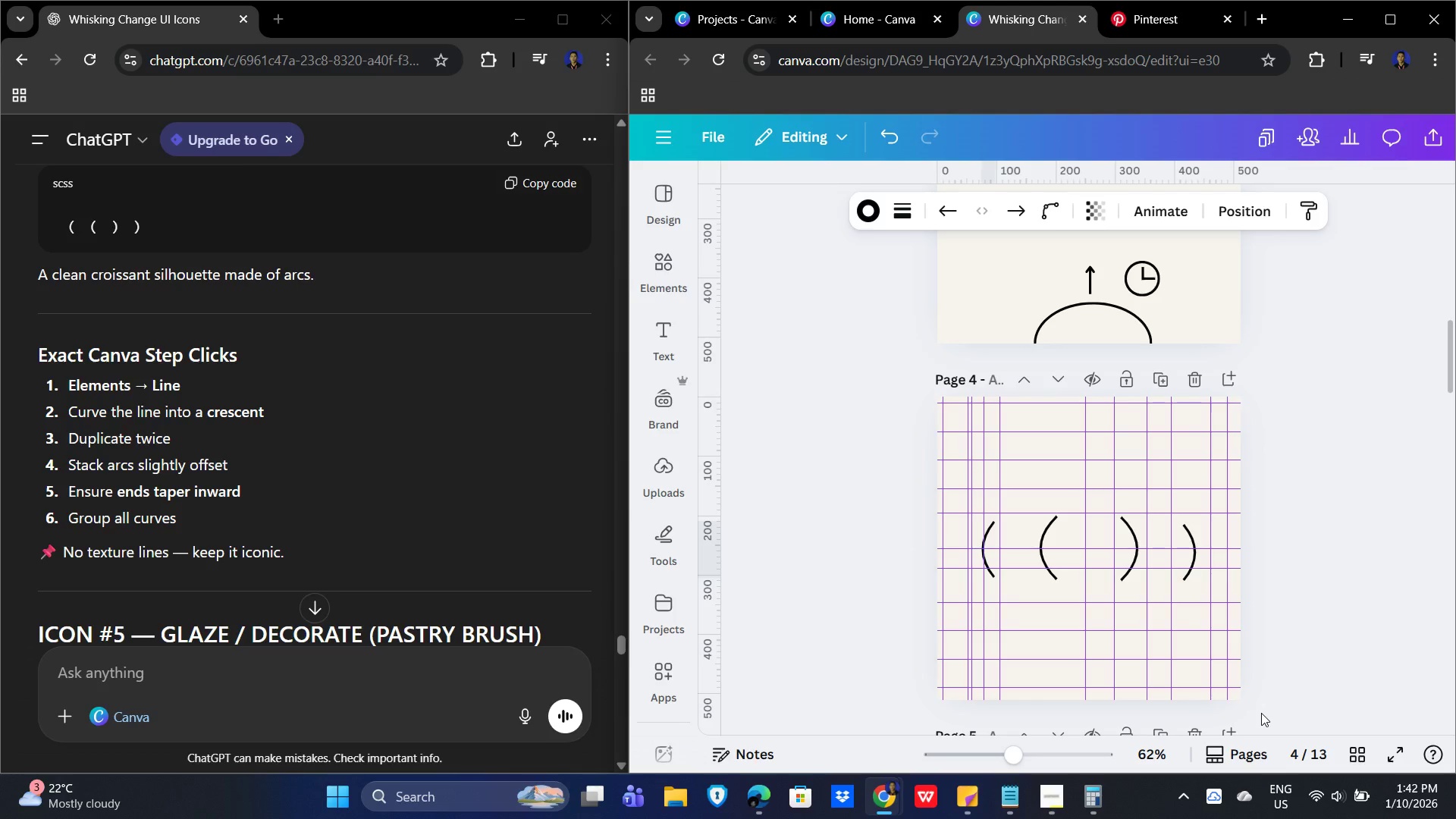 
key(ArrowDown)
 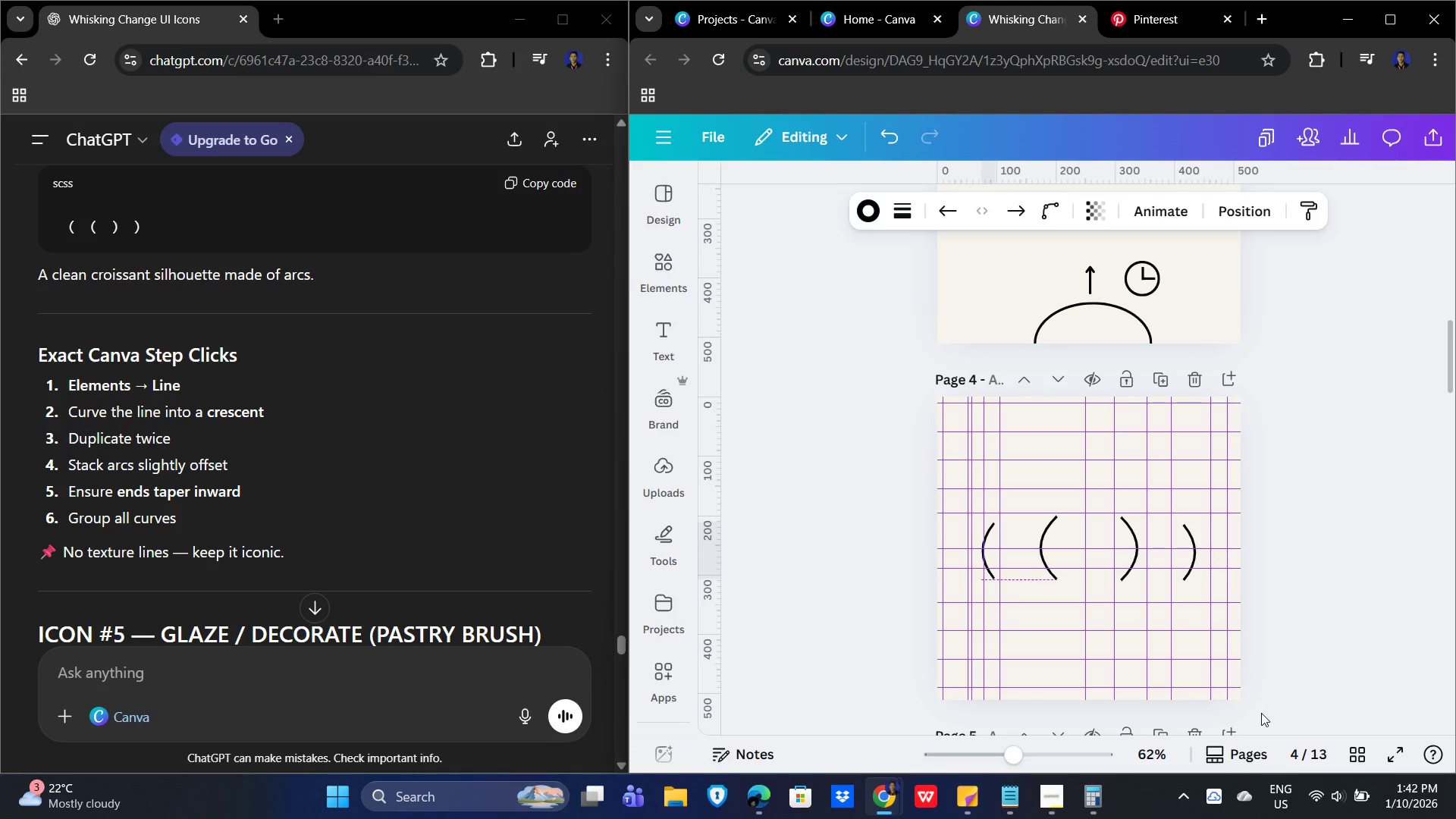 
key(ArrowDown)
 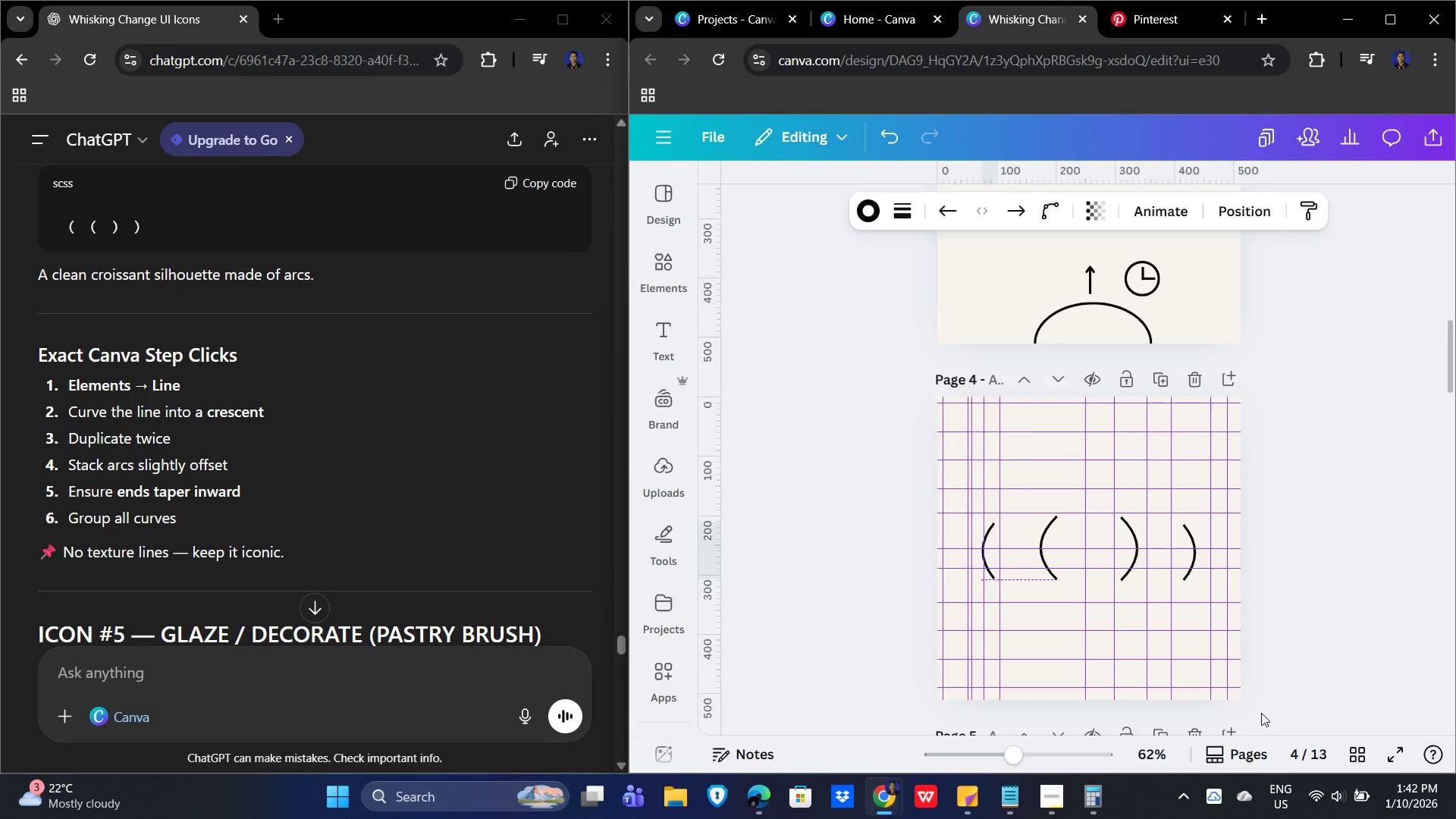 
key(ArrowDown)
 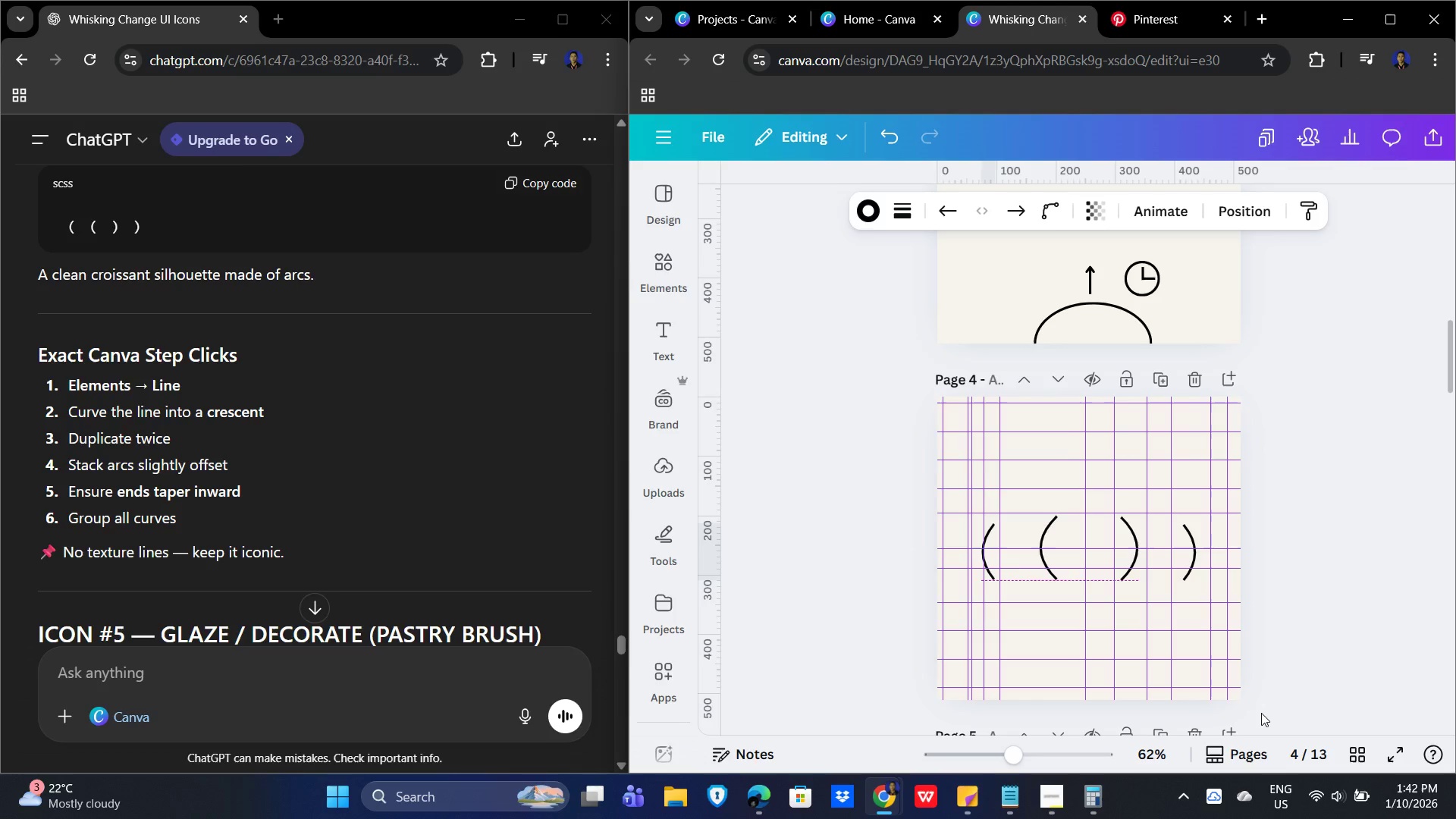 
key(ArrowDown)
 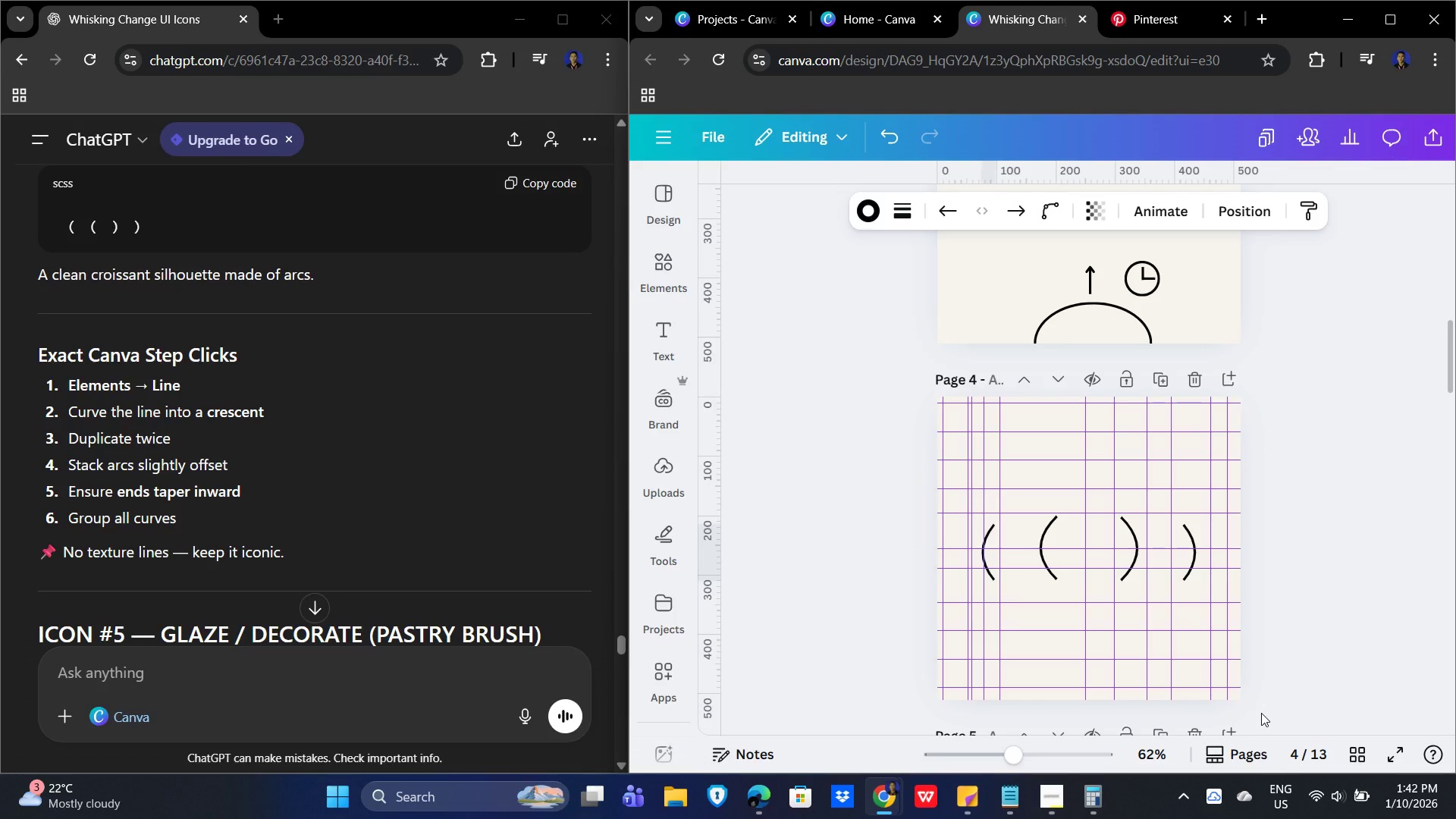 
key(ArrowUp)
 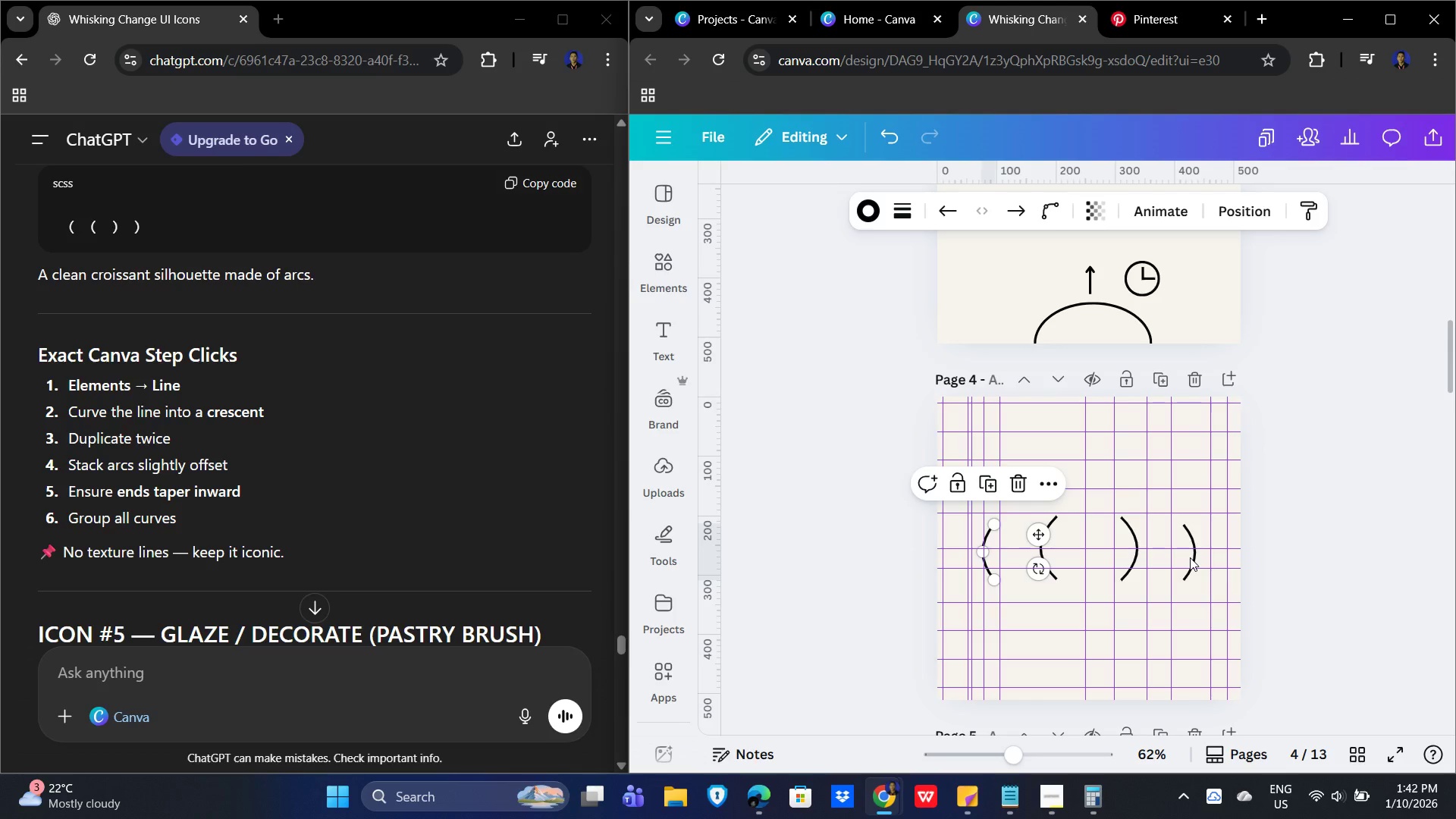 
left_click([1195, 554])
 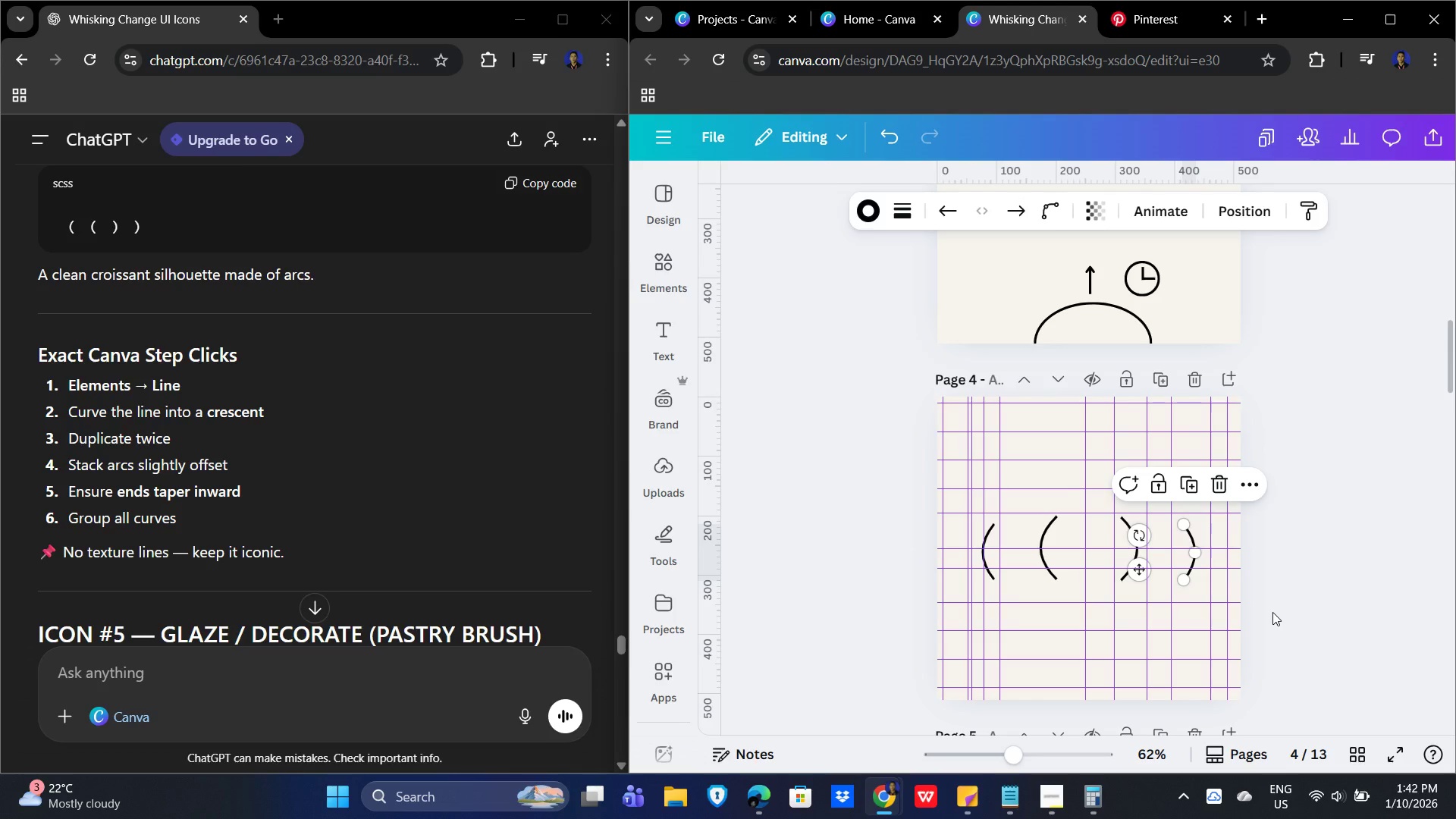 
key(ArrowDown)
 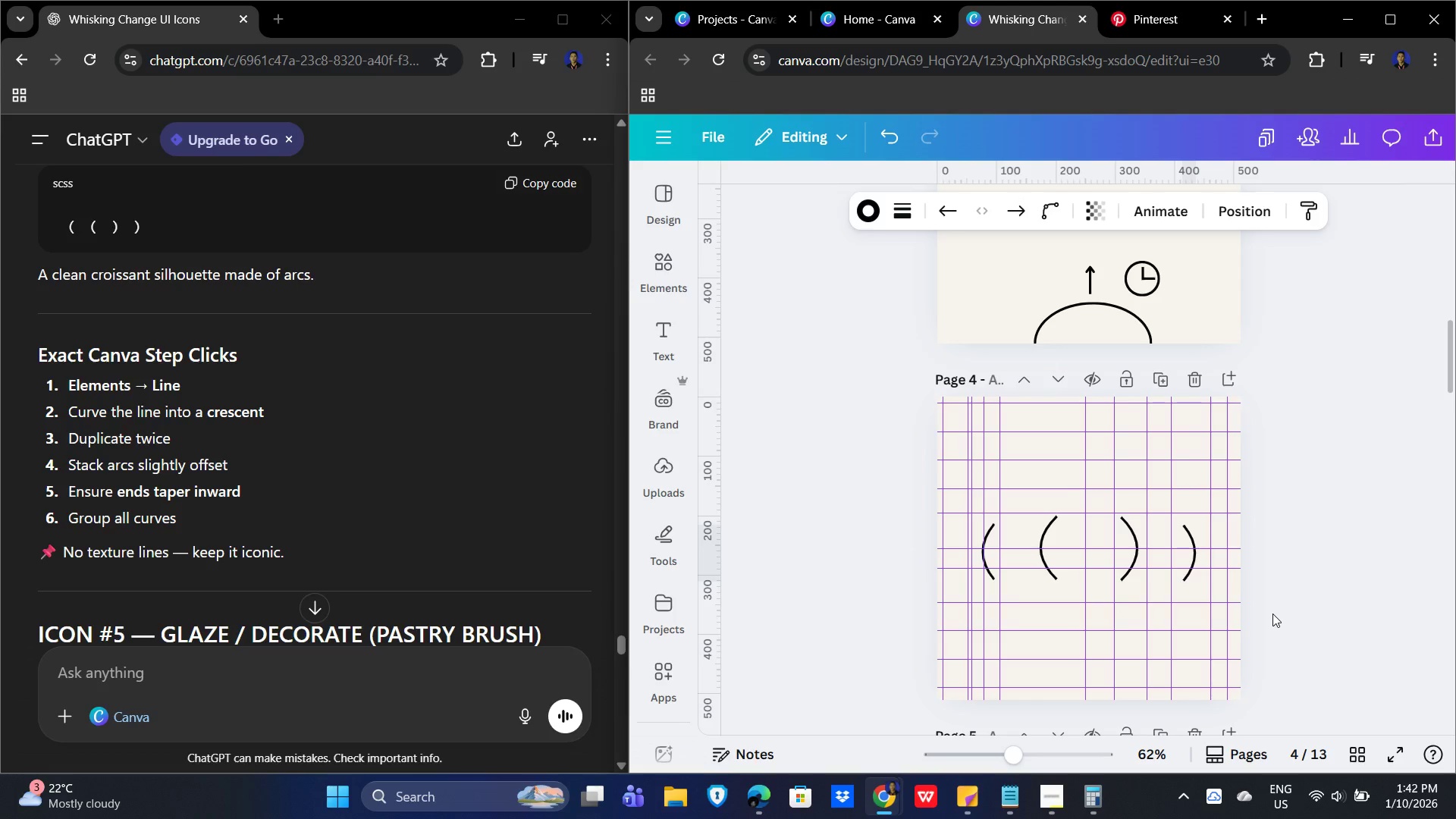 
key(ArrowDown)
 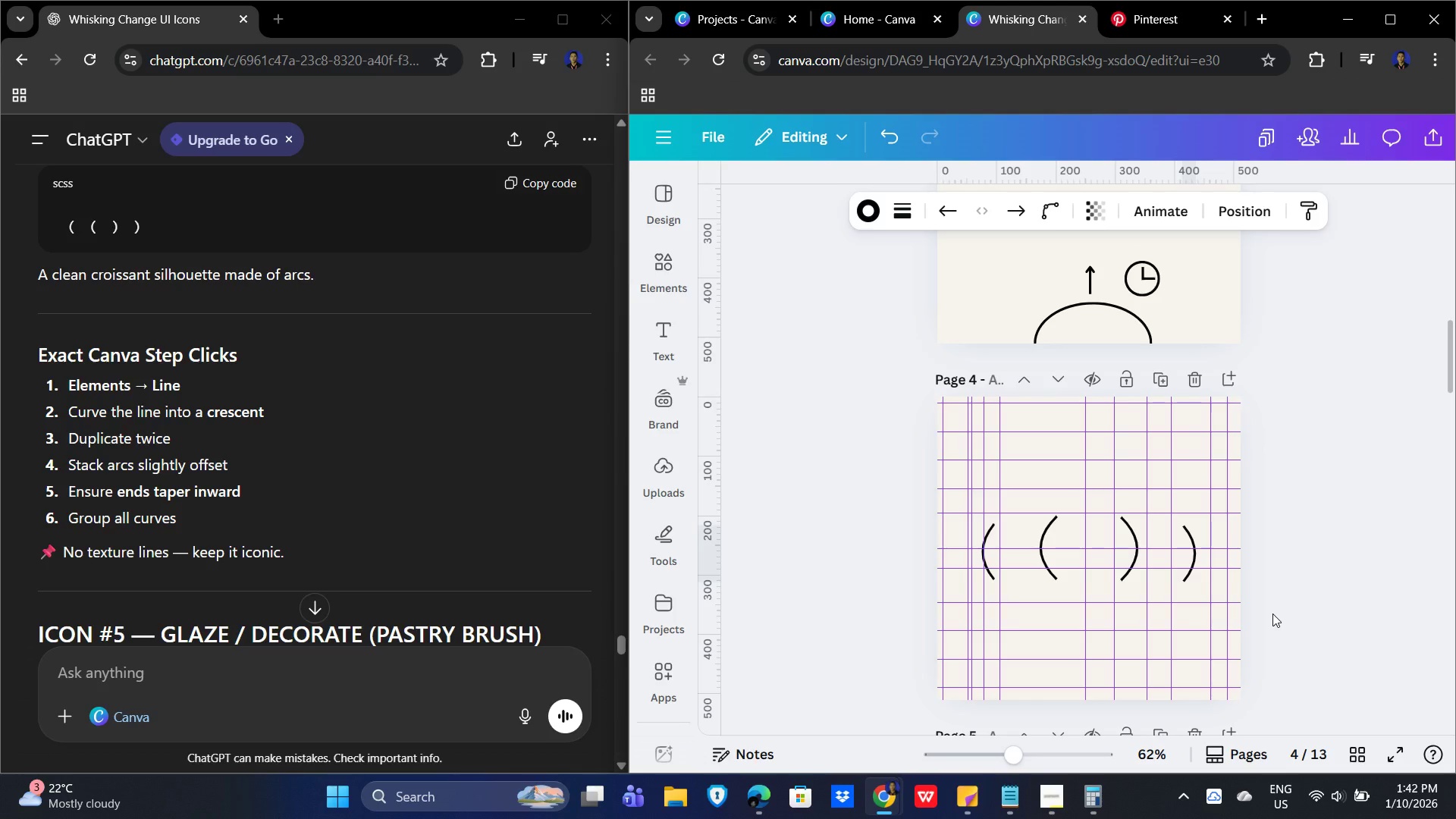 
key(ArrowDown)
 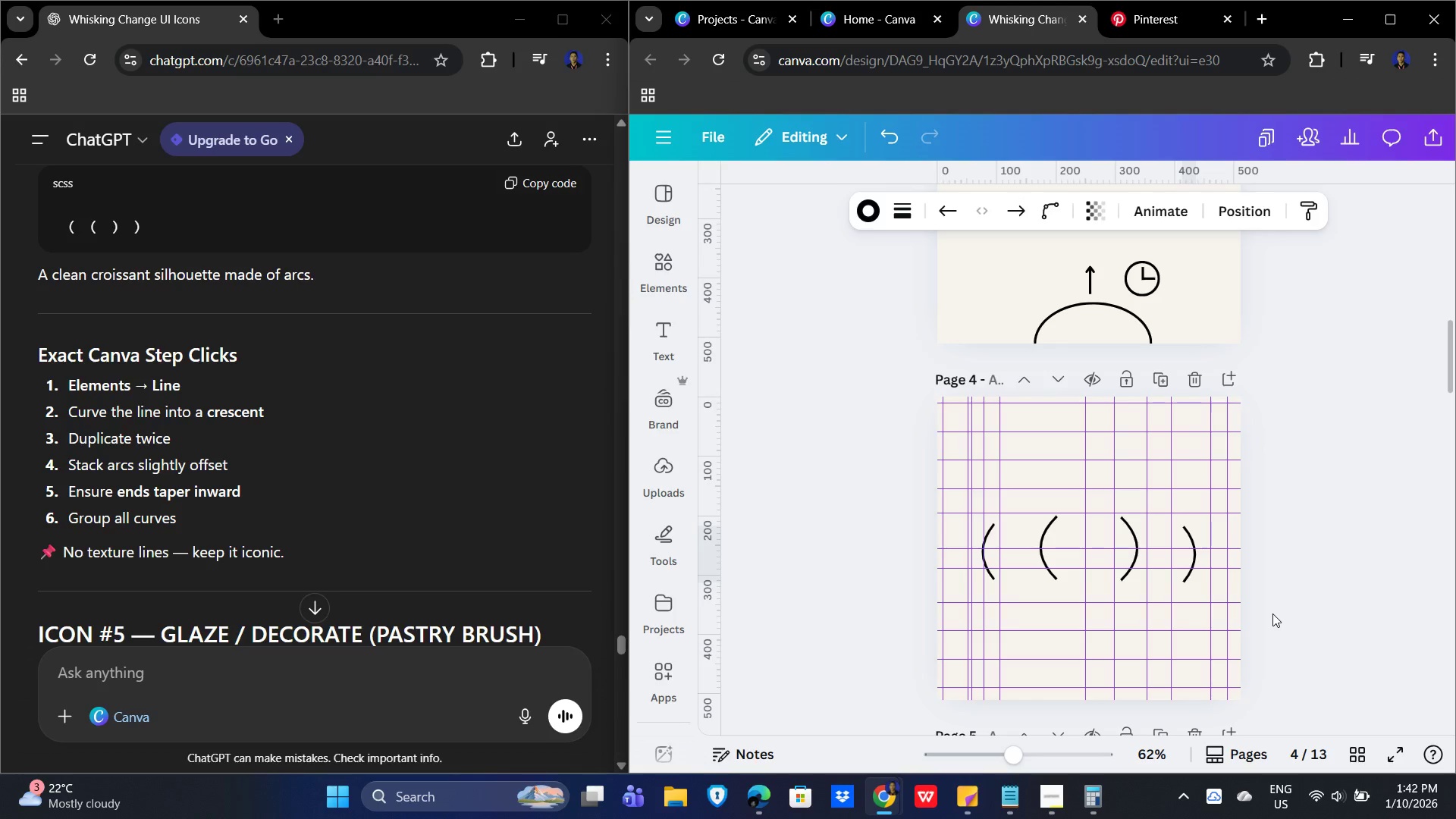 
key(ArrowDown)
 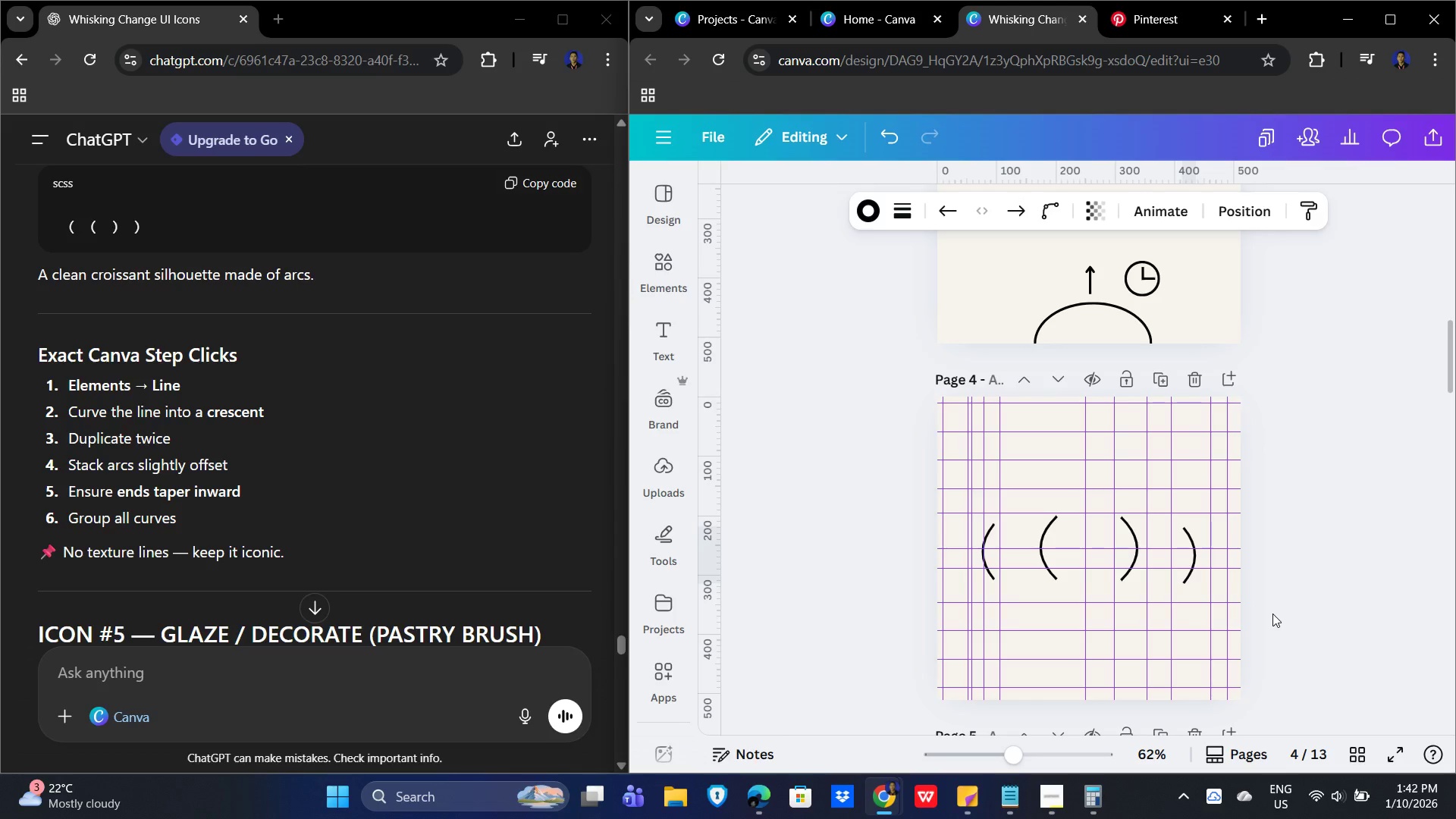 
key(ArrowDown)
 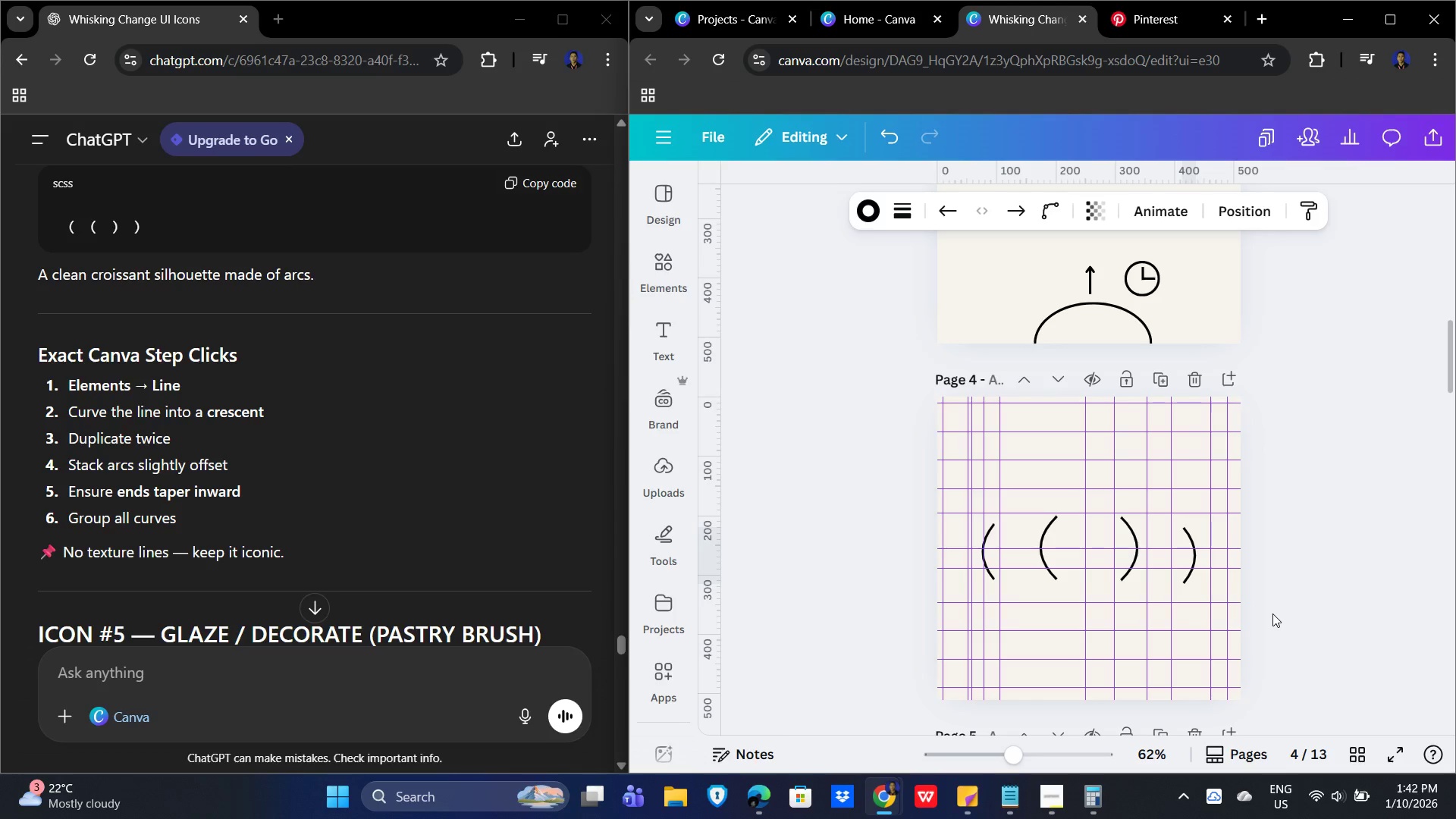 
key(ArrowDown)
 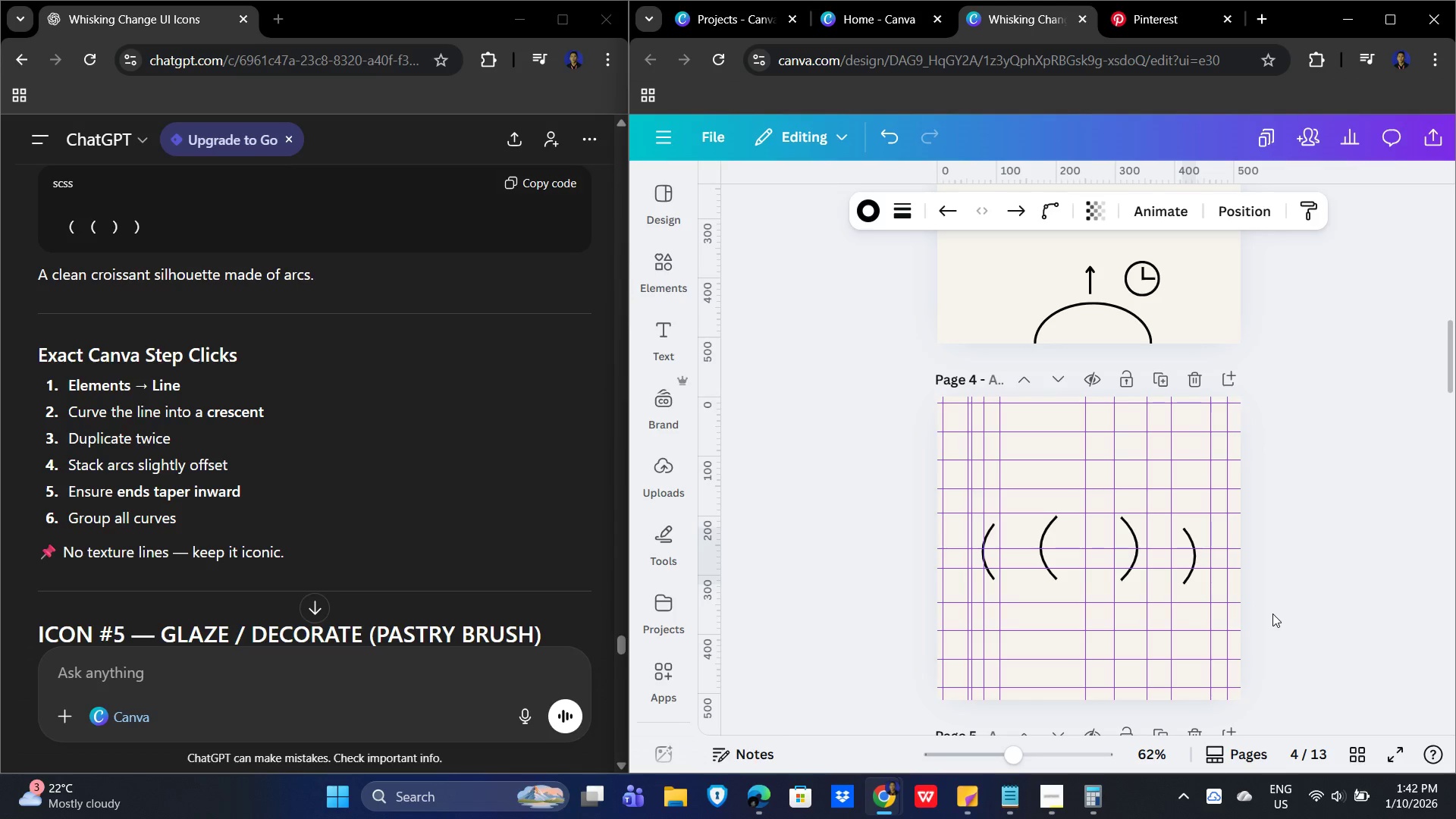 
key(ArrowDown)
 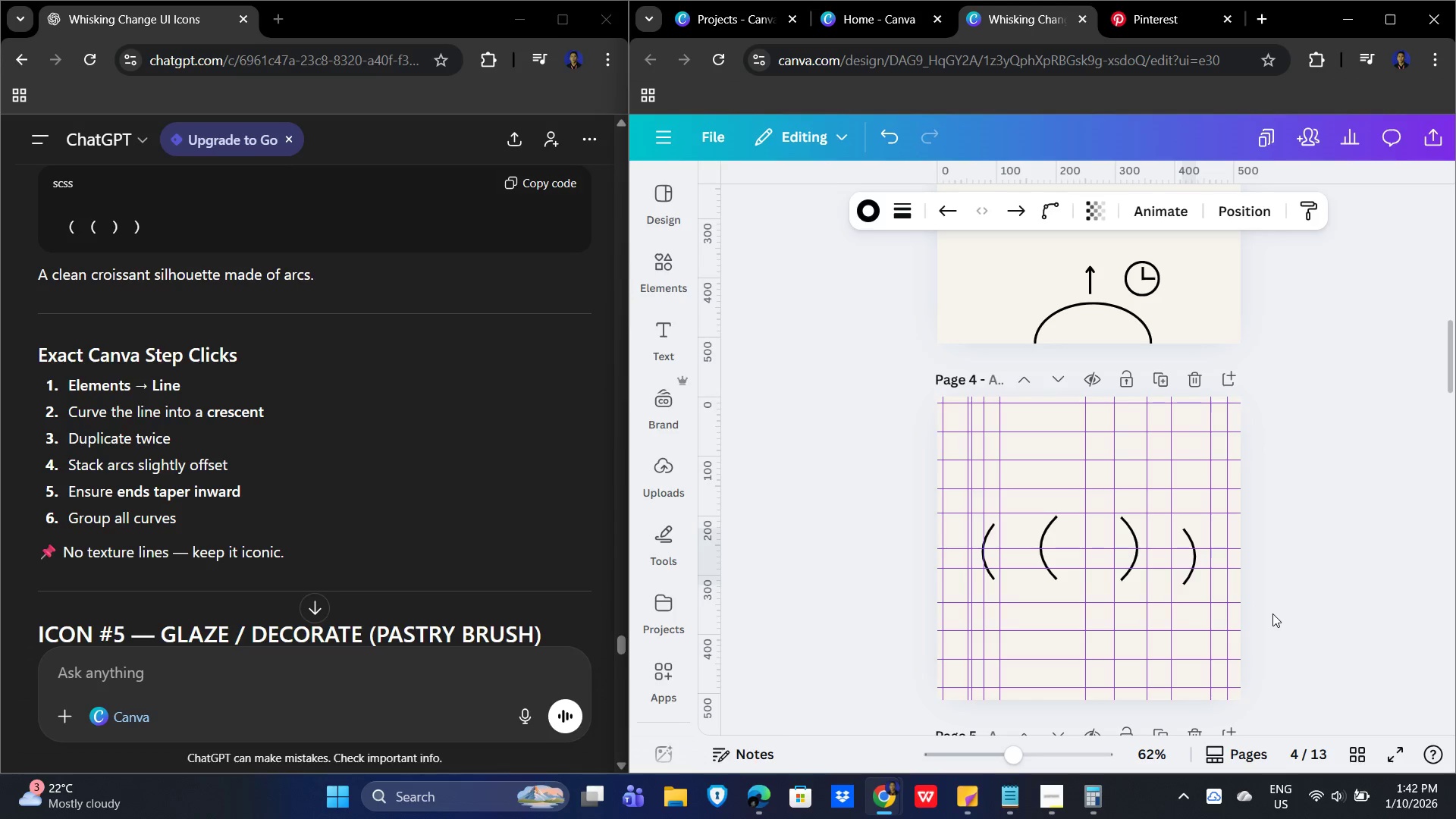 
key(ArrowUp)
 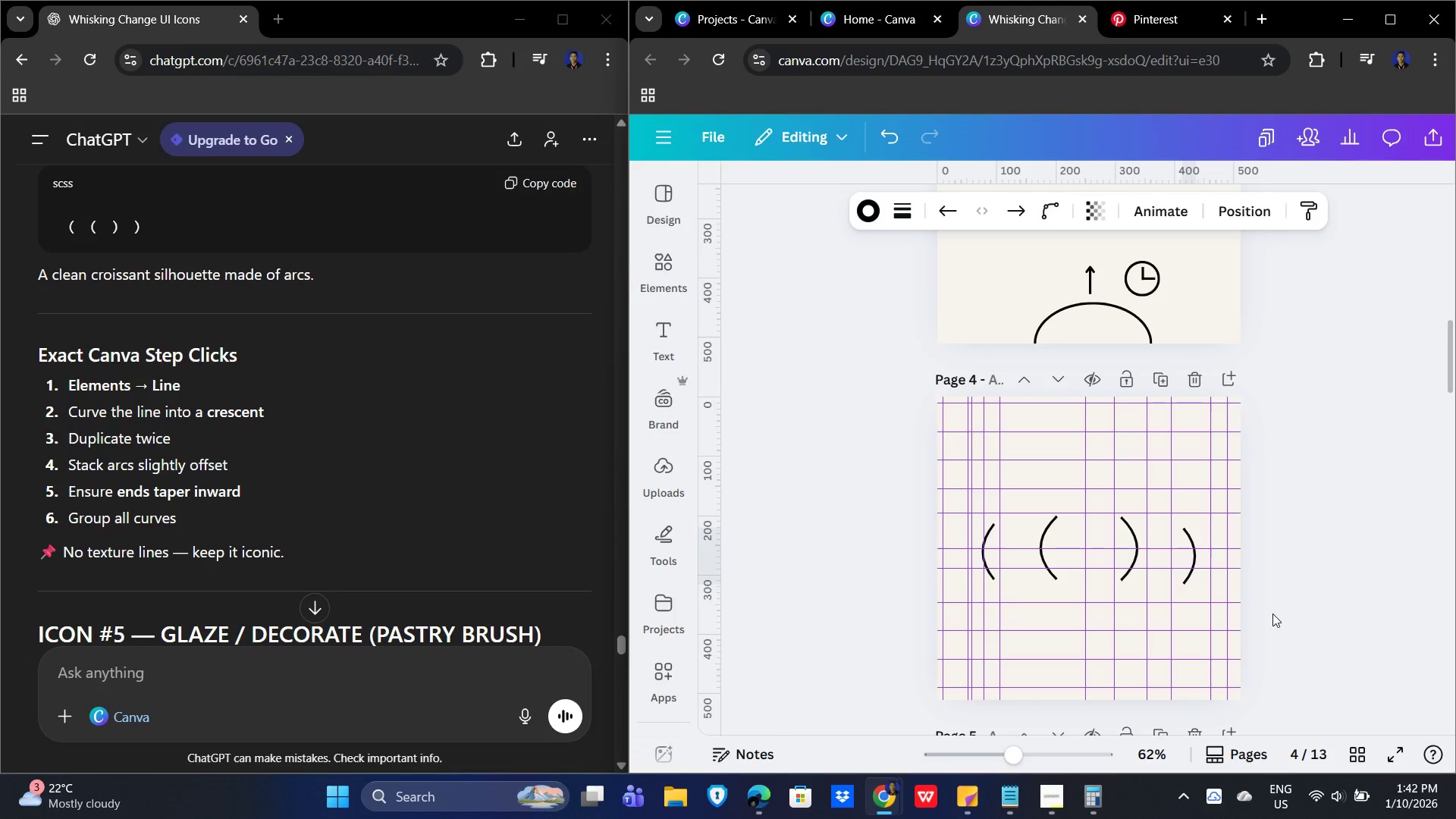 
key(ArrowUp)
 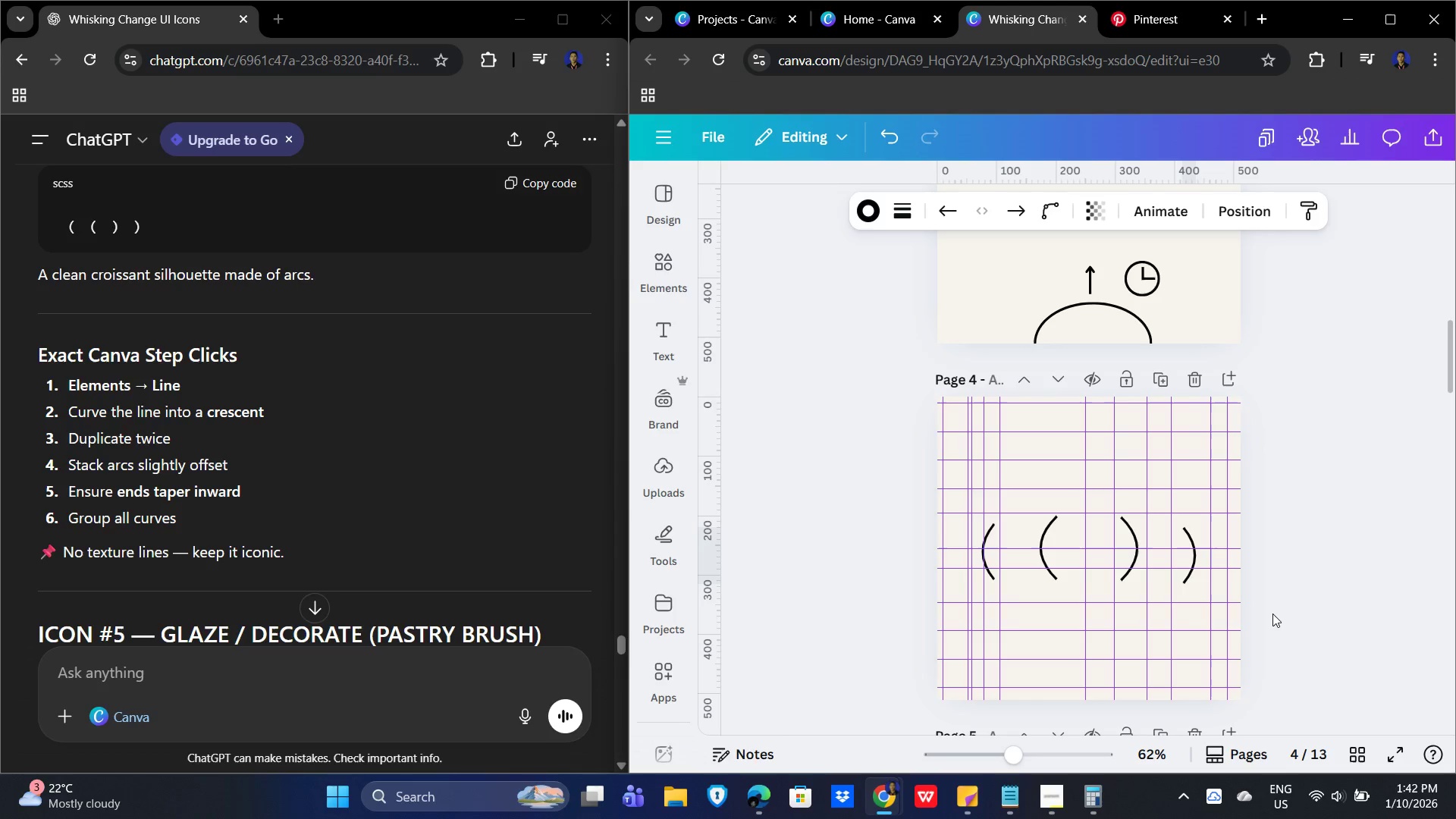 
key(ArrowUp)
 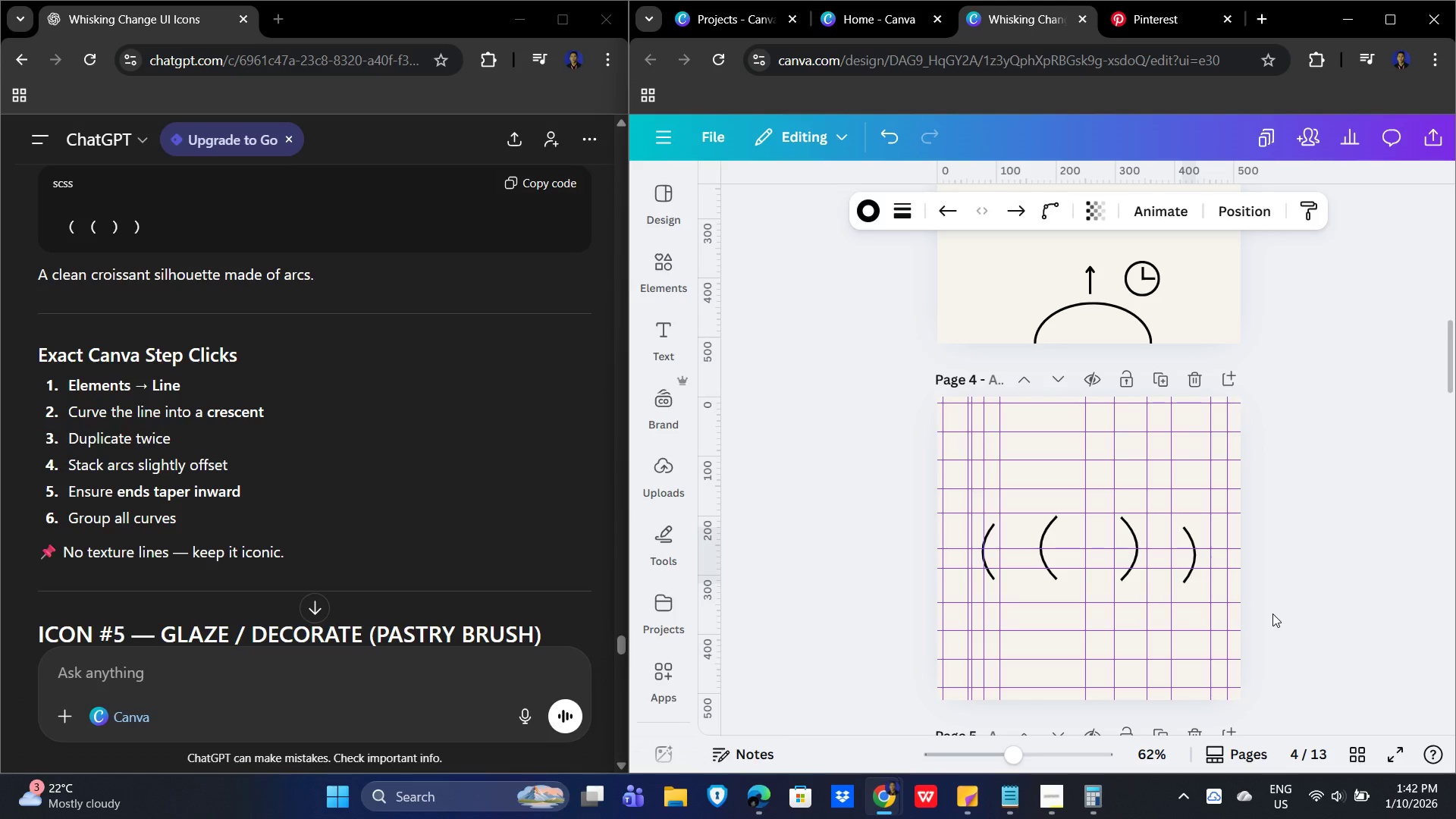 
key(ArrowUp)
 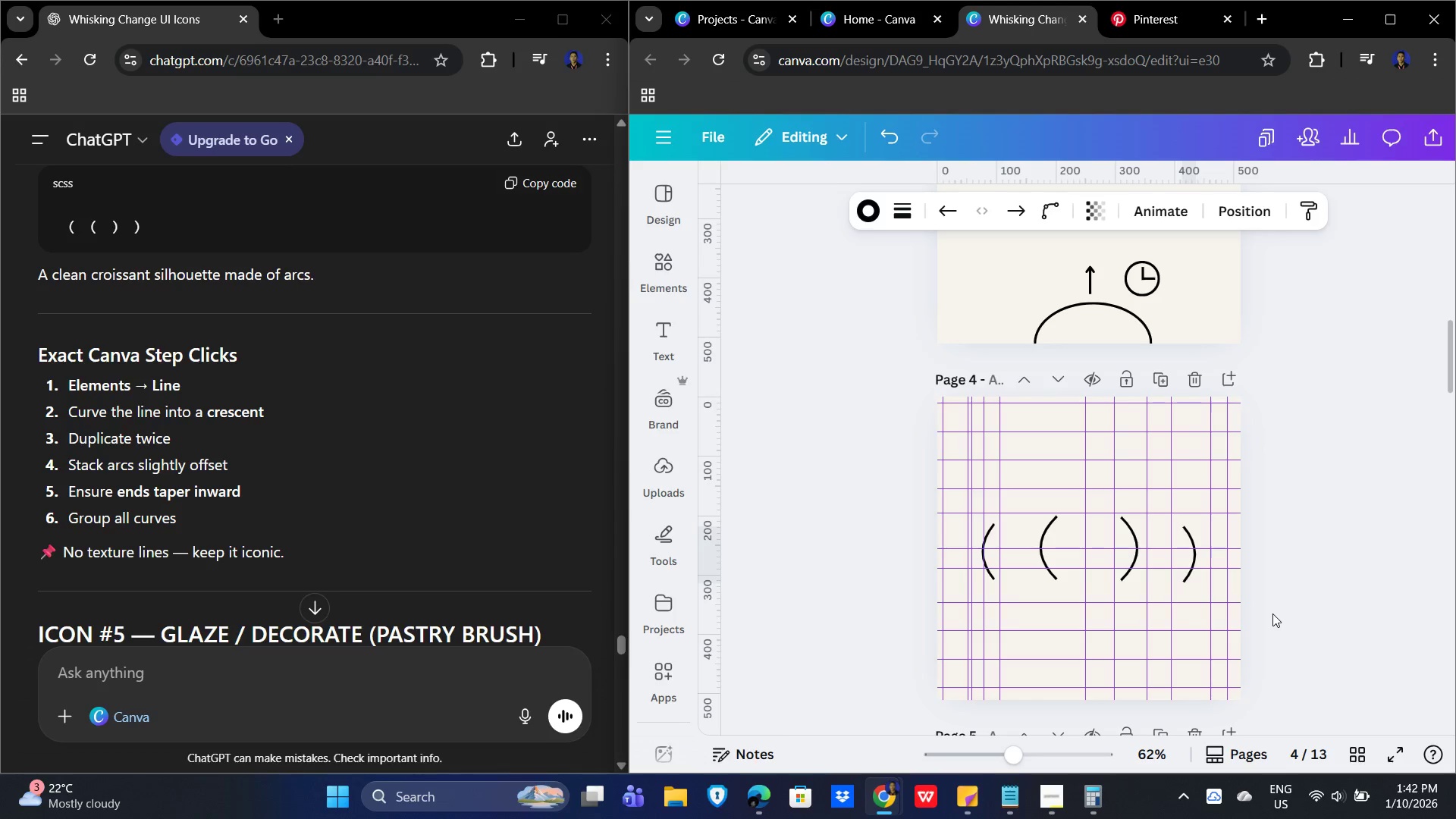 
key(ArrowUp)
 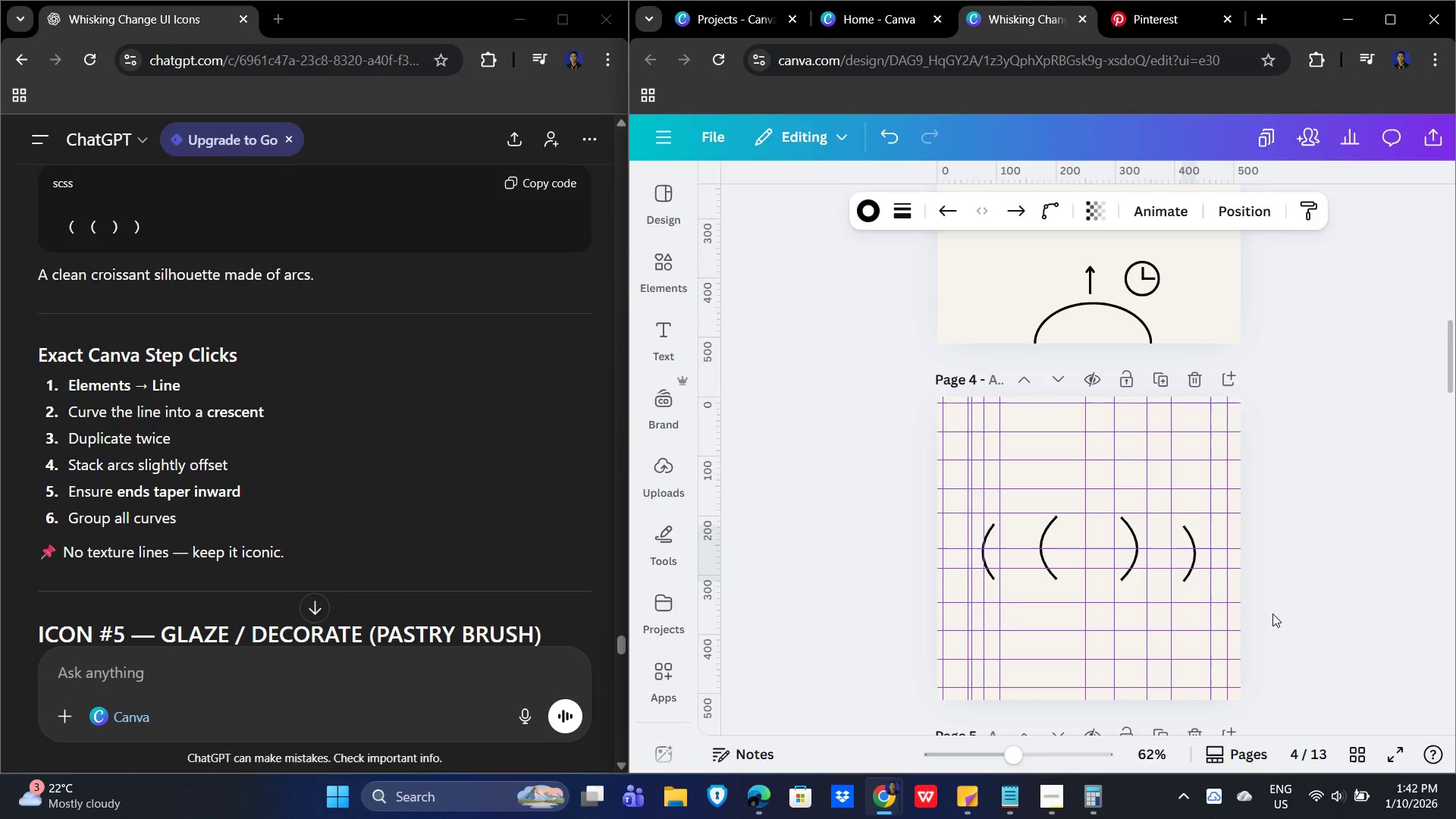 
key(ArrowUp)
 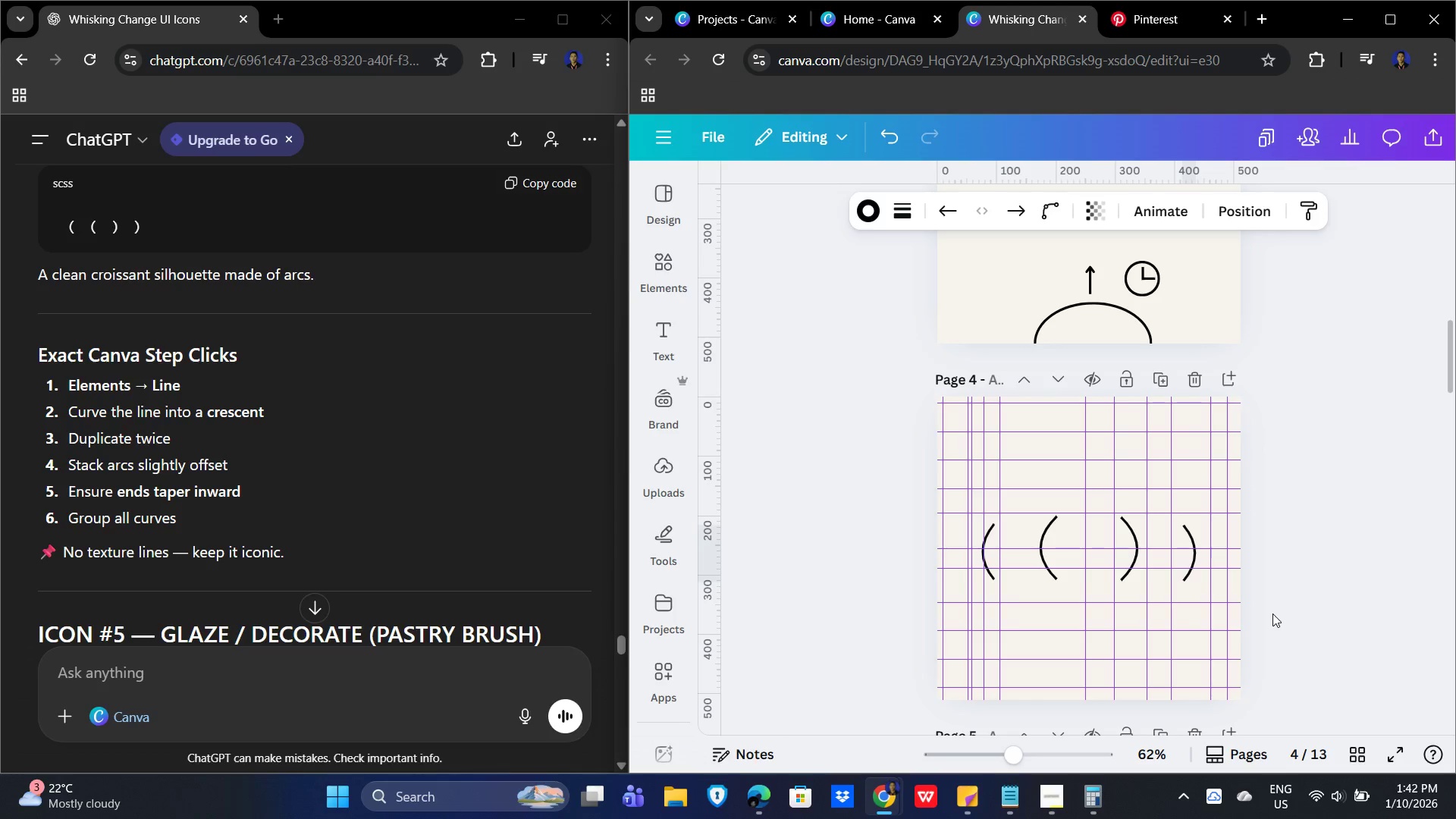 
key(ArrowUp)
 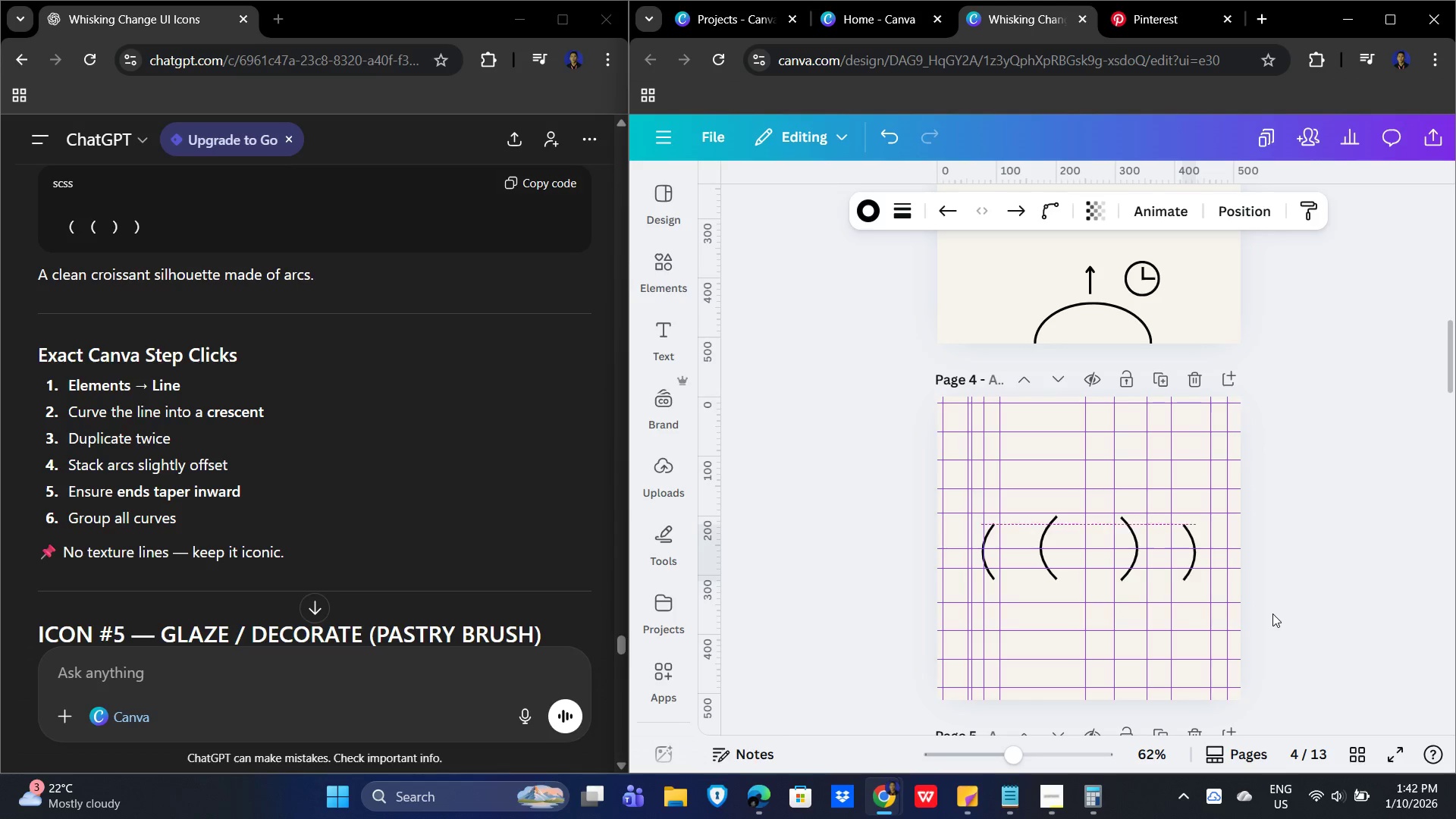 
key(ArrowUp)
 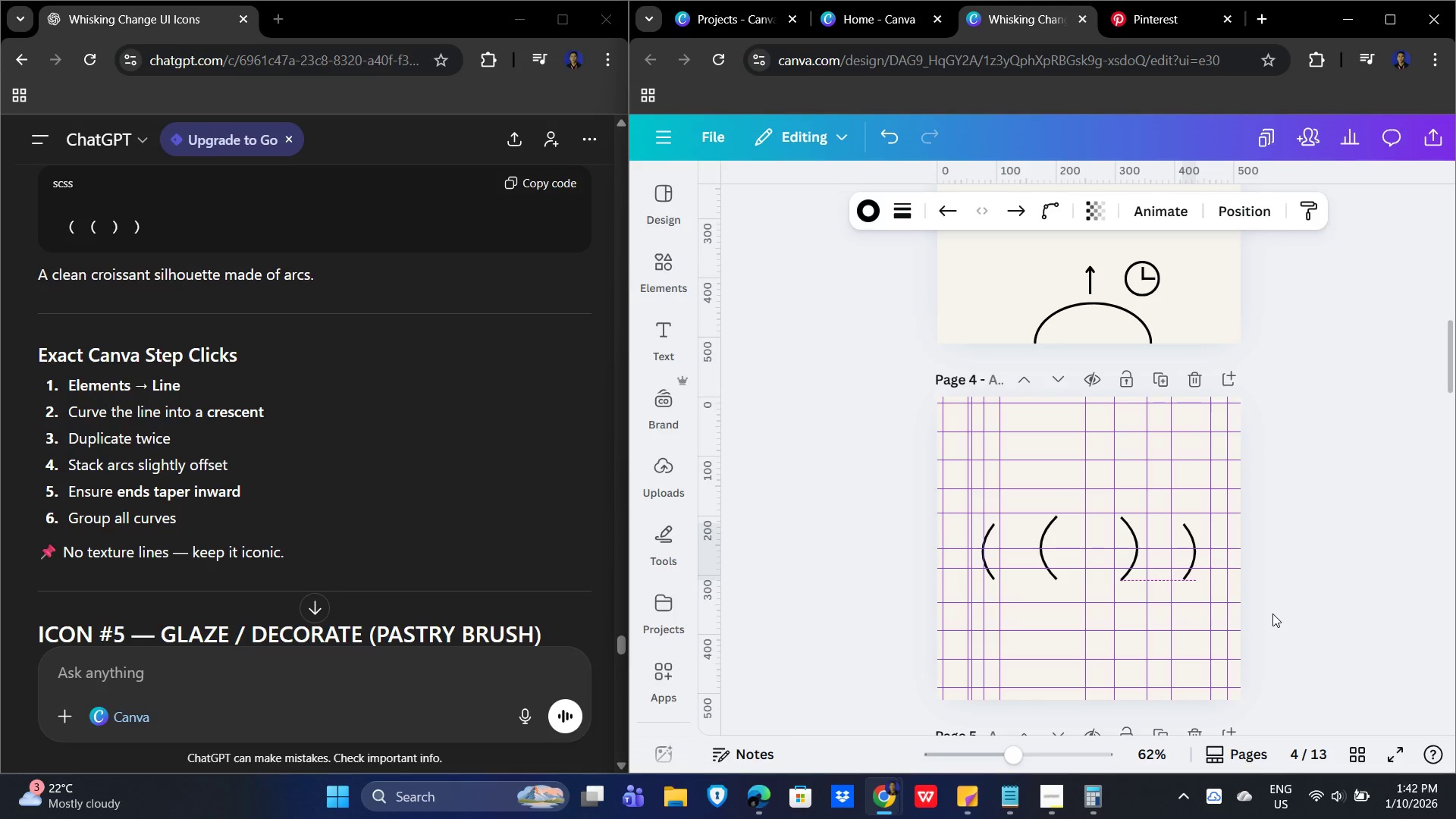 
key(ArrowUp)
 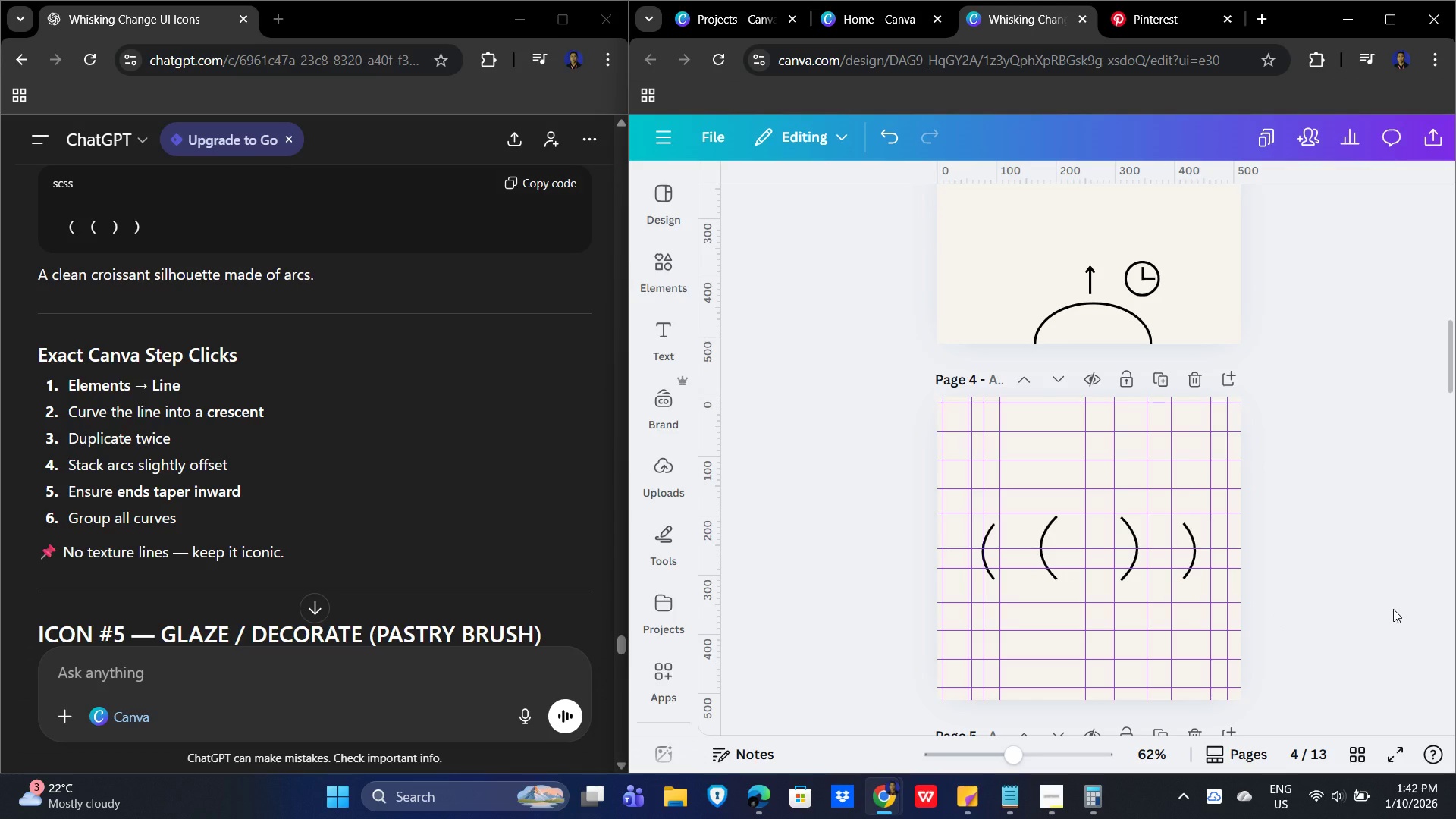 
wait(10.22)
 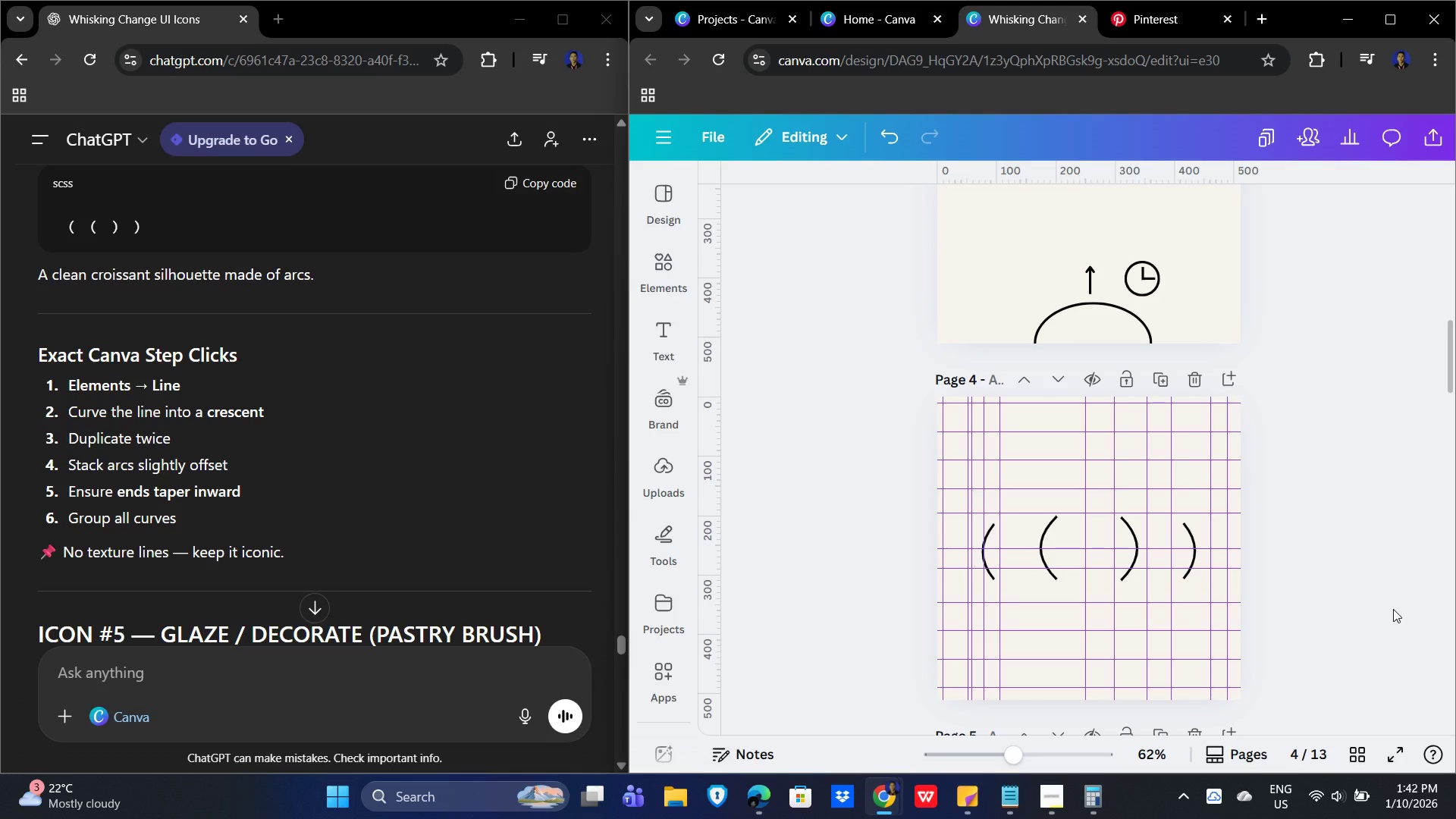 
left_click([1370, 529])
 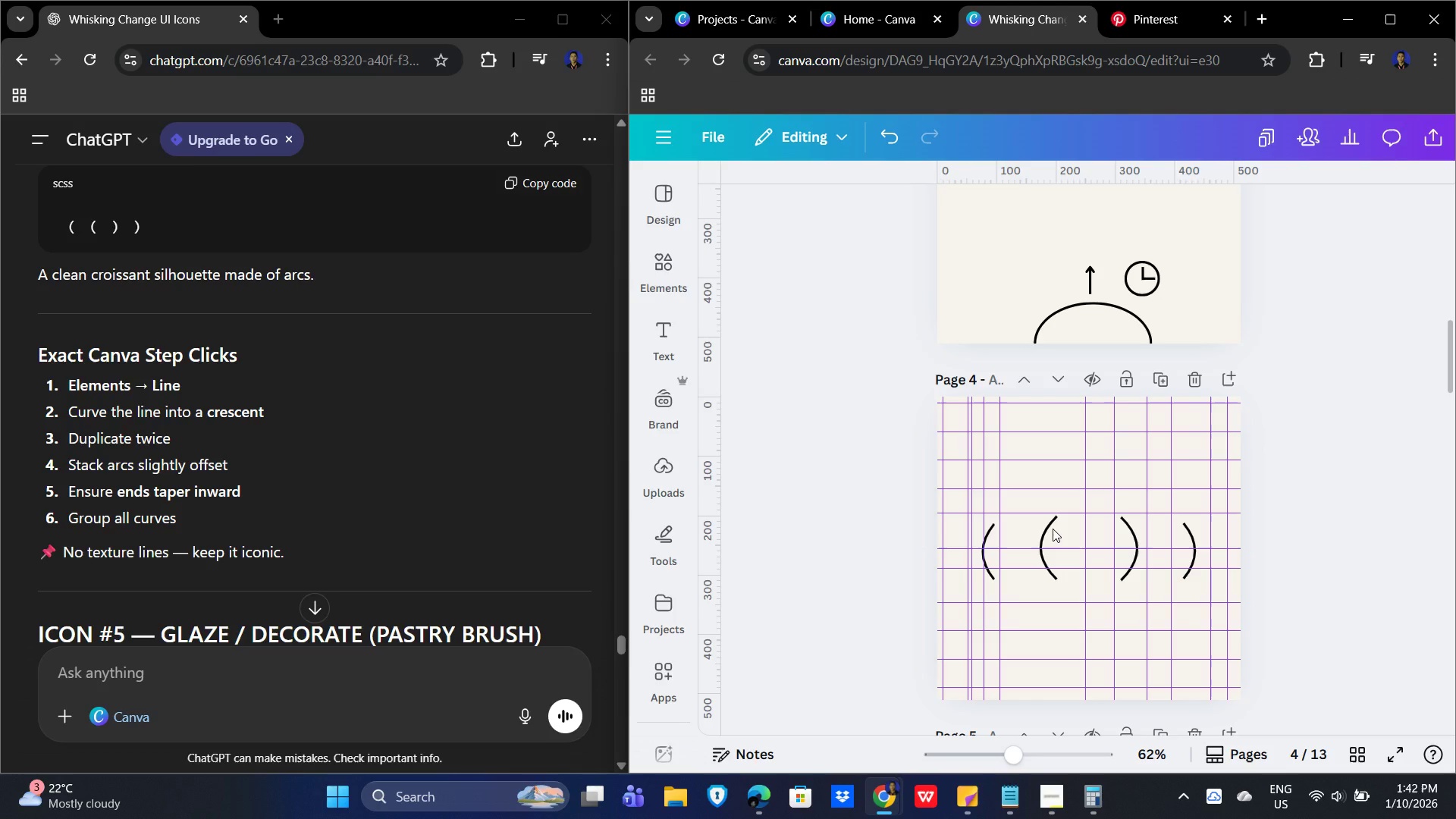 
left_click([1053, 529])
 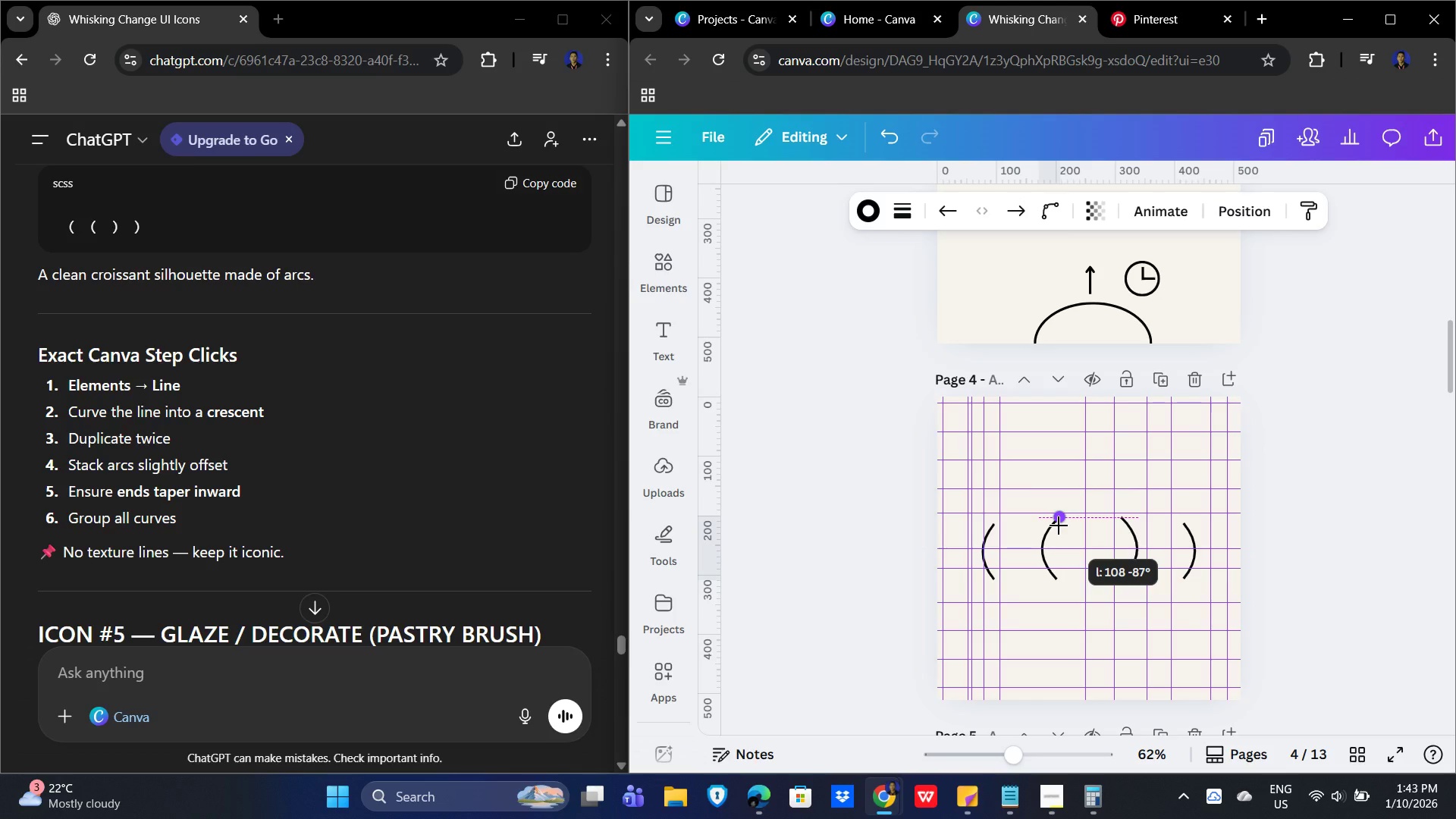 
wait(6.3)
 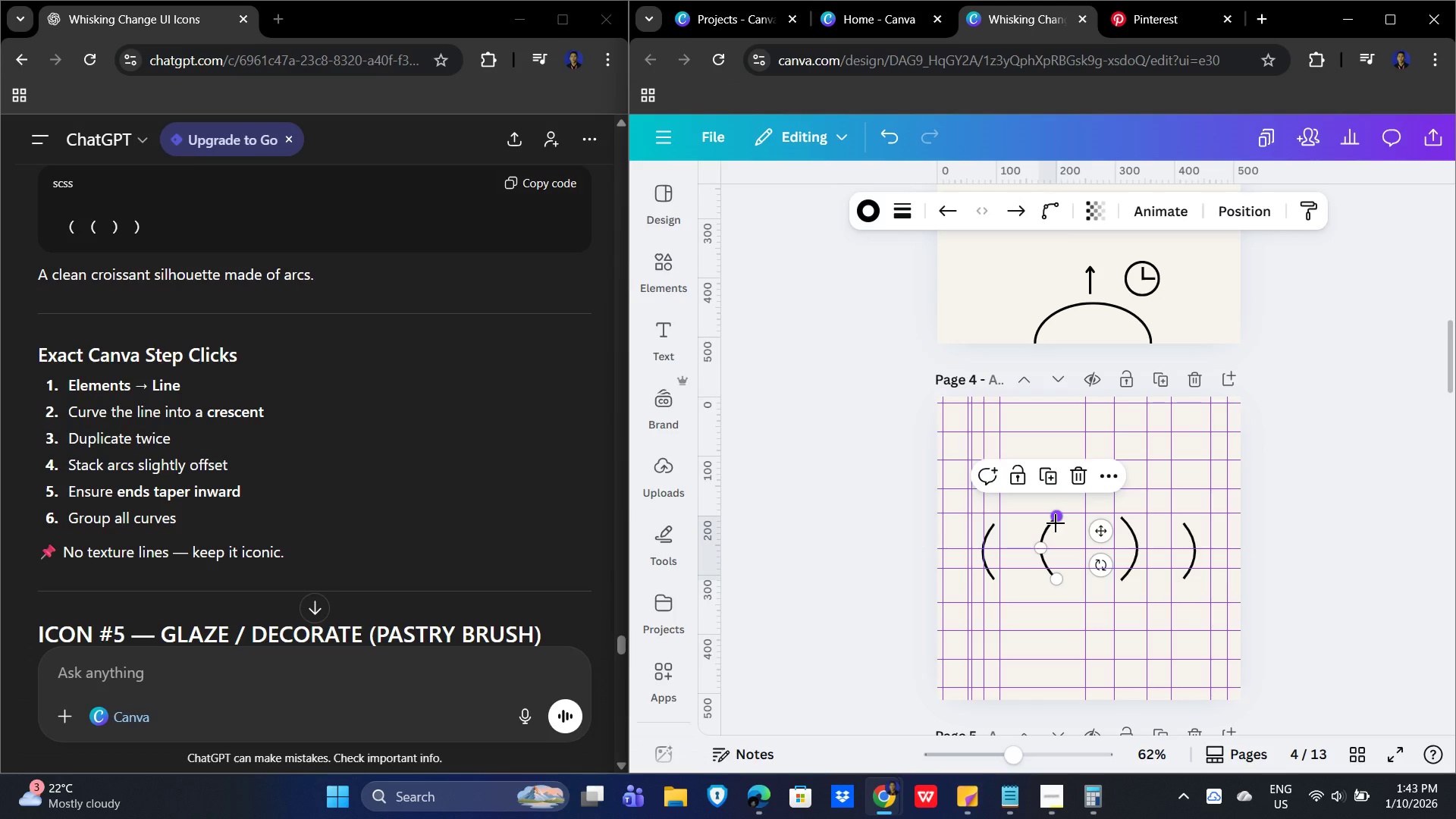 
left_click([1129, 528])
 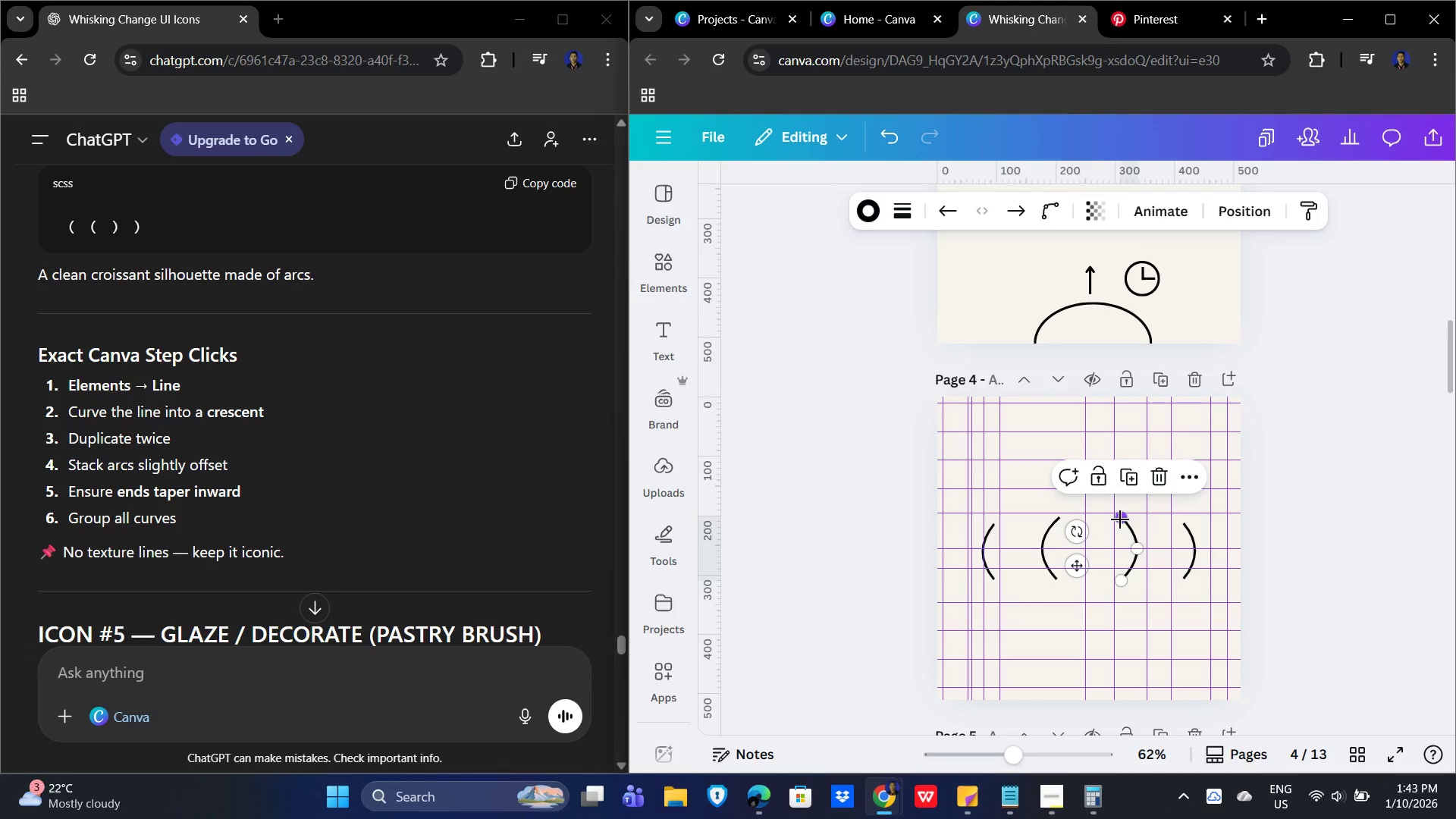 
left_click_drag(start_coordinate=[1120, 519], to_coordinate=[1112, 519])
 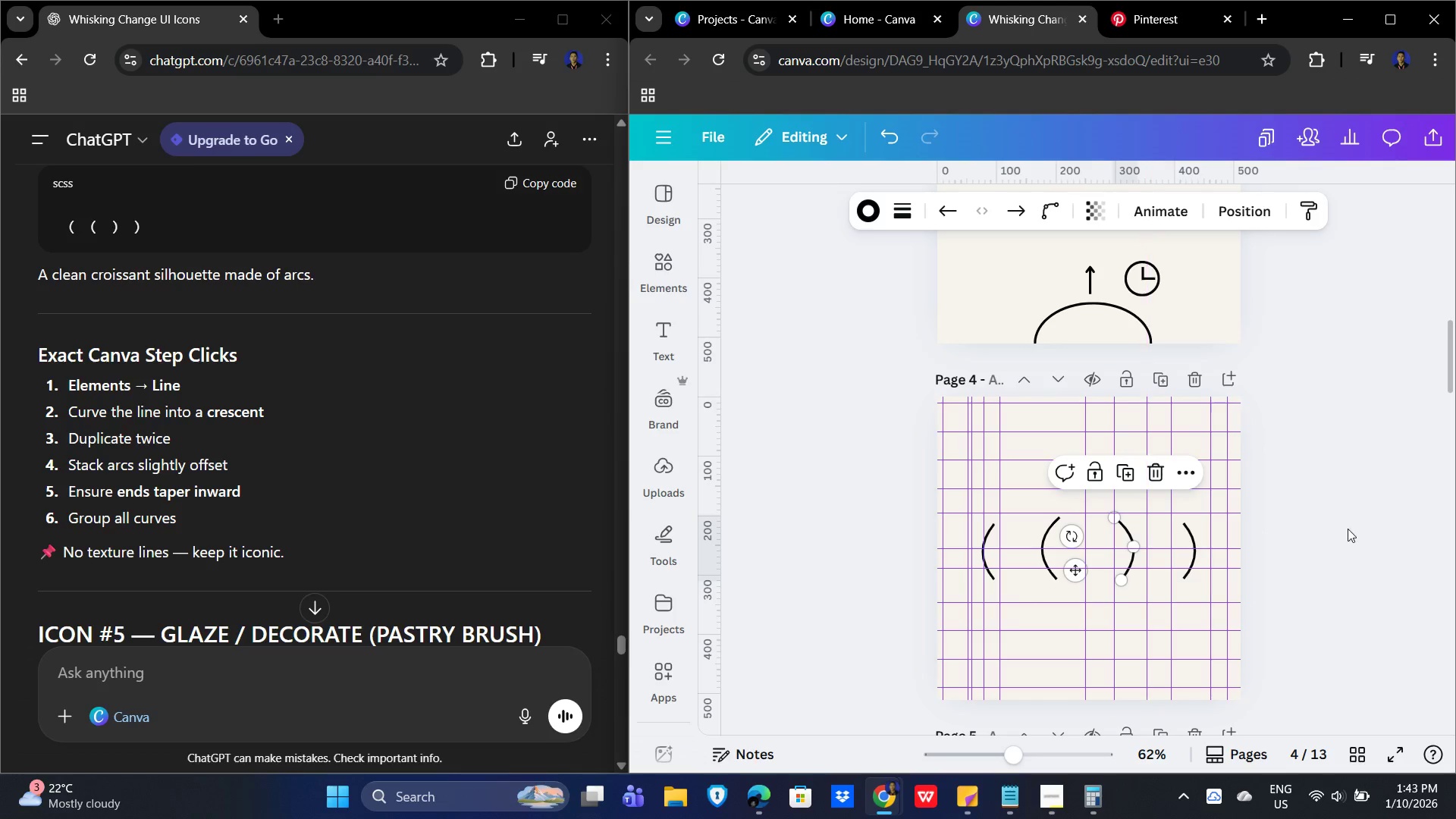 
left_click([1348, 528])
 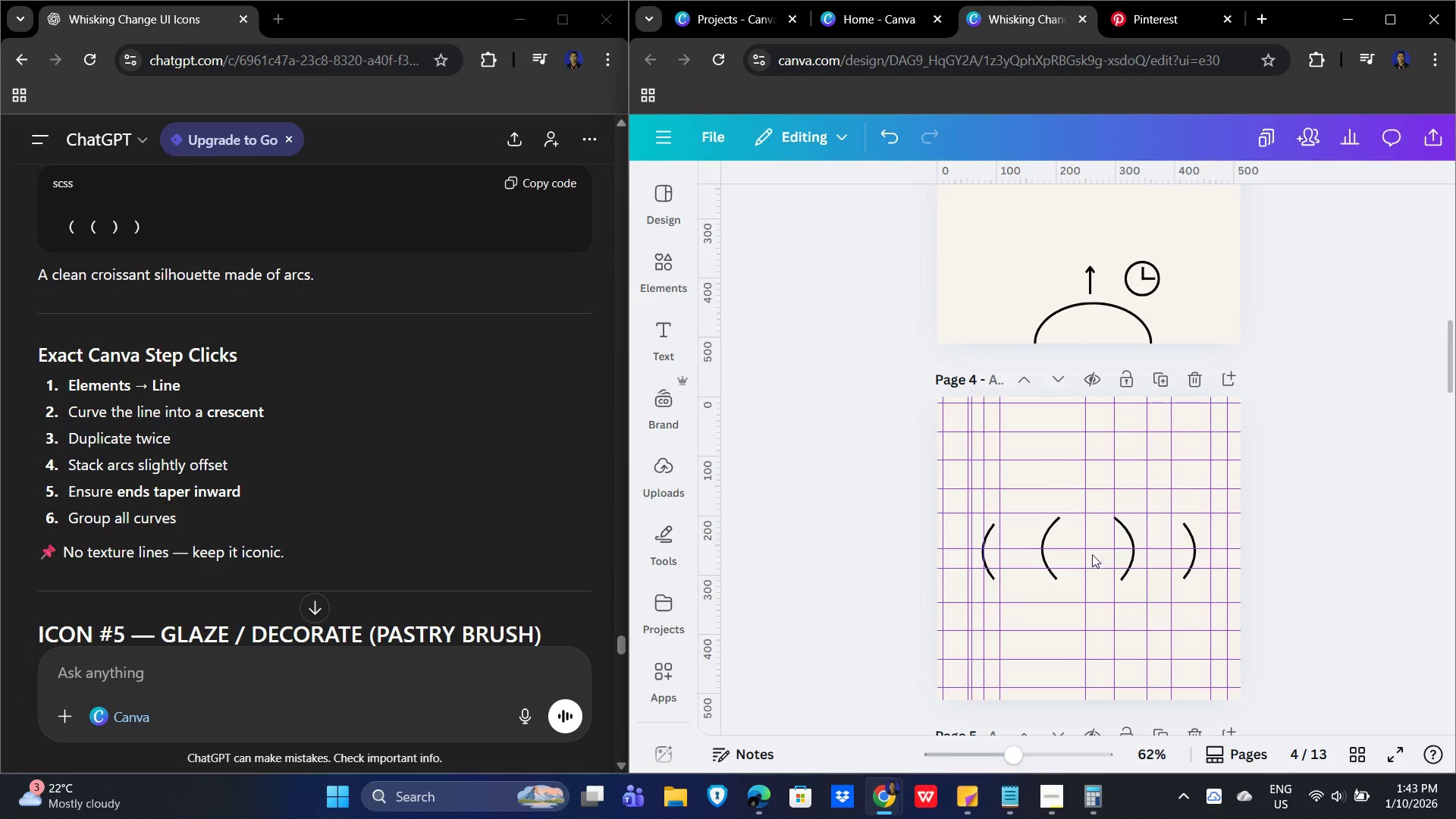 
left_click_drag(start_coordinate=[1087, 555], to_coordinate=[1061, 552])
 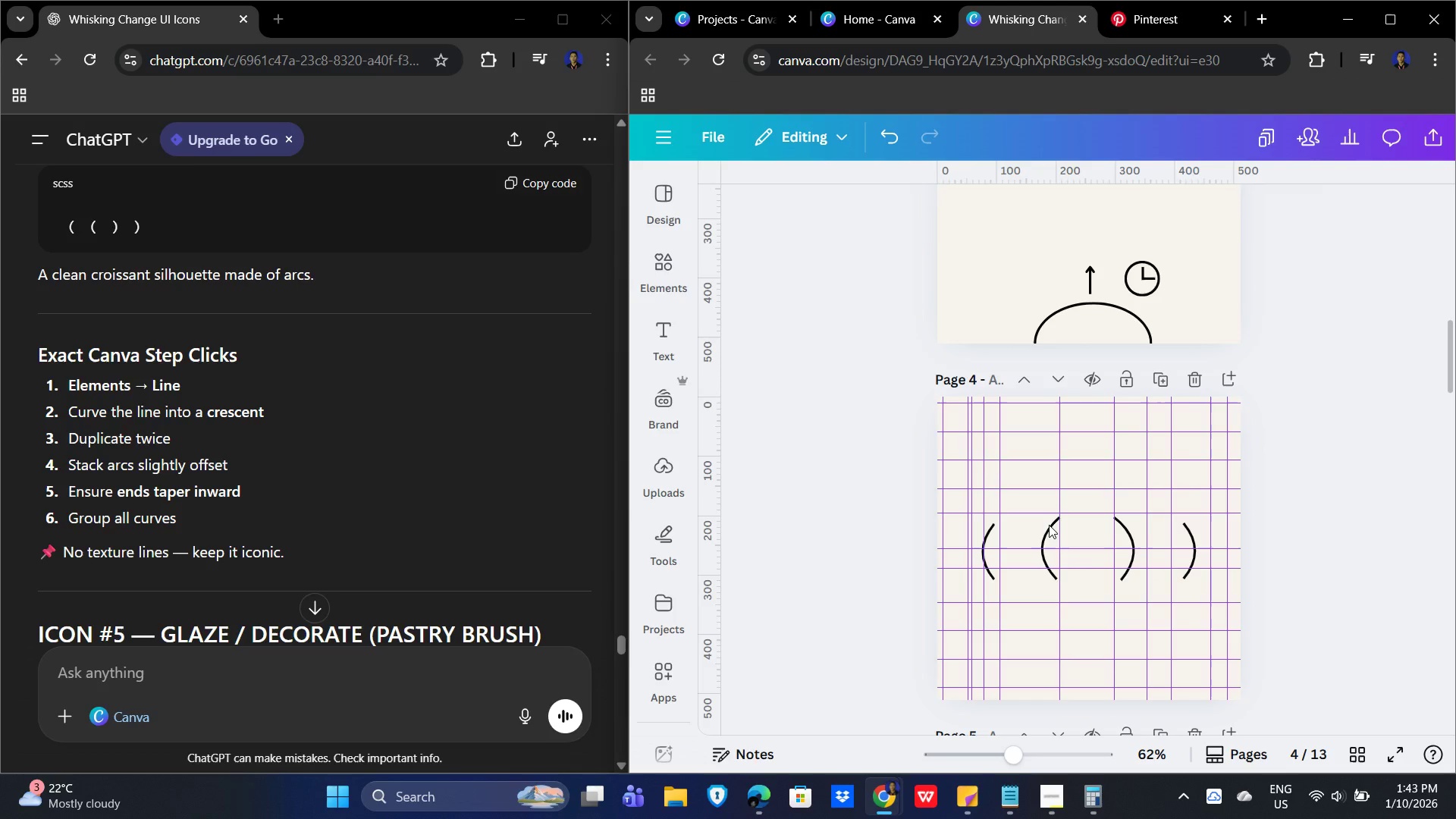 
left_click([1049, 525])
 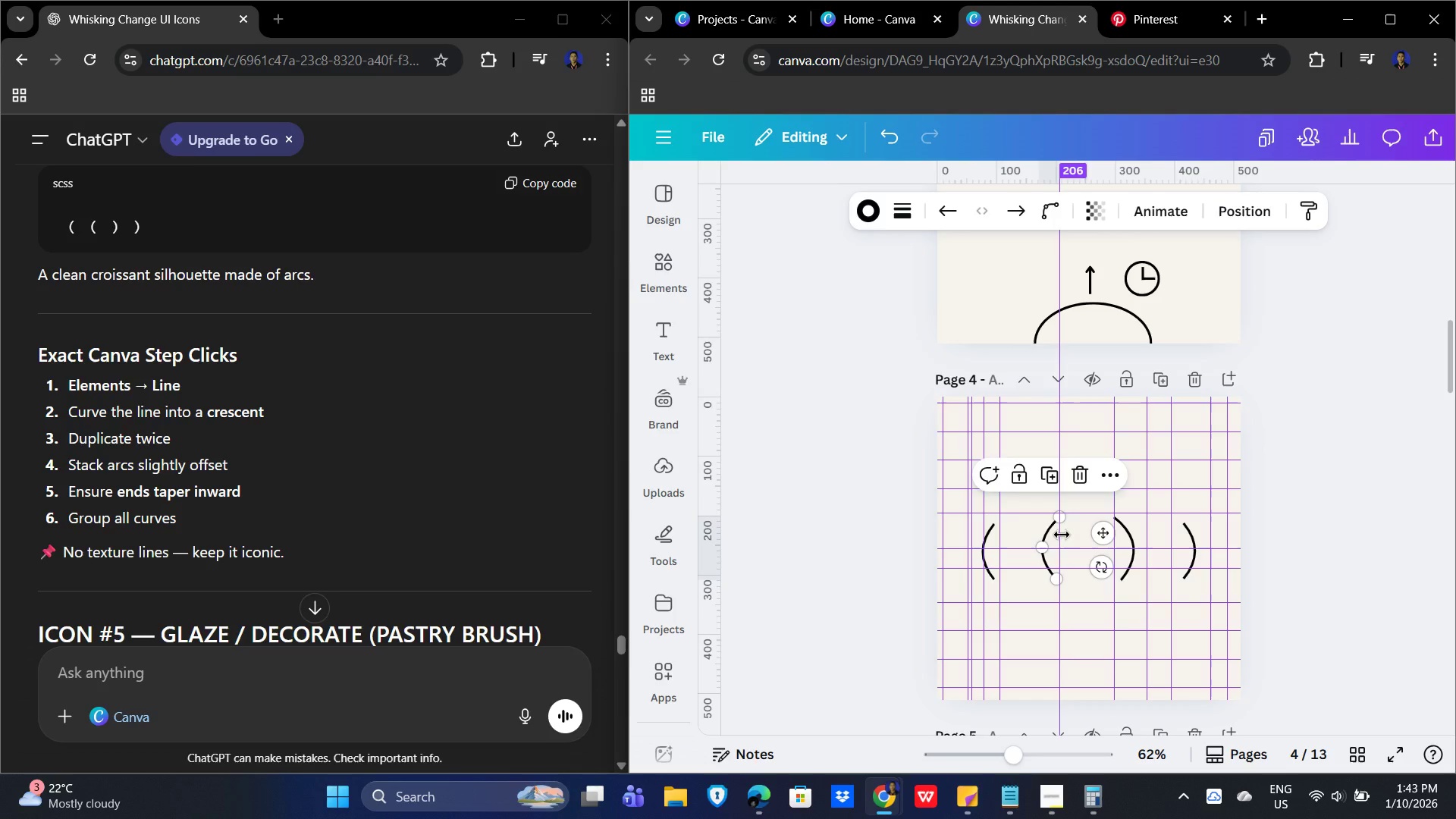 
left_click_drag(start_coordinate=[1062, 535], to_coordinate=[1065, 532])
 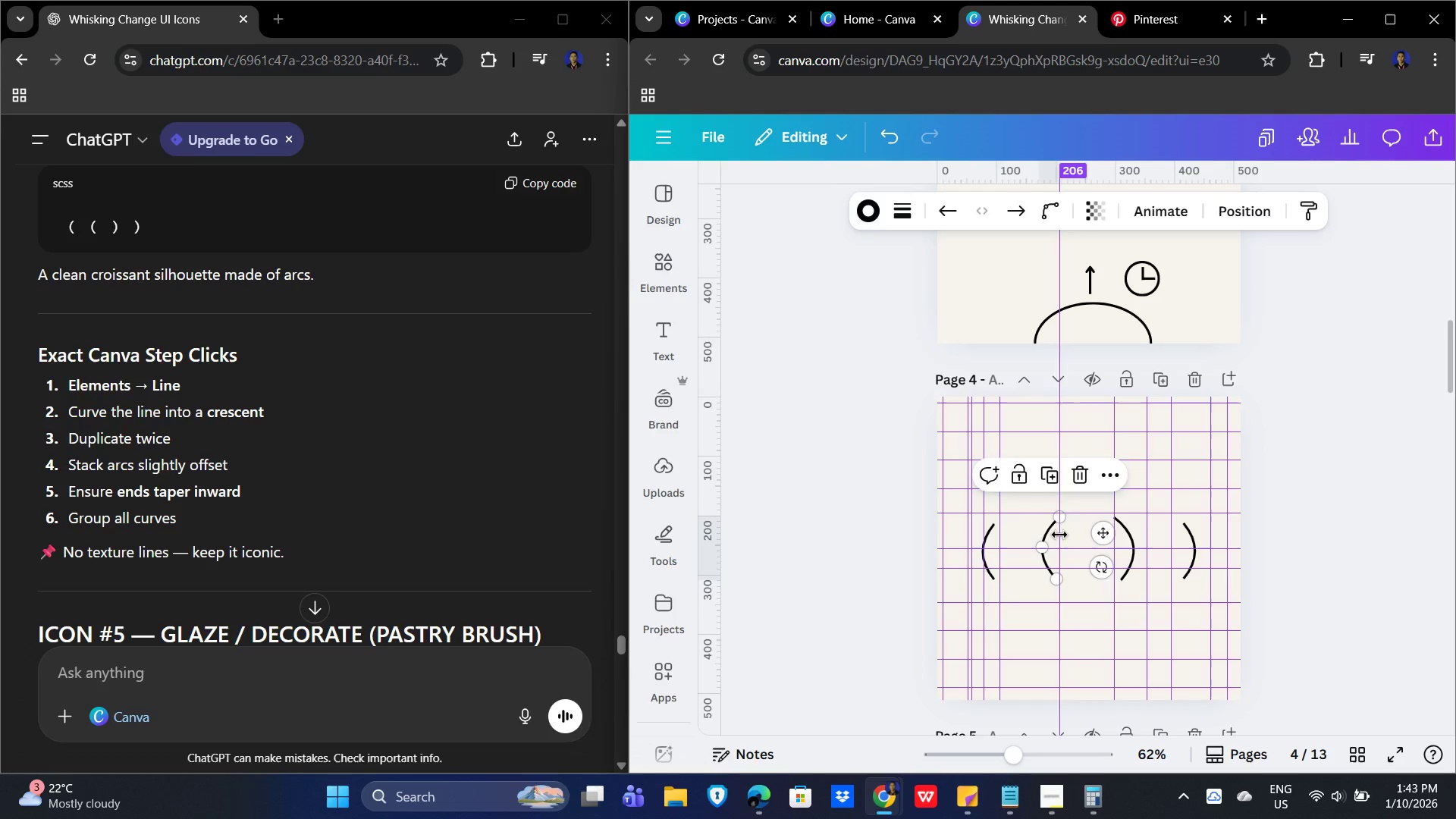 
left_click_drag(start_coordinate=[1059, 535], to_coordinate=[1069, 537])
 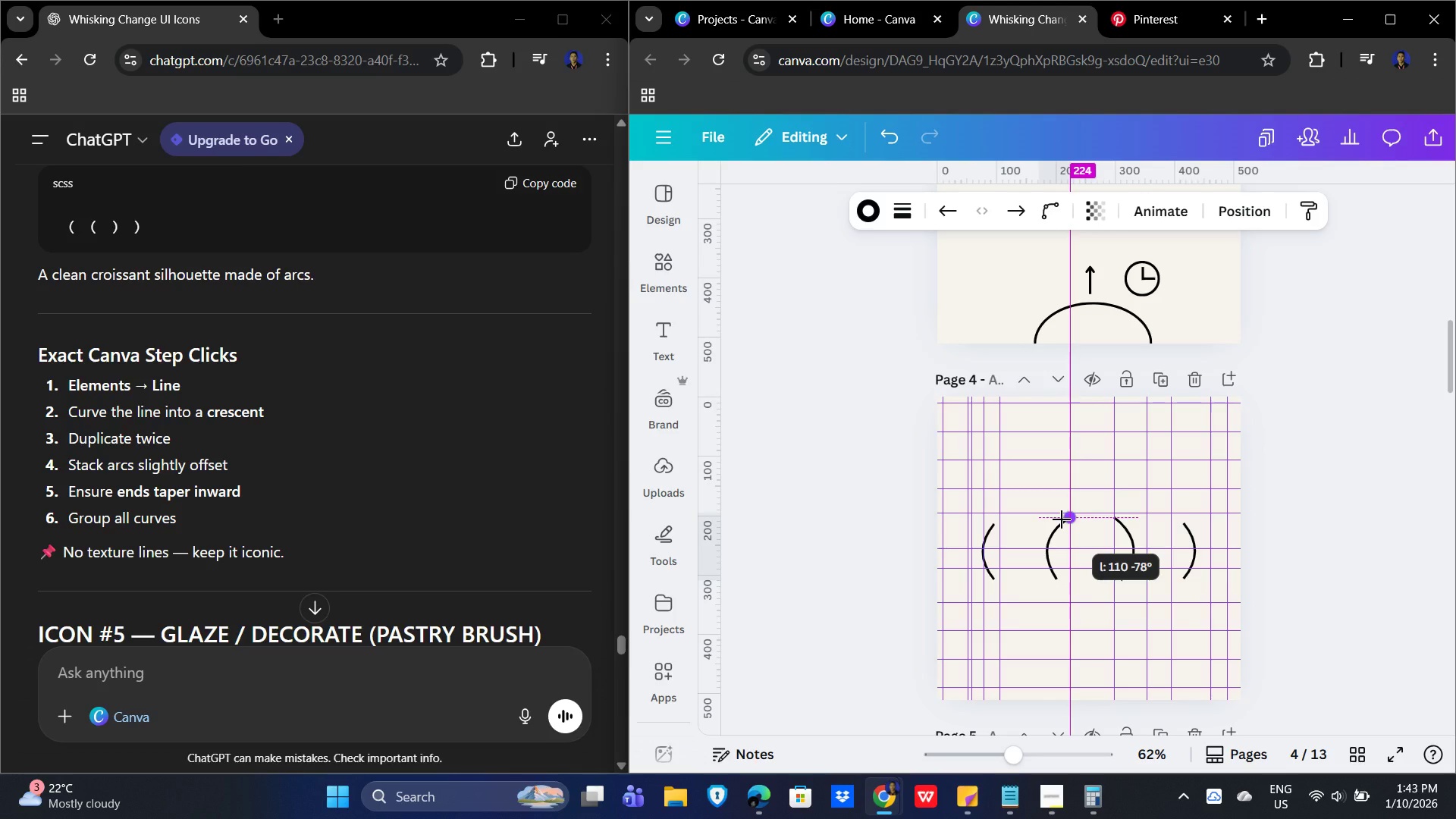 
left_click([1352, 515])
 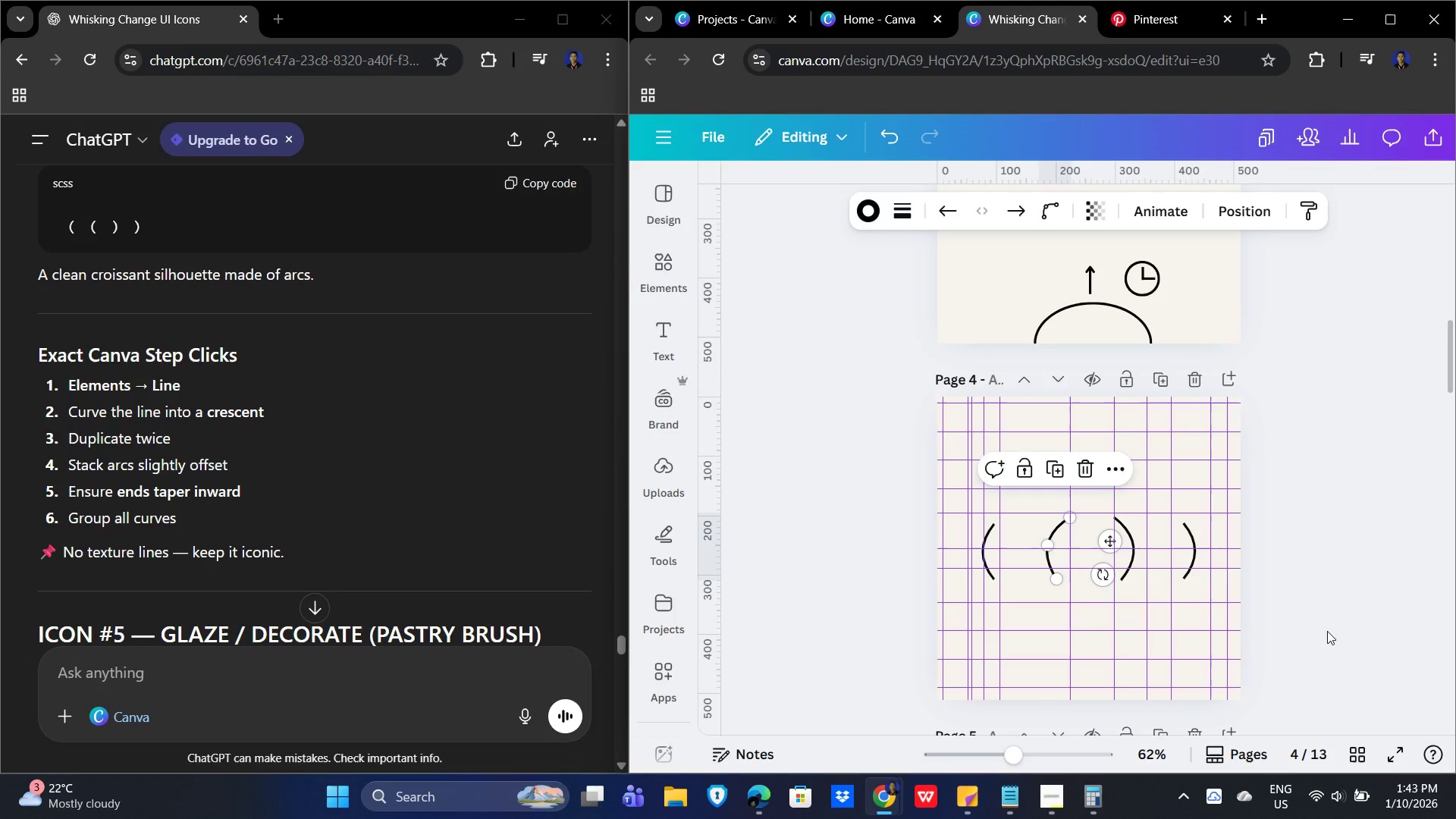 
left_click([1340, 629])
 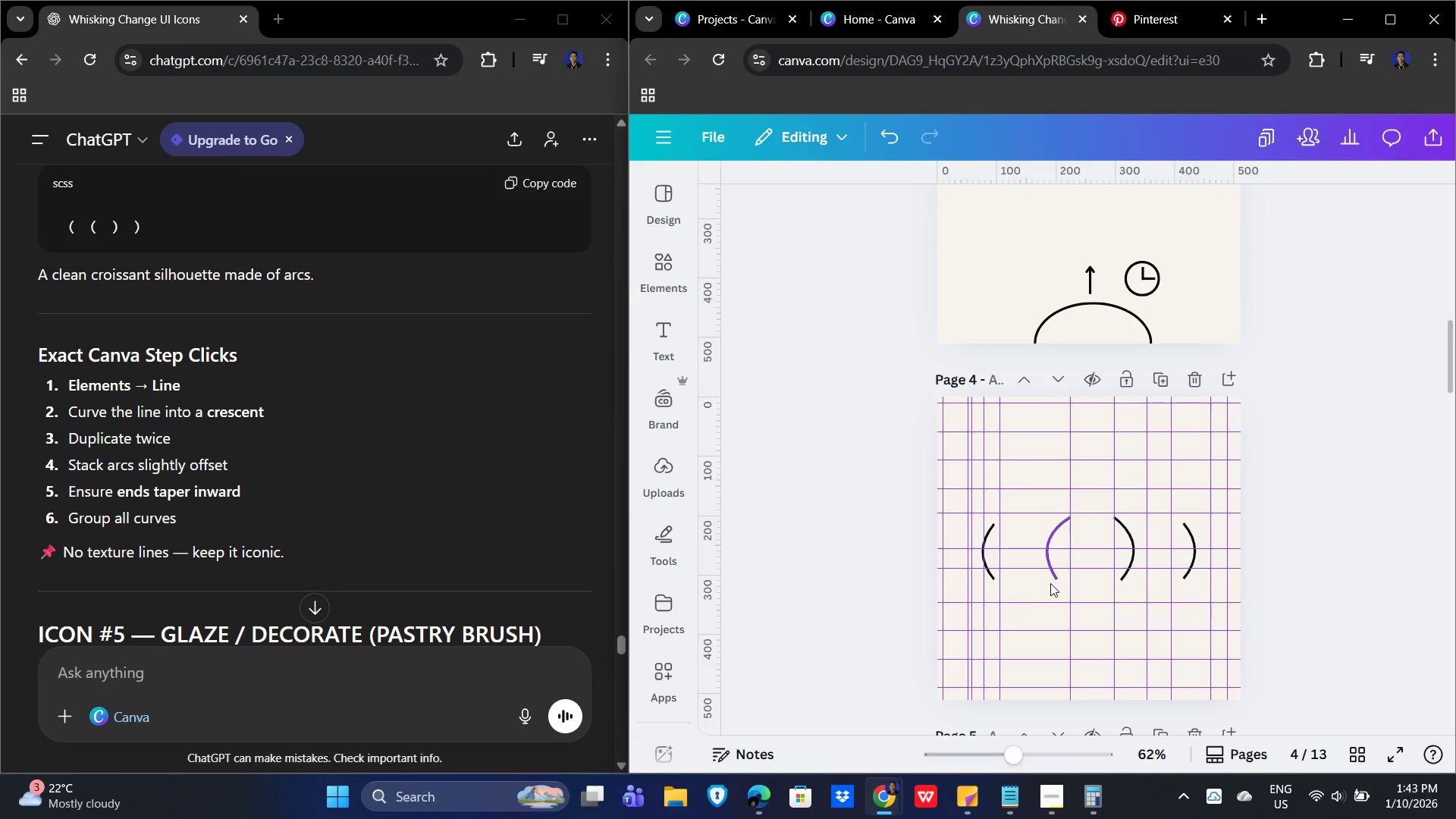 
left_click([1052, 576])
 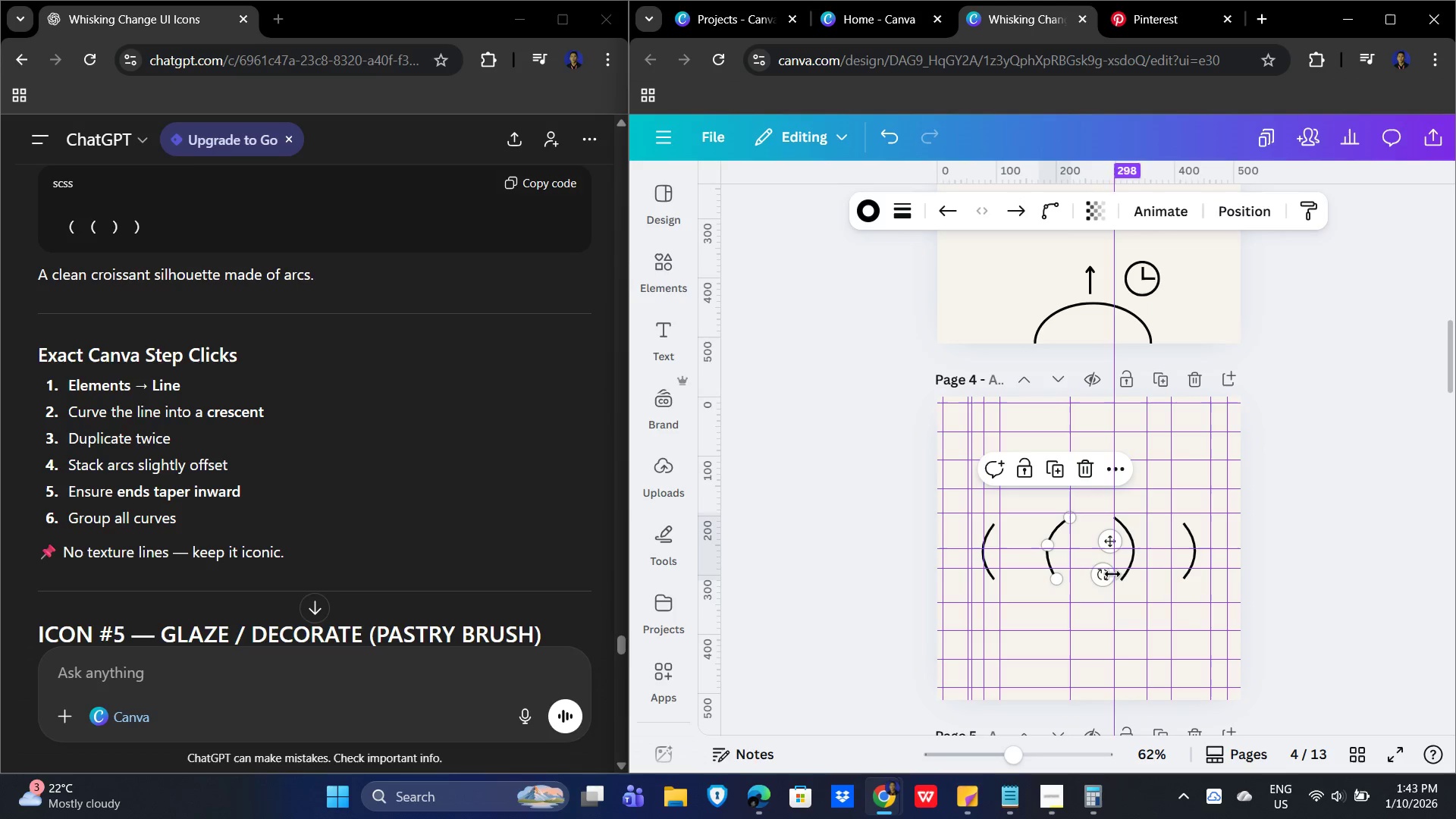 
left_click([1099, 576])
 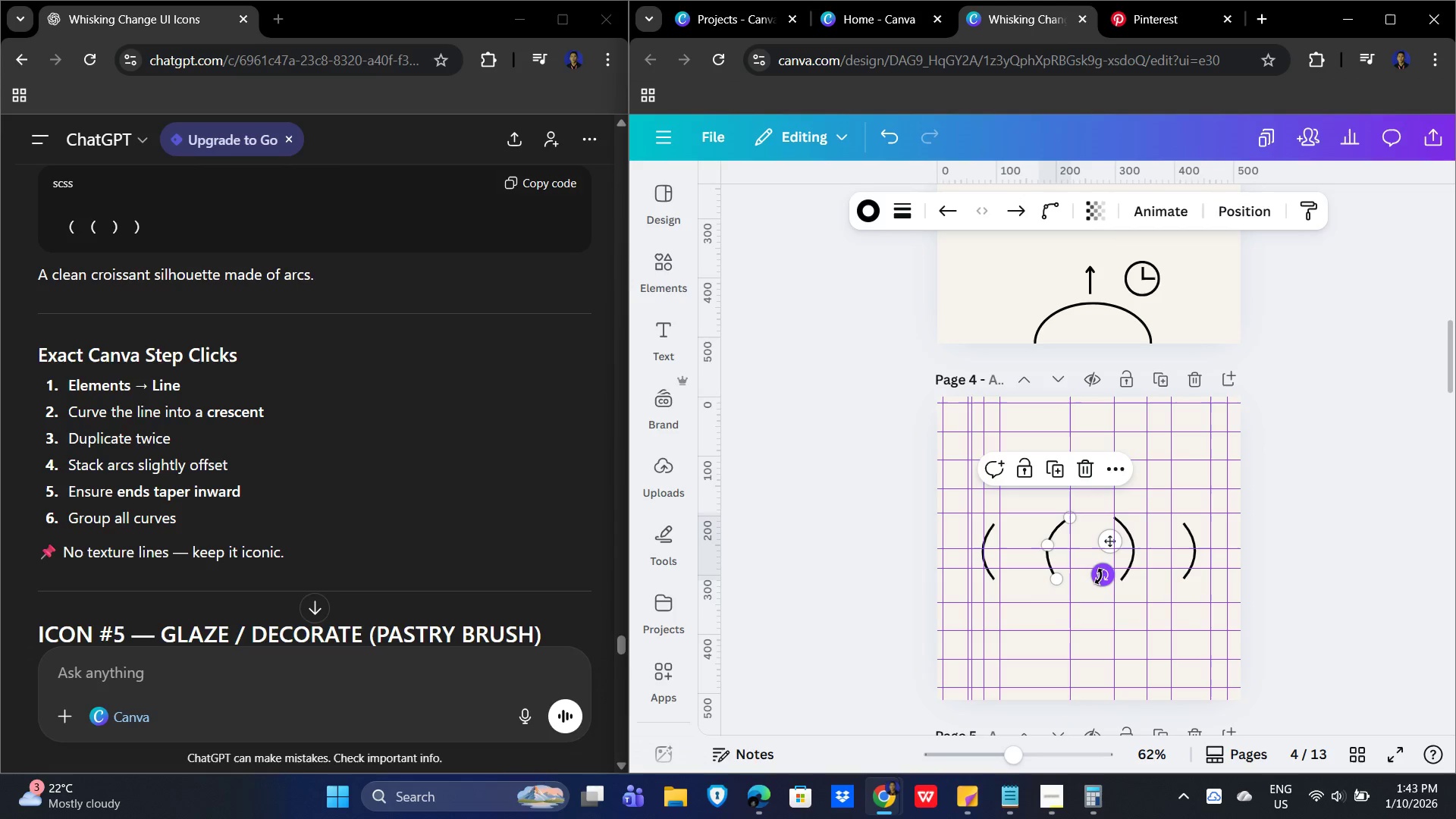 
left_click_drag(start_coordinate=[1099, 576], to_coordinate=[1119, 570])
 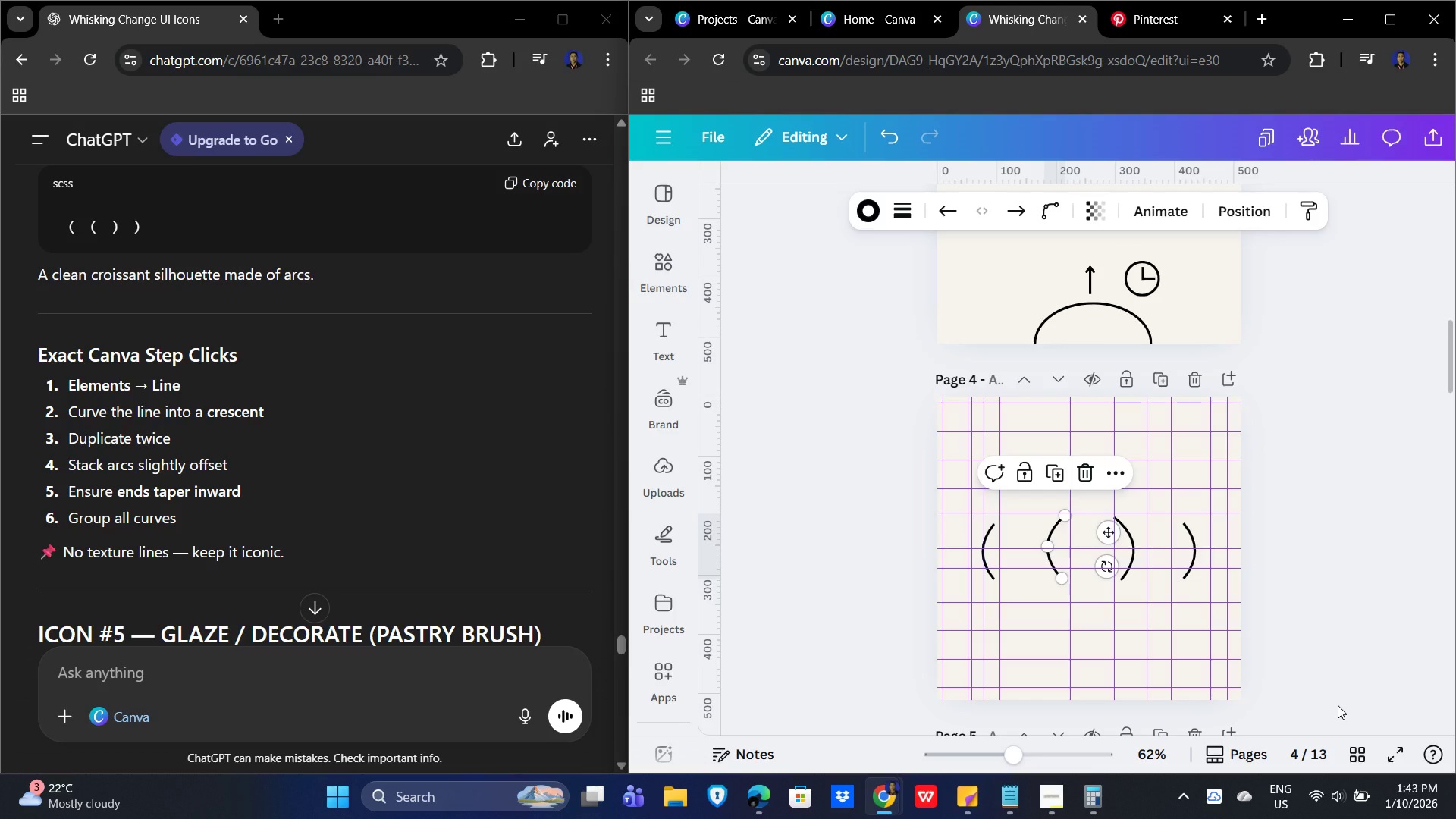 
key(ArrowDown)
 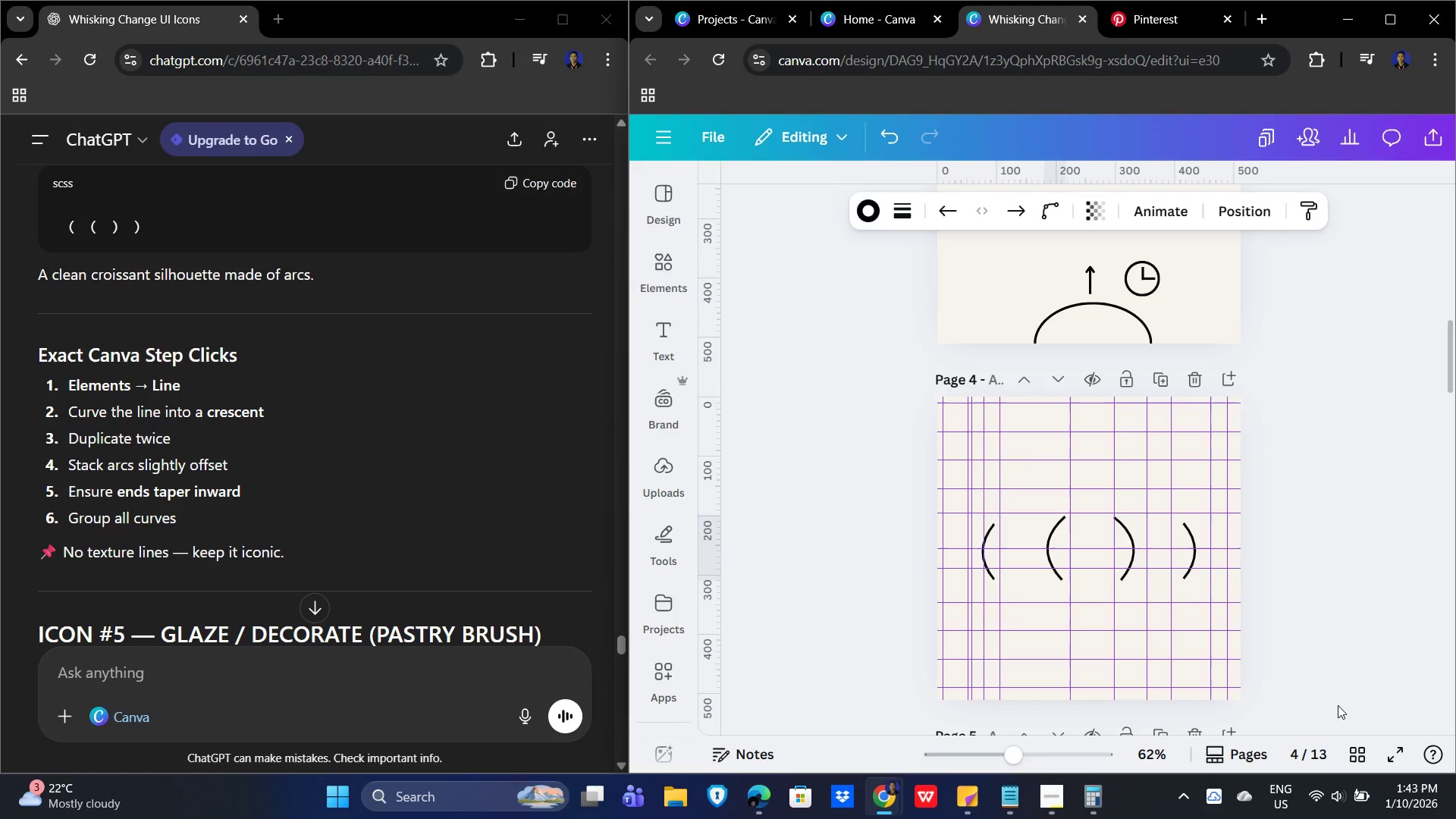 
key(ArrowDown)
 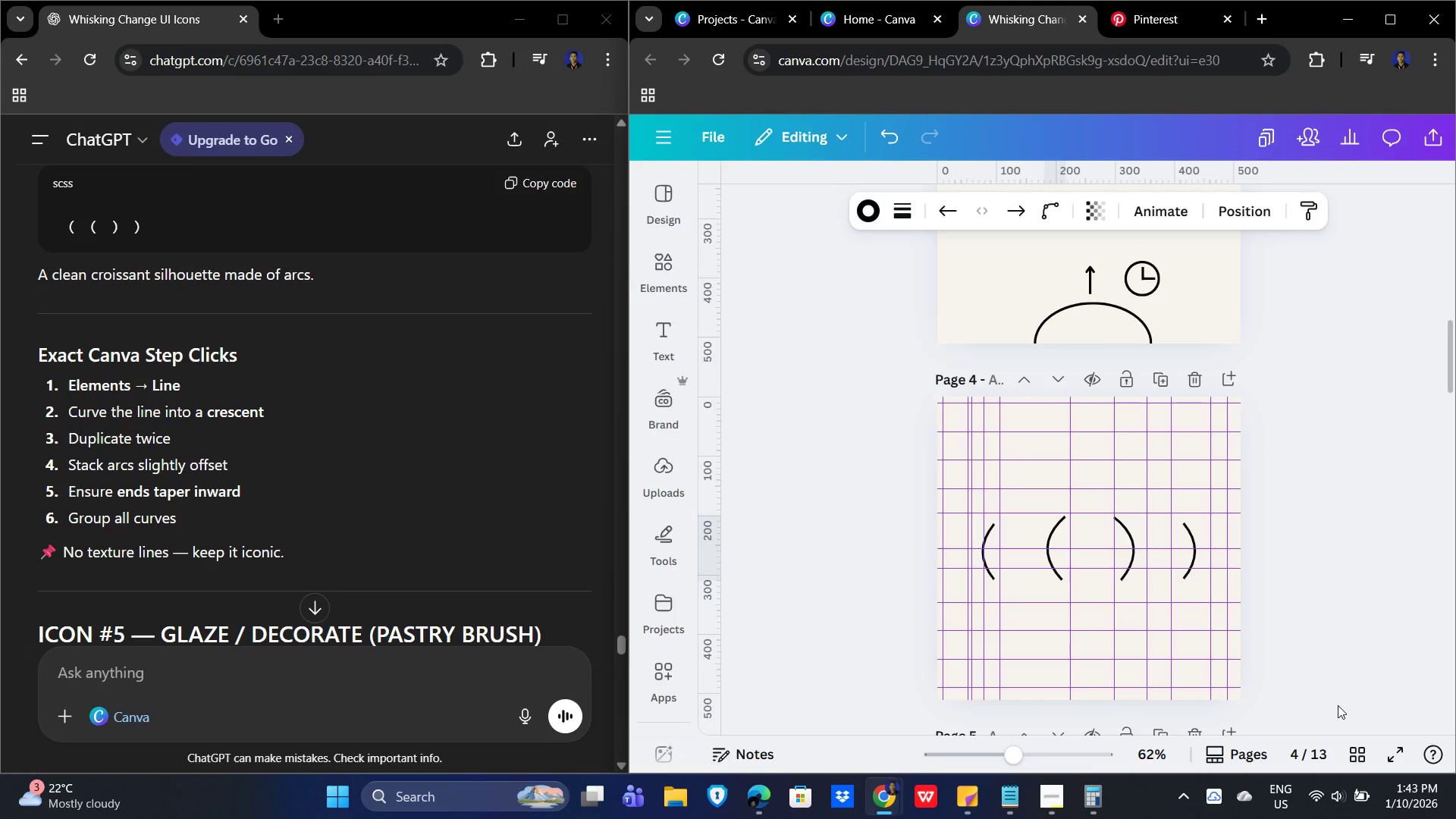 
key(ArrowDown)
 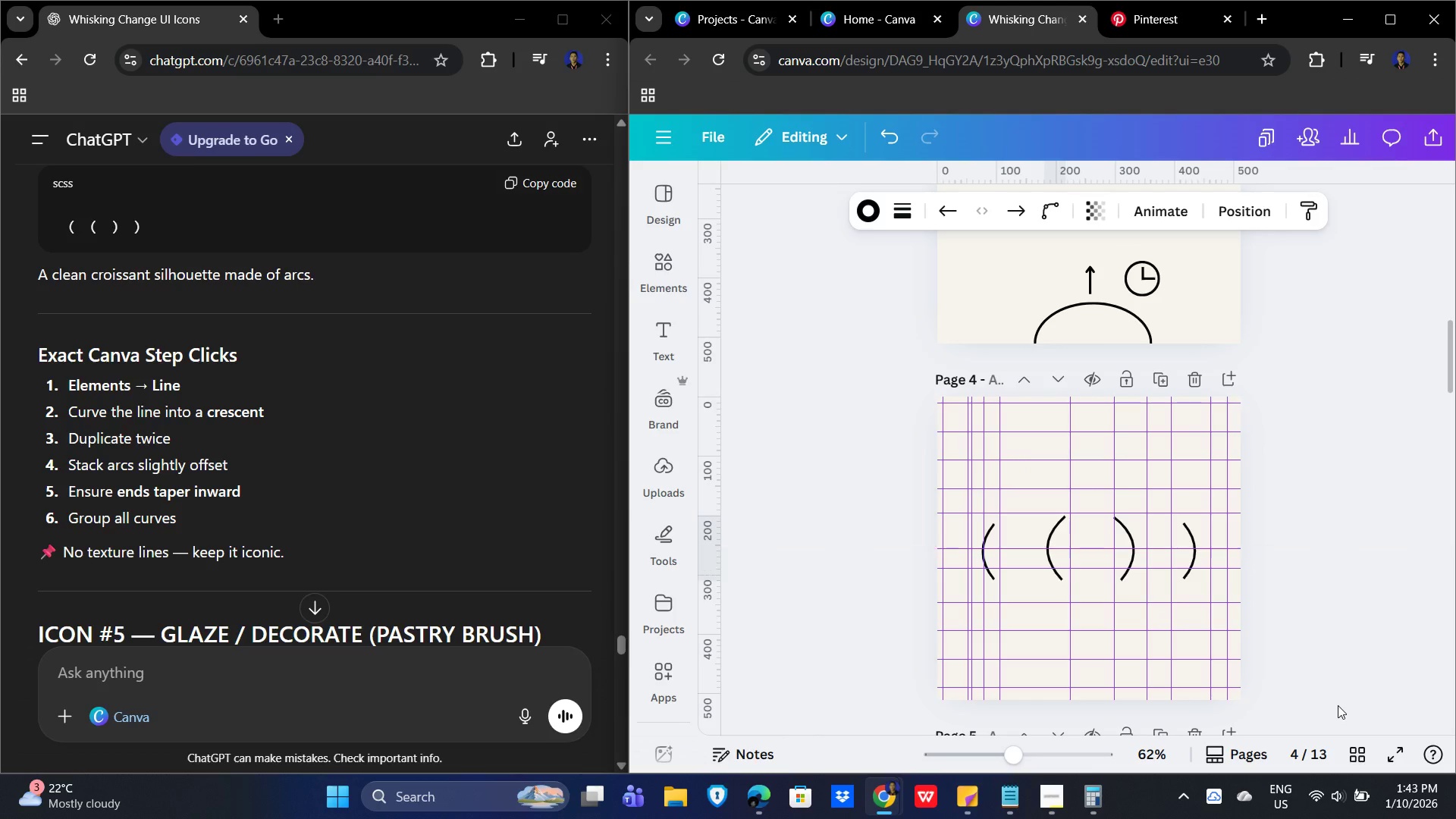 
key(ArrowUp)
 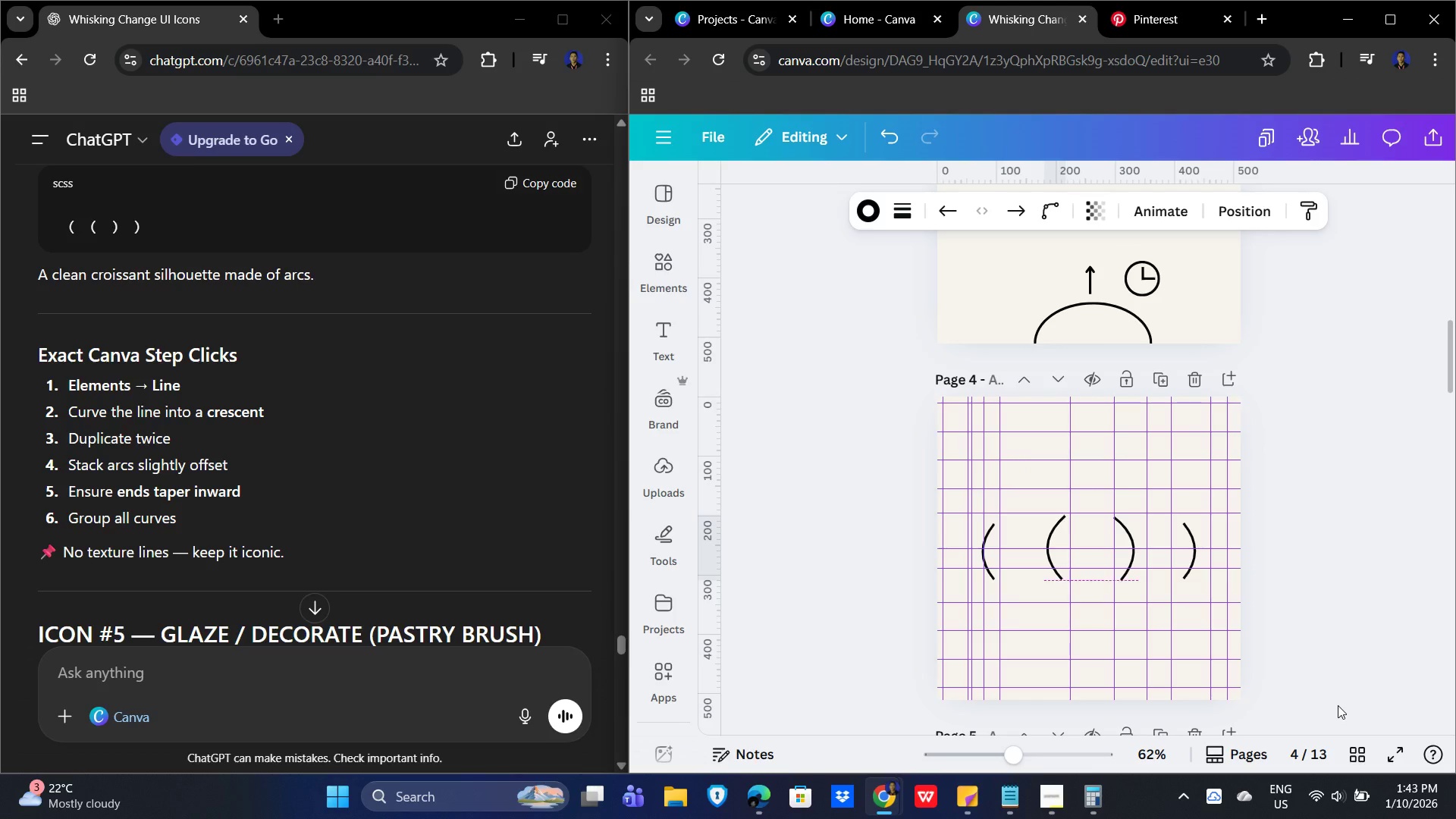 
key(ArrowUp)
 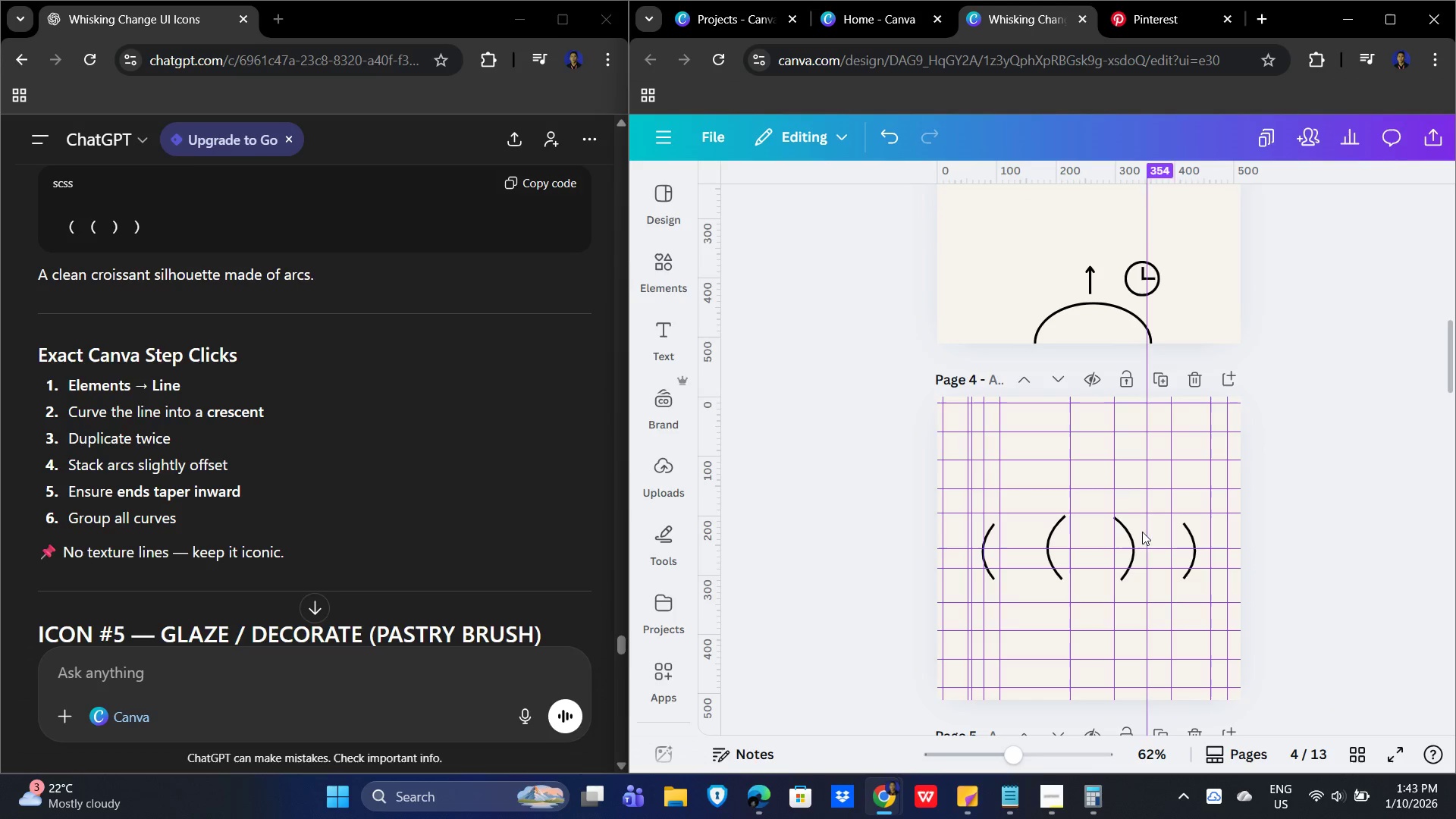 
left_click([1132, 544])
 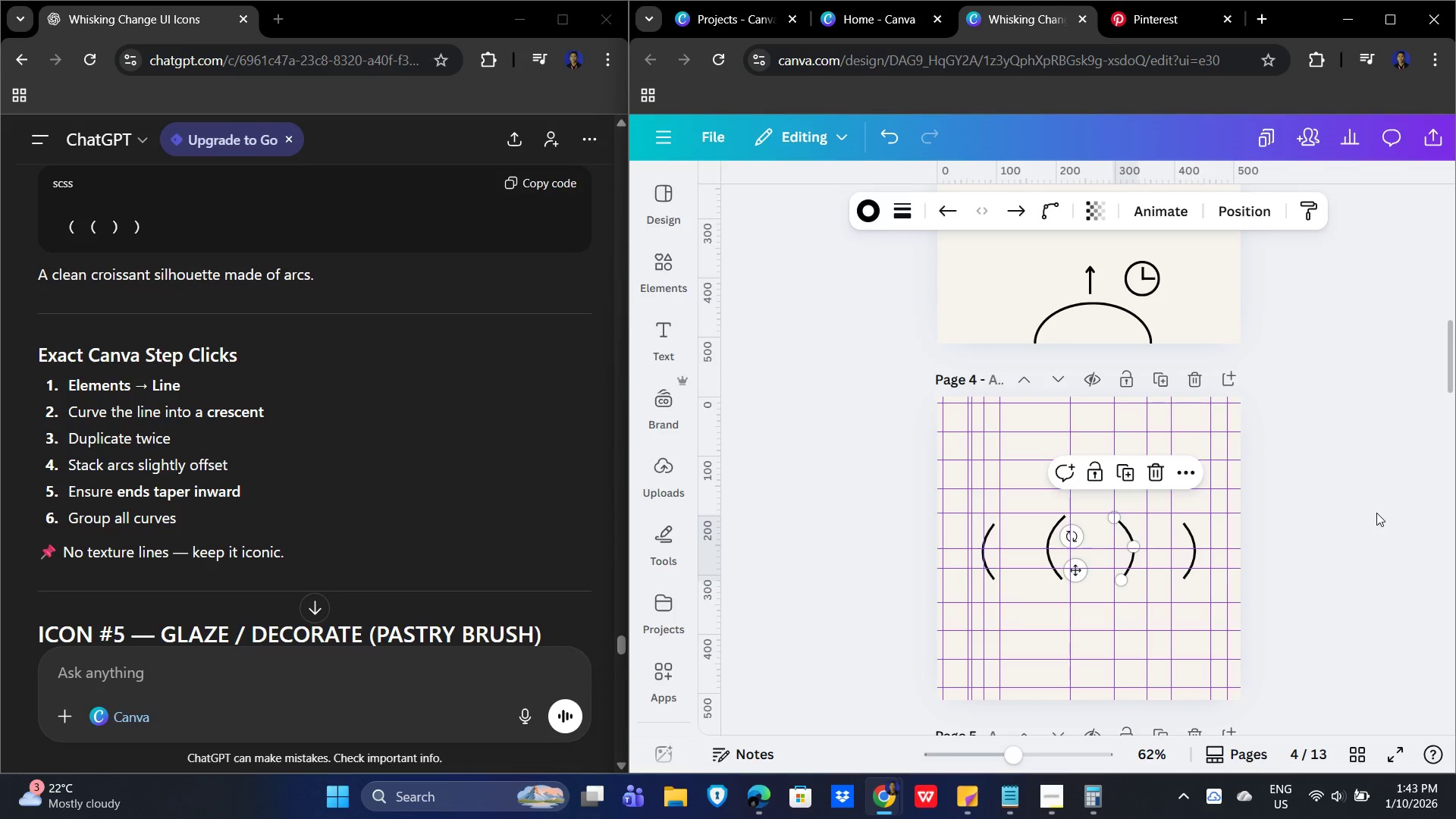 
double_click([1417, 517])
 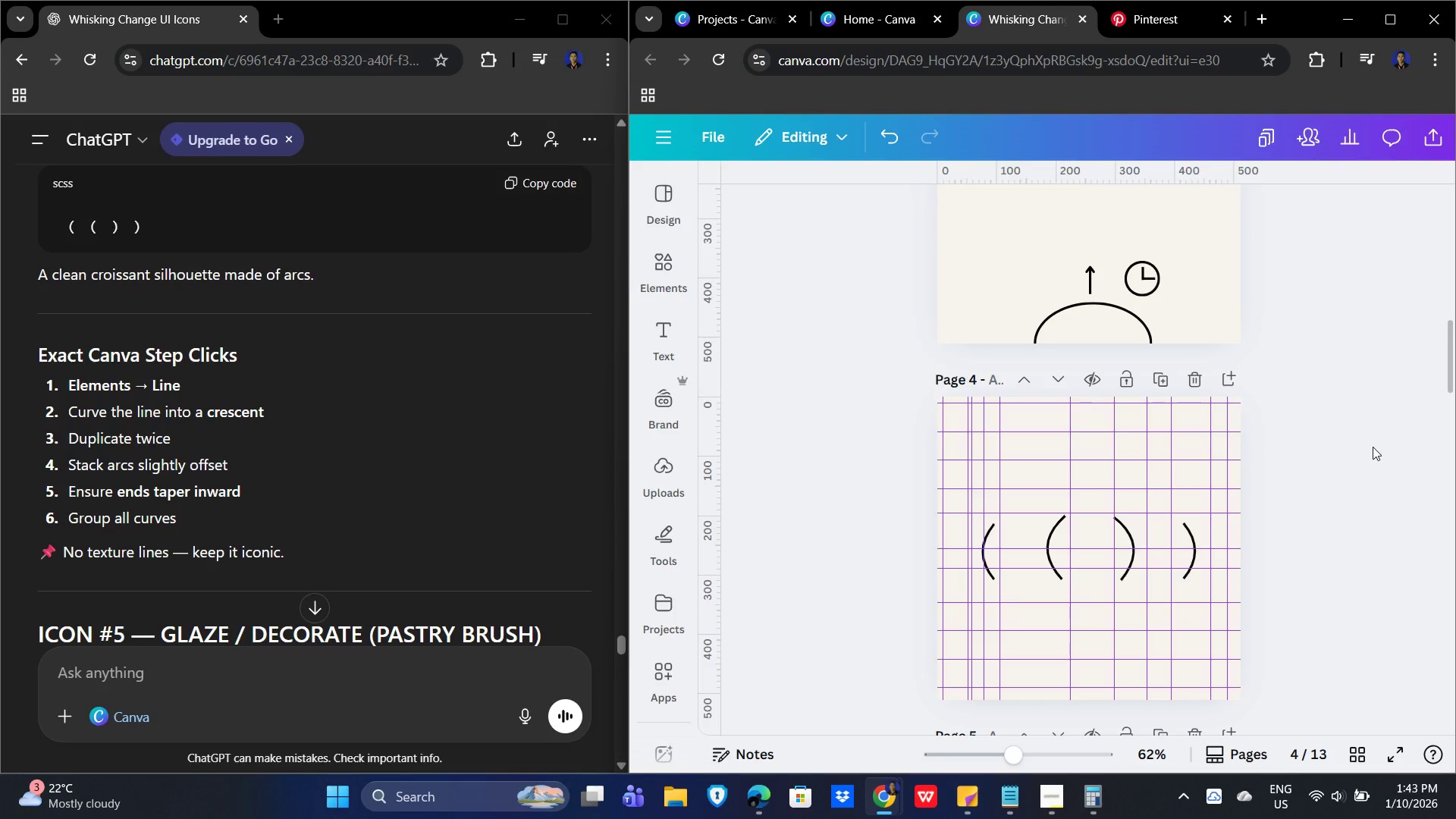 
left_click_drag(start_coordinate=[1373, 447], to_coordinate=[868, 603])
 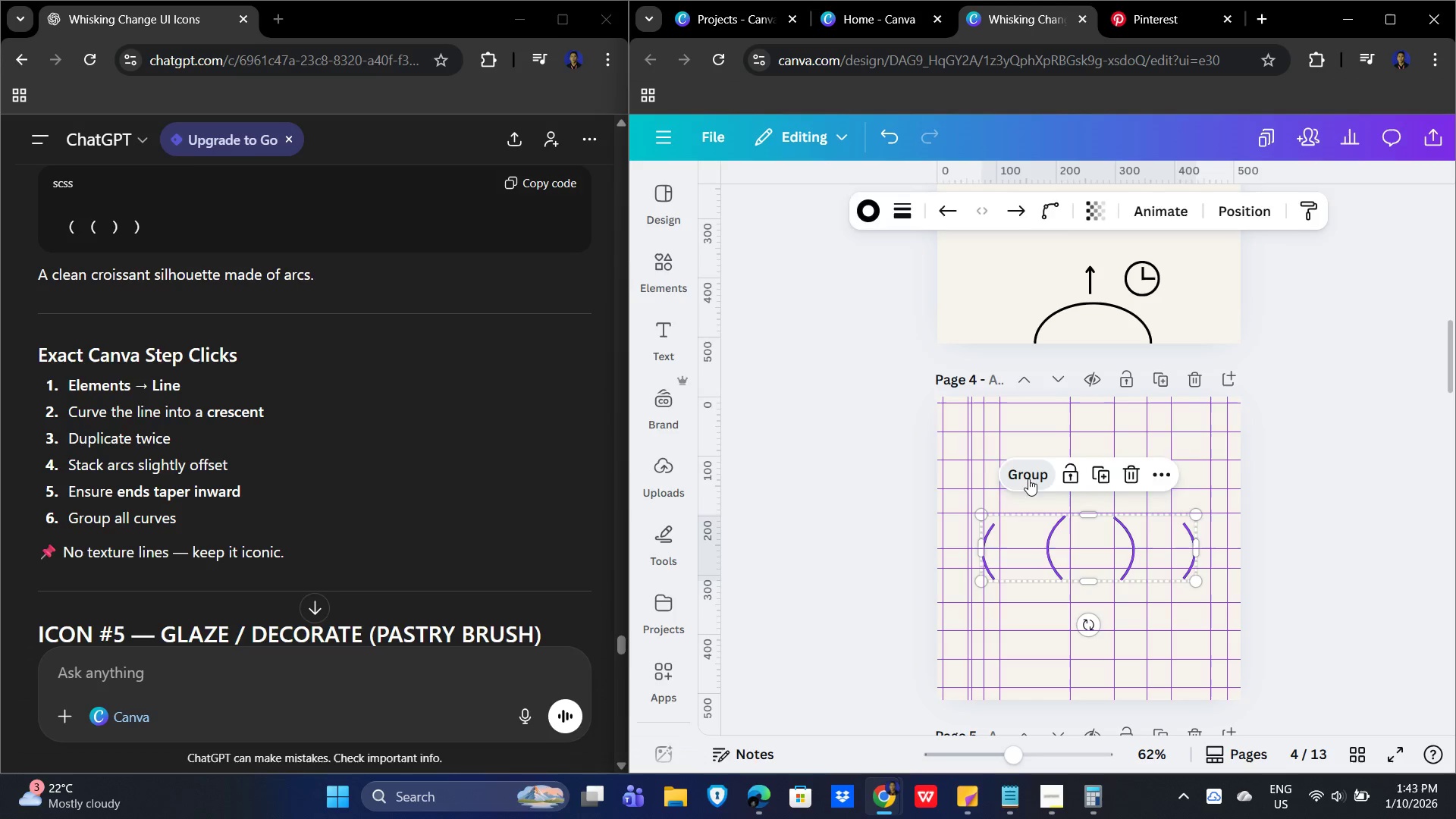 
double_click([1348, 461])
 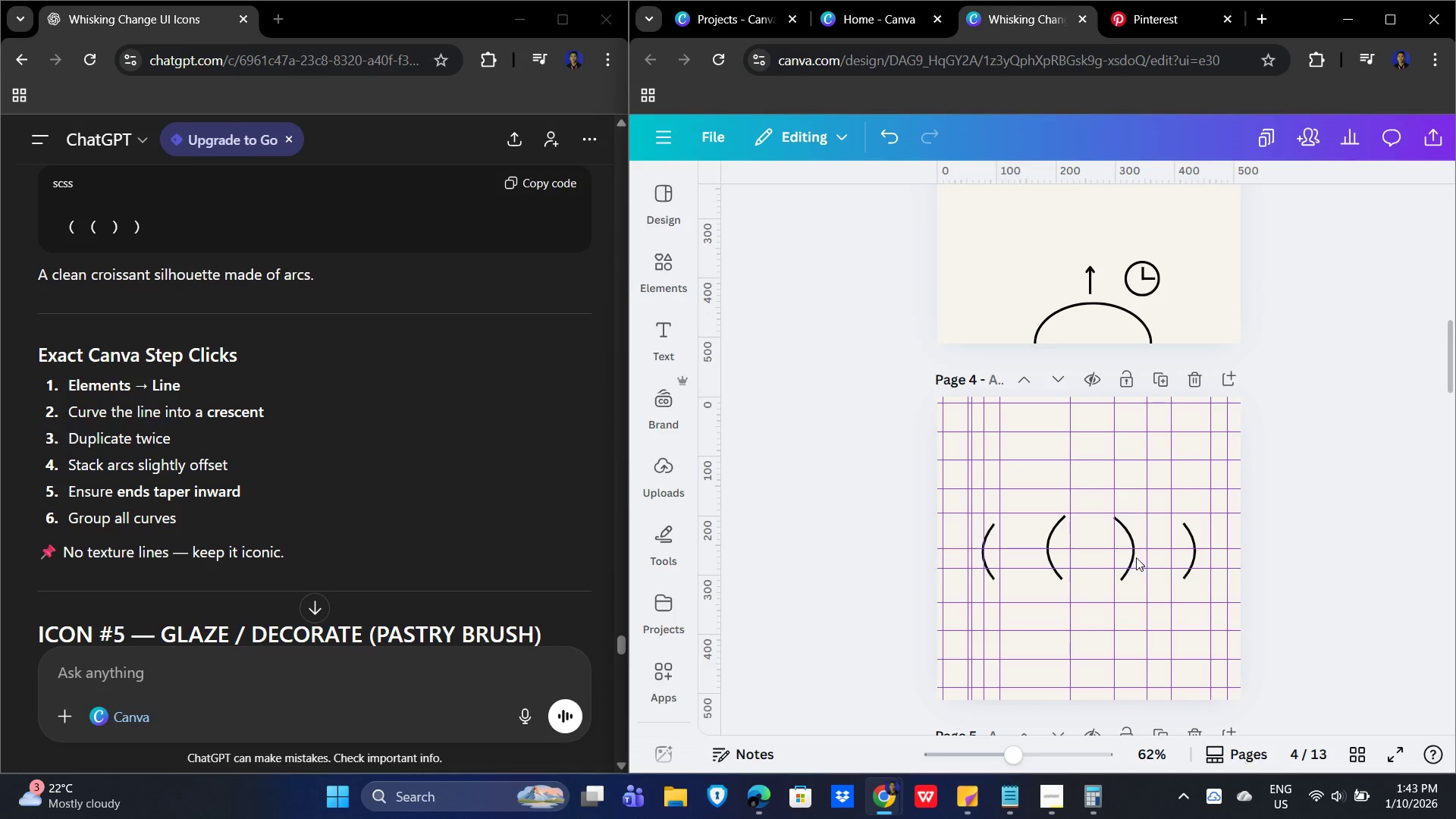 
left_click([1130, 557])
 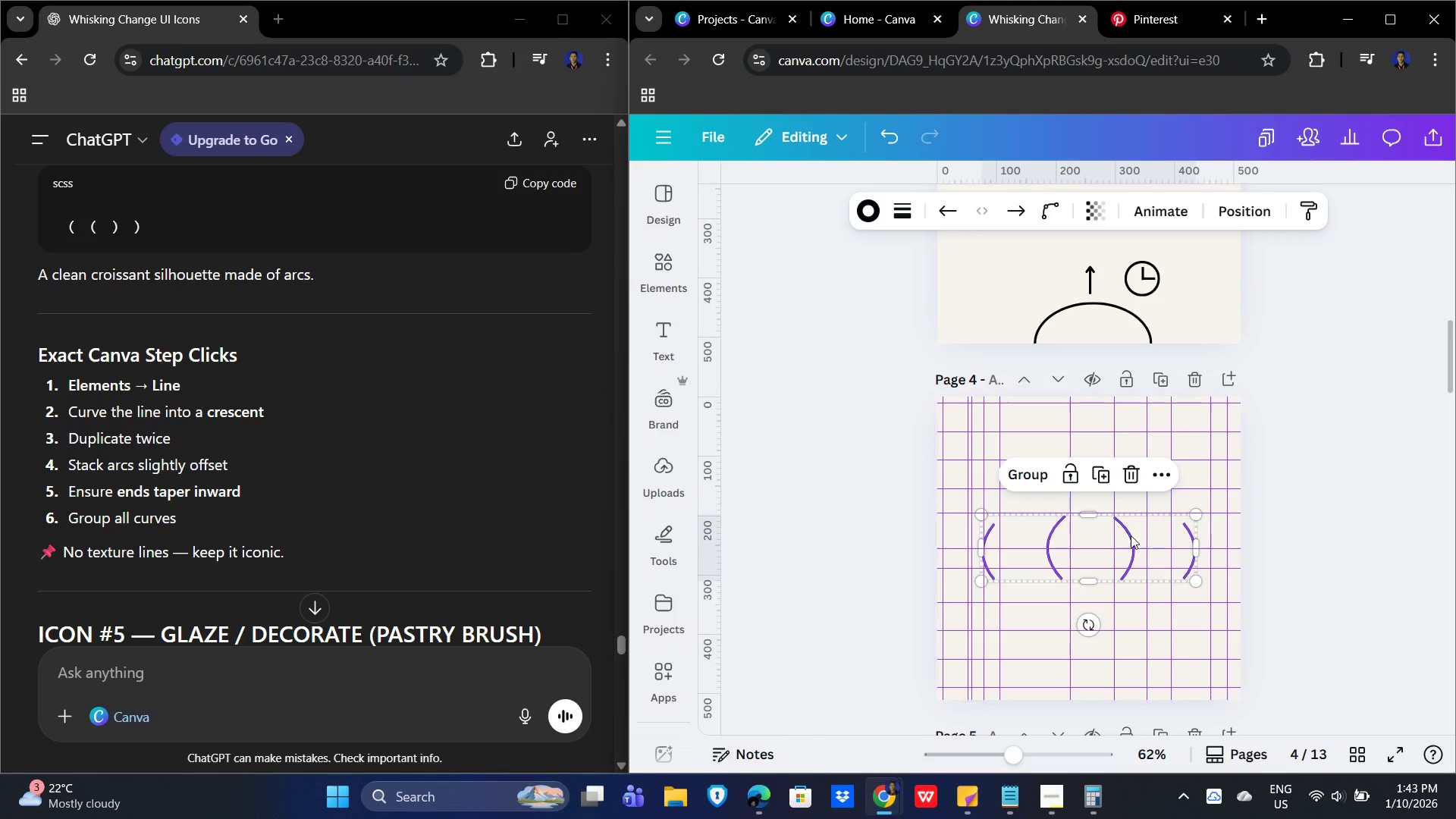 
left_click([1125, 535])
 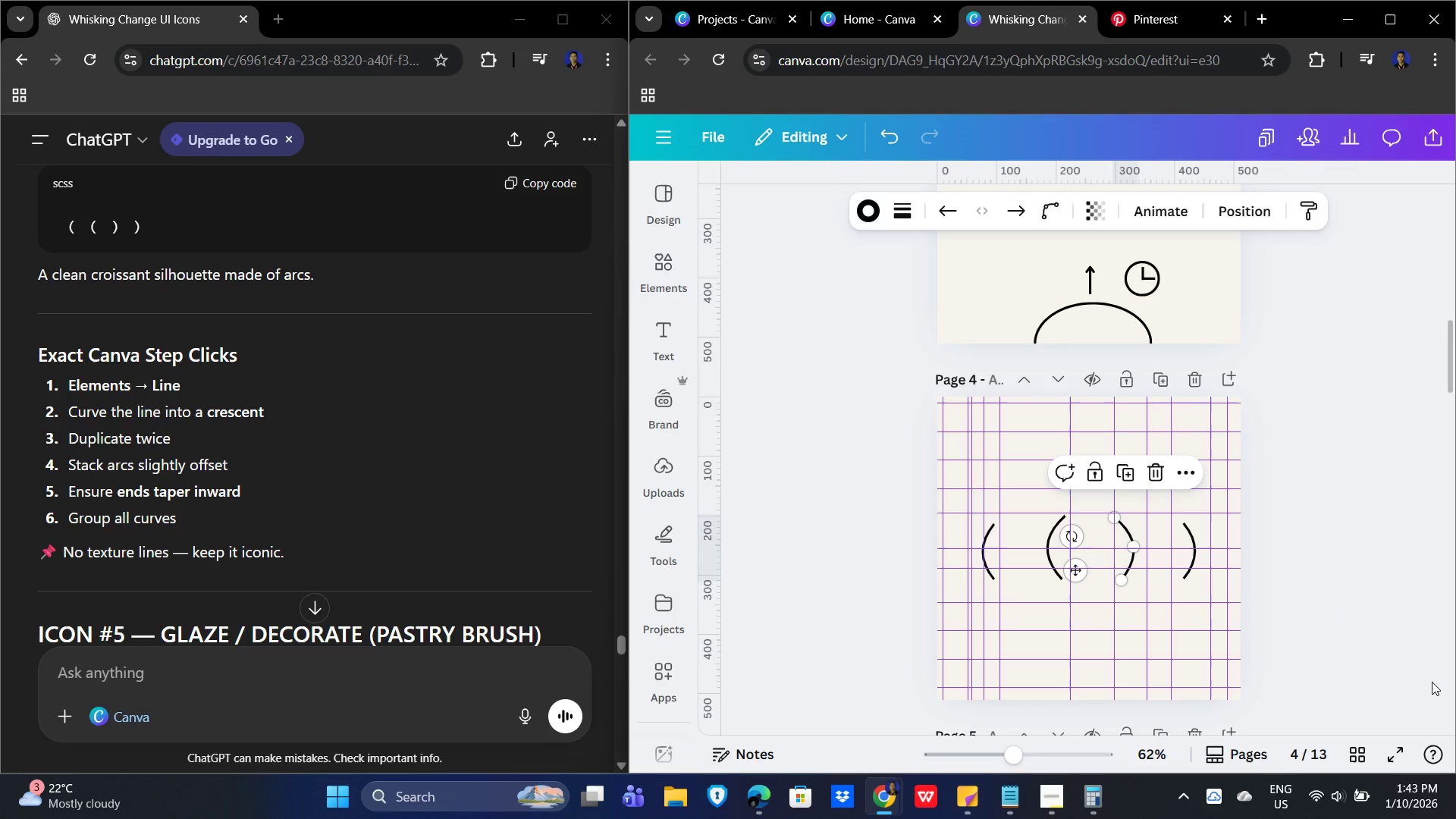 
key(ArrowRight)
 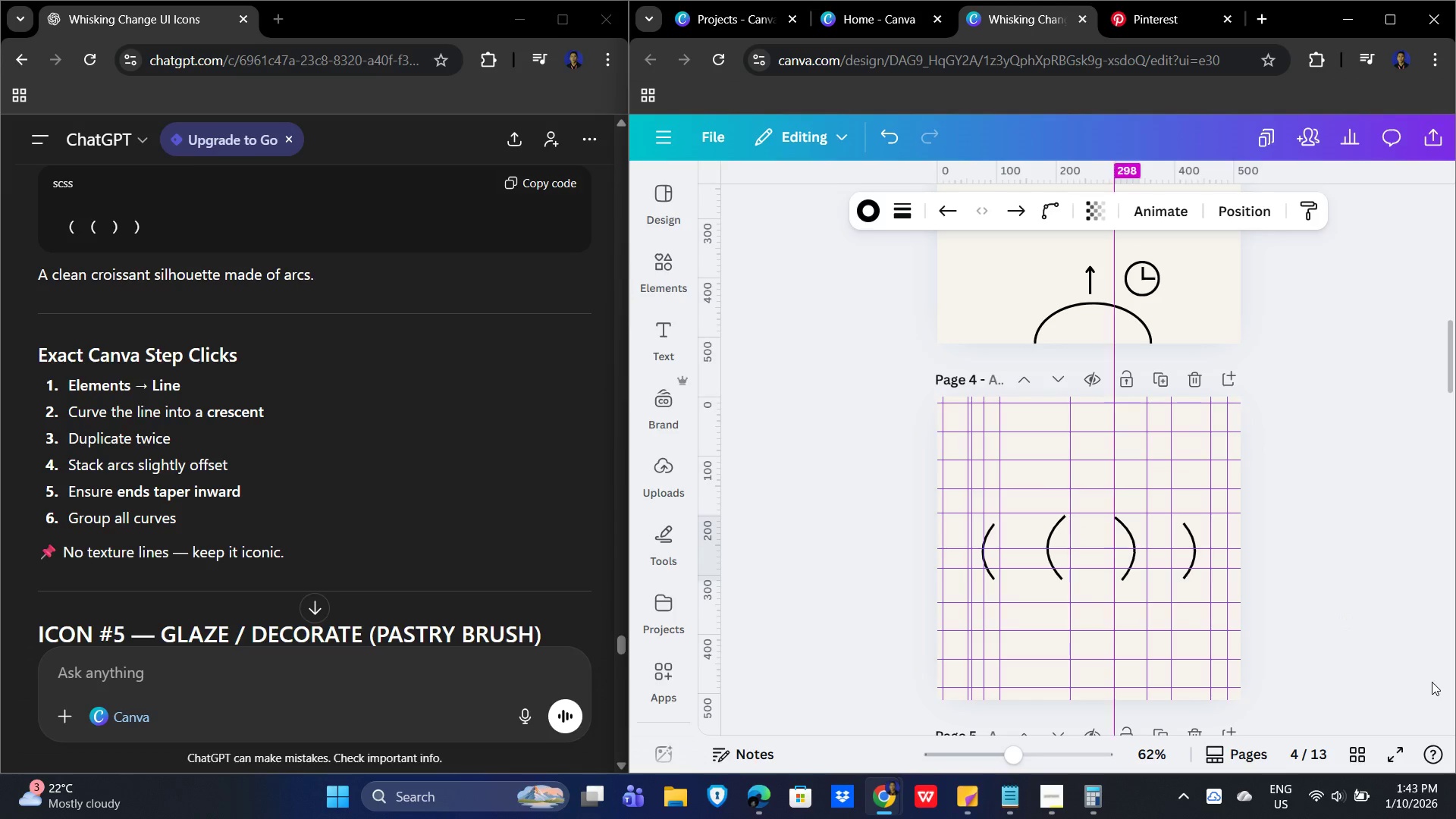 
key(ArrowRight)
 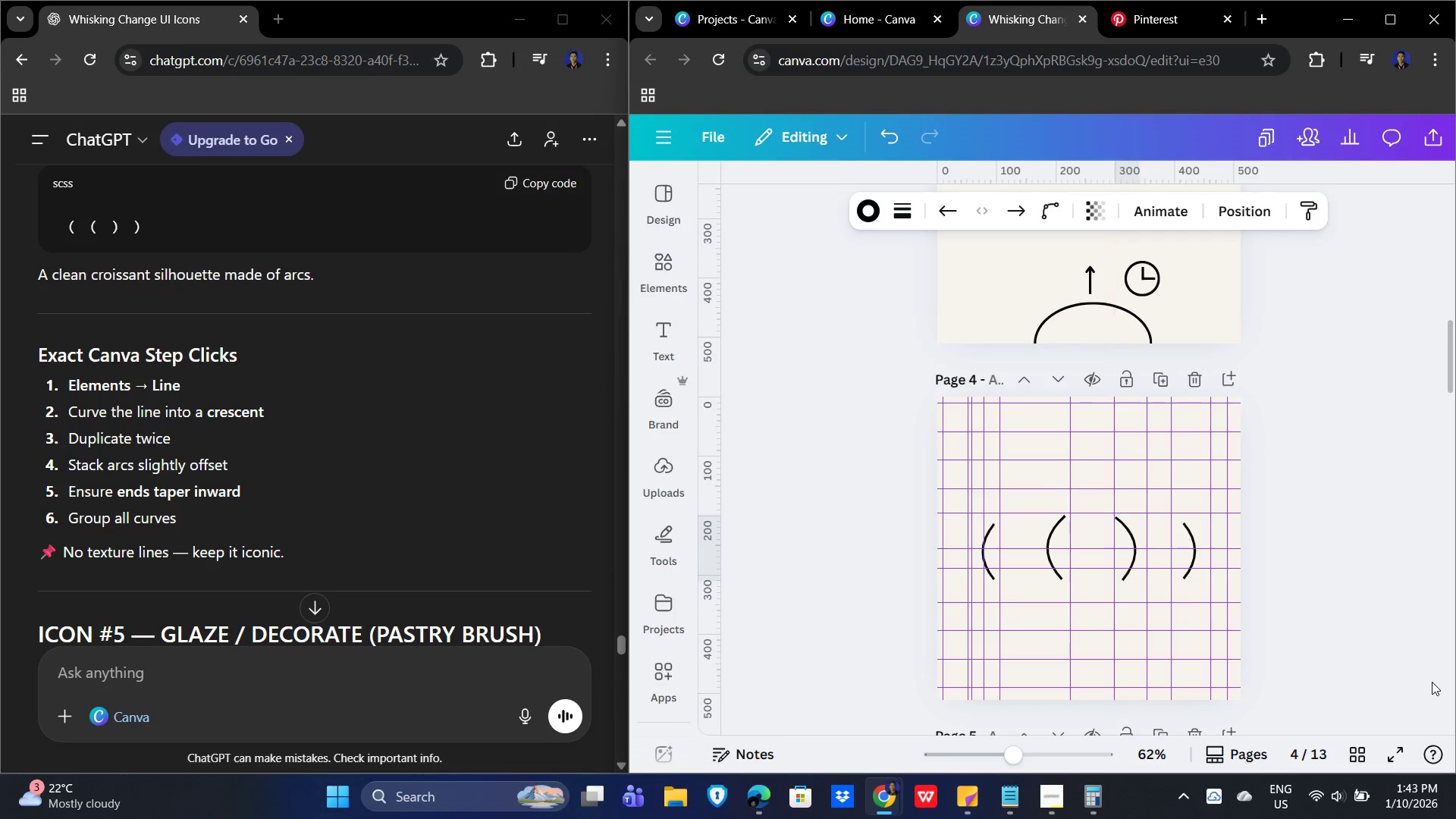 
key(ArrowRight)
 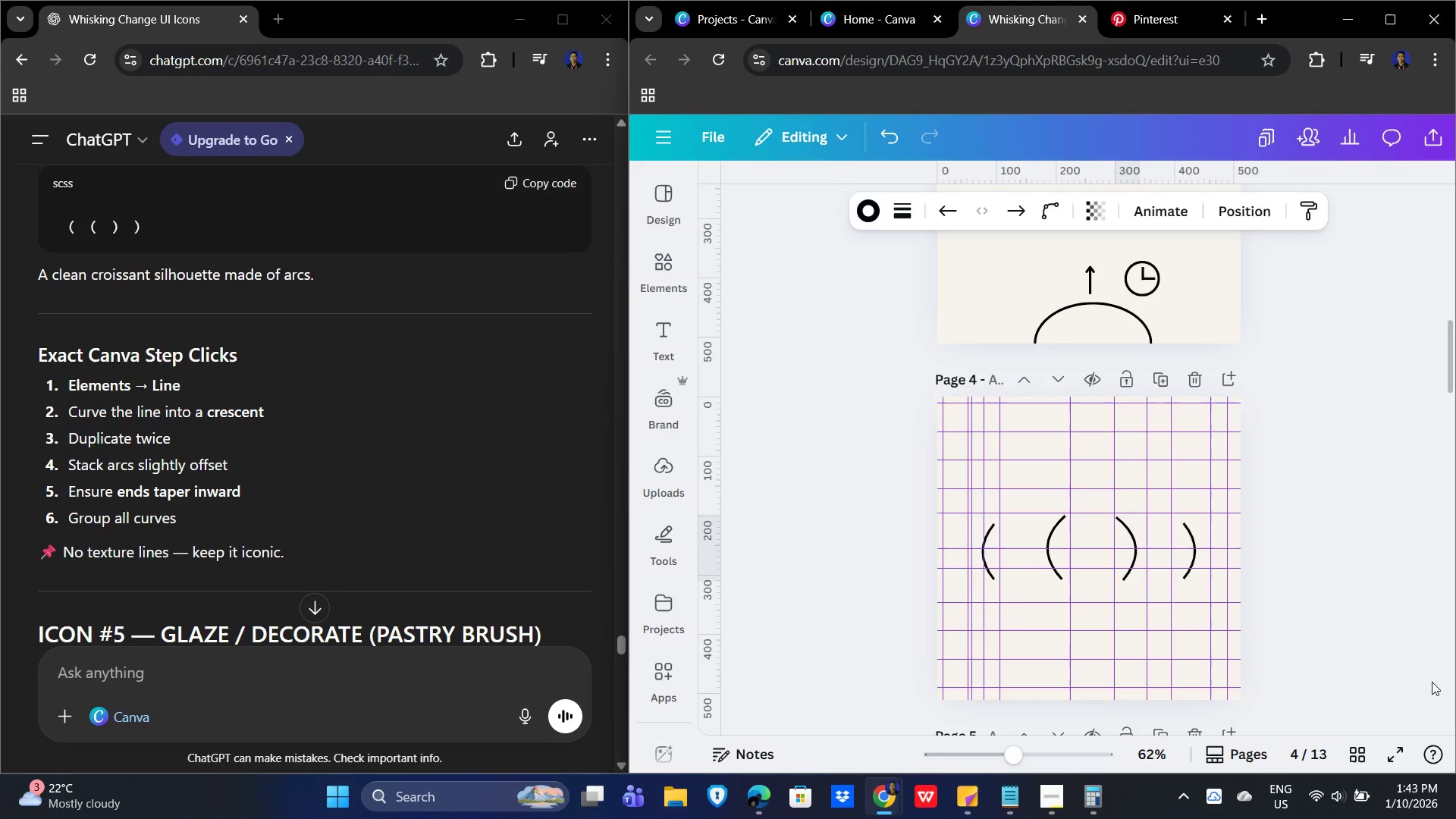 
key(ArrowRight)
 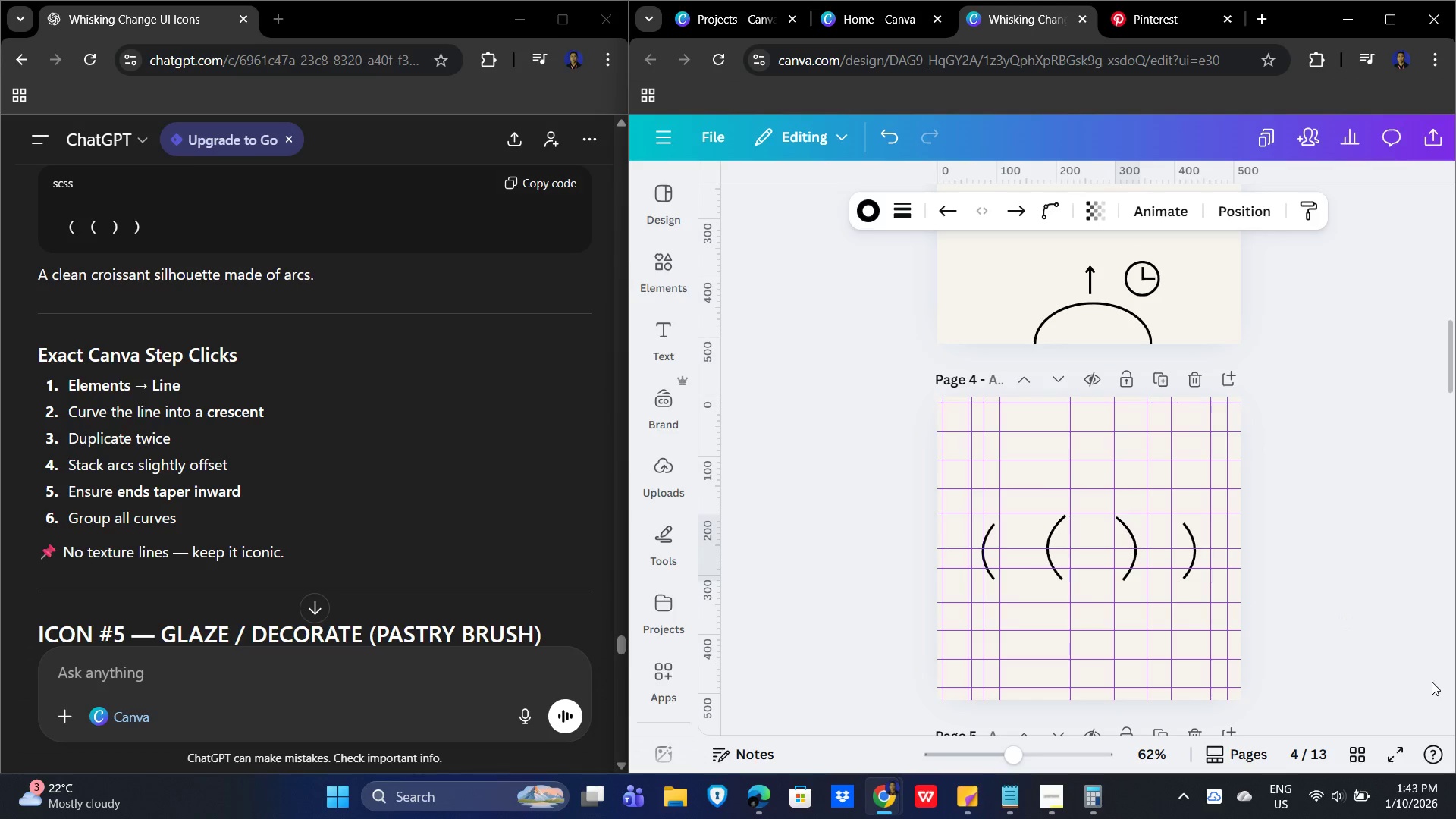 
key(ArrowRight)
 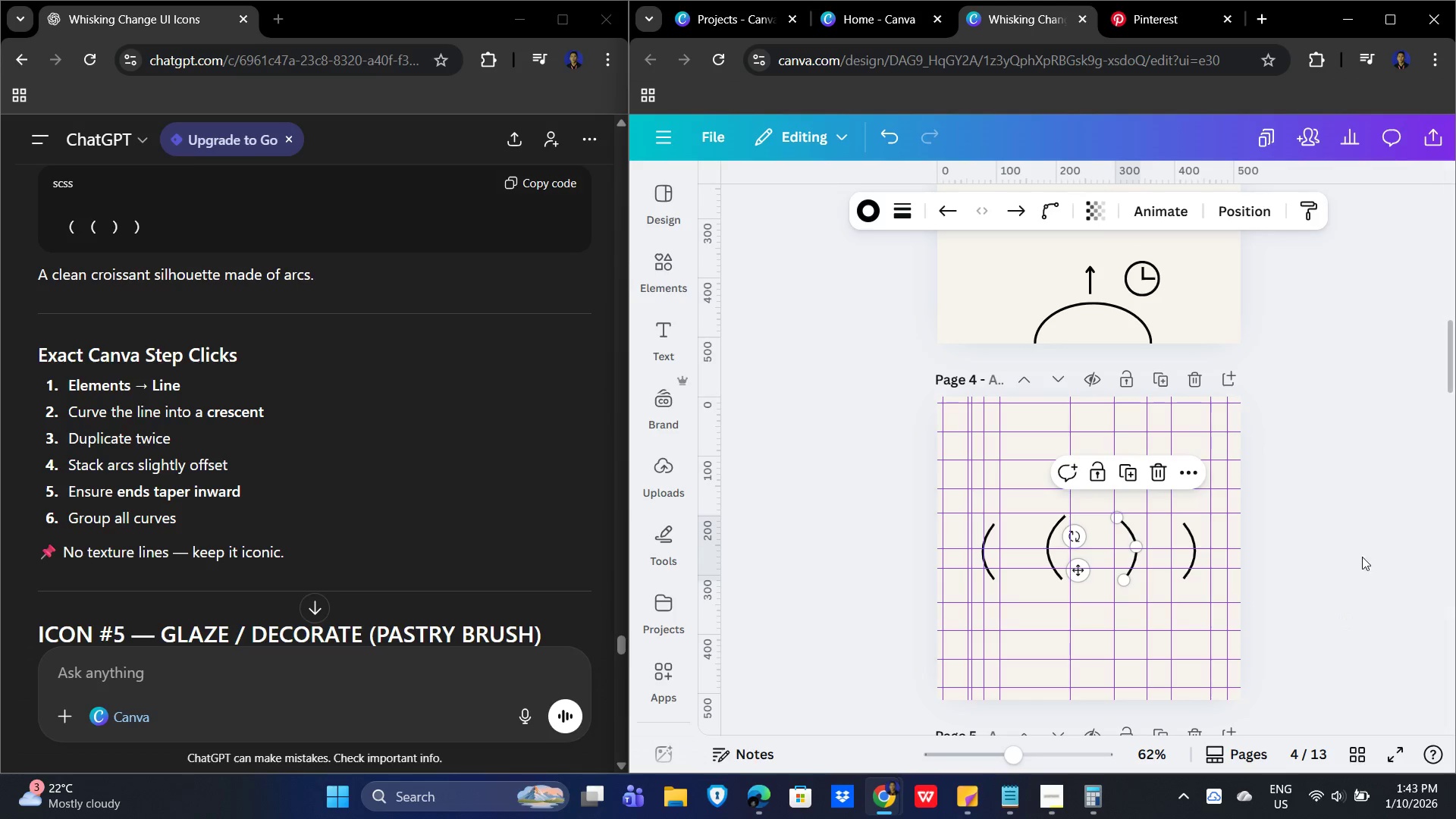 
left_click([1191, 542])
 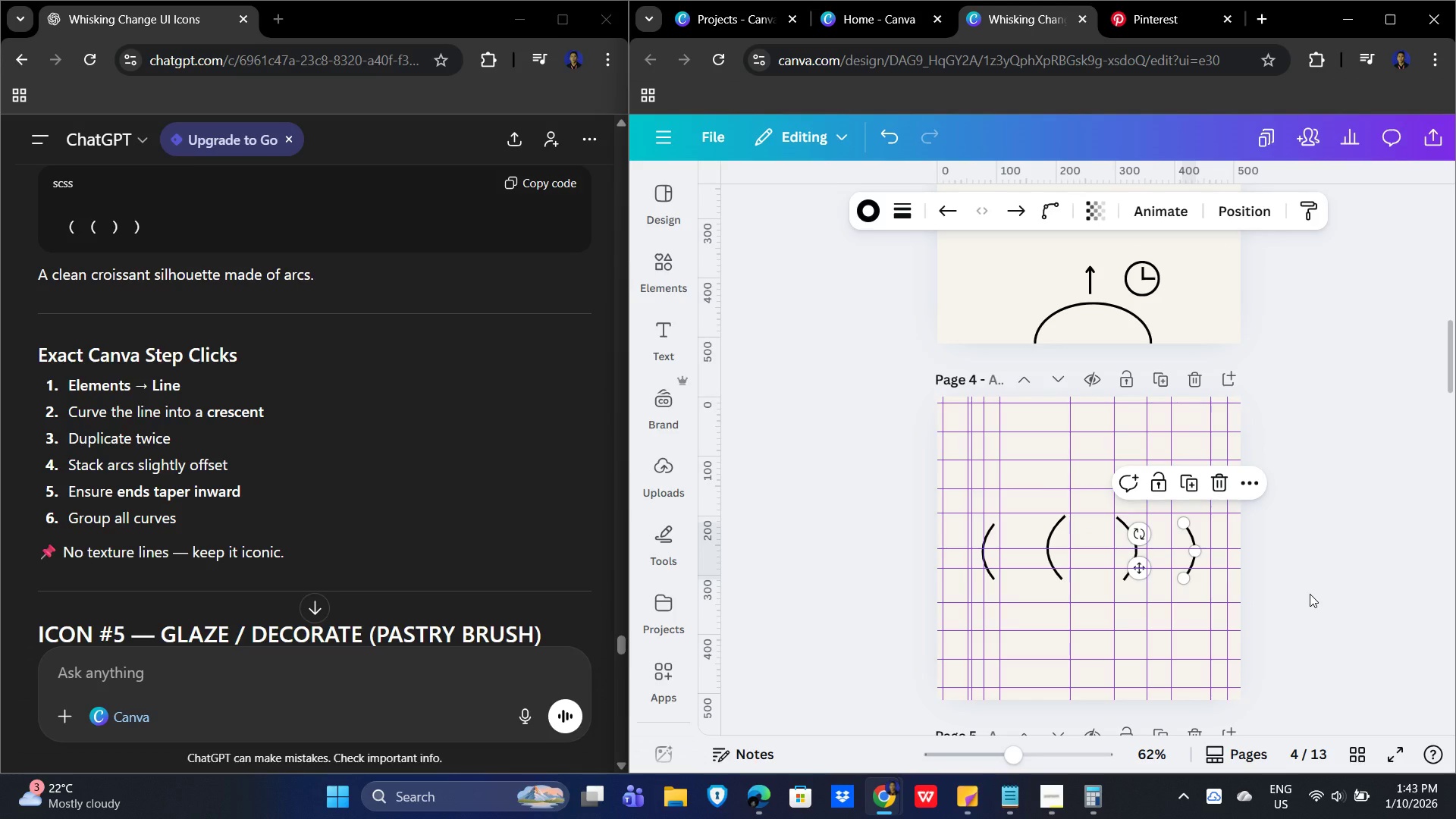 
key(ArrowRight)
 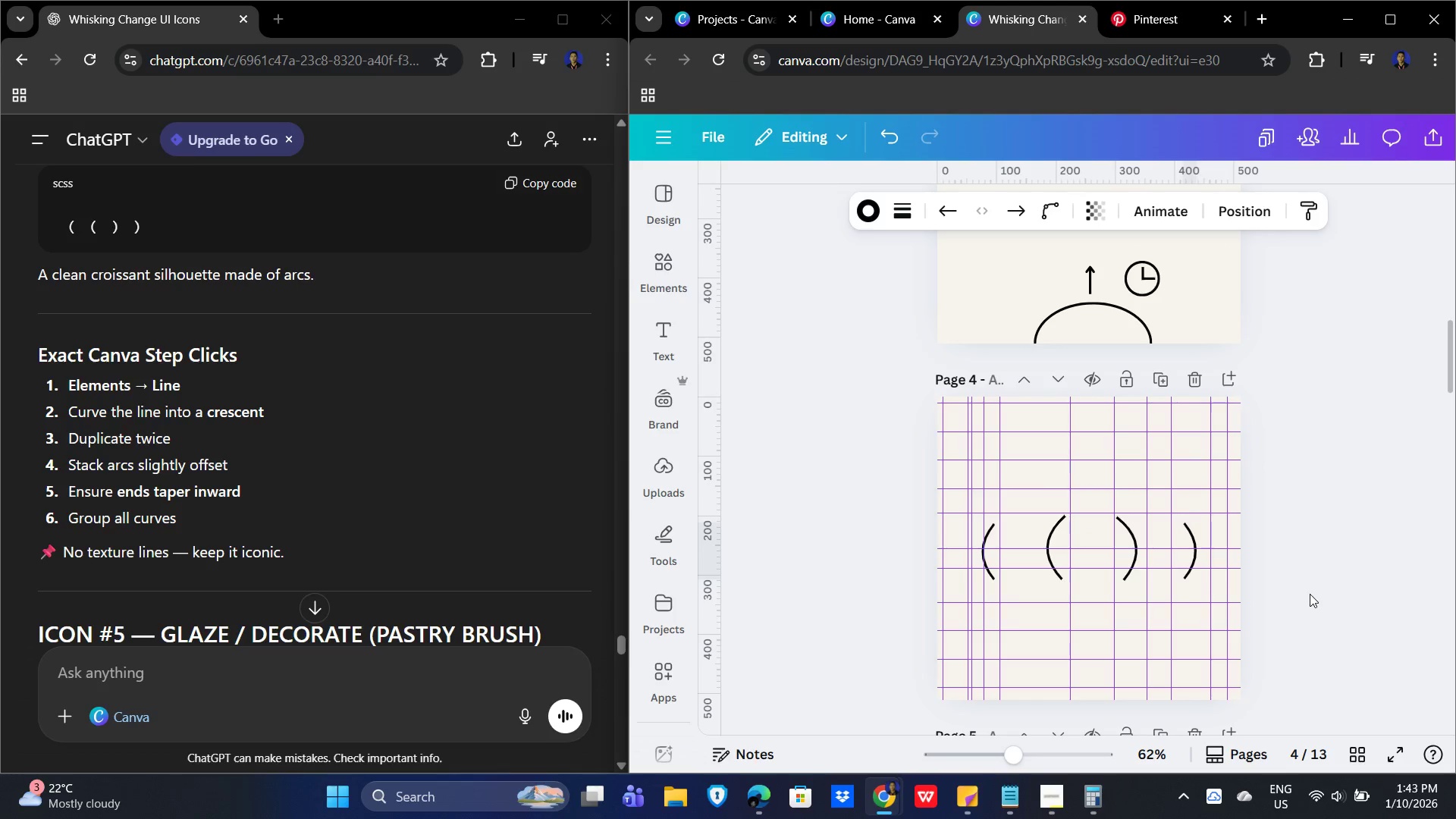 
key(ArrowRight)
 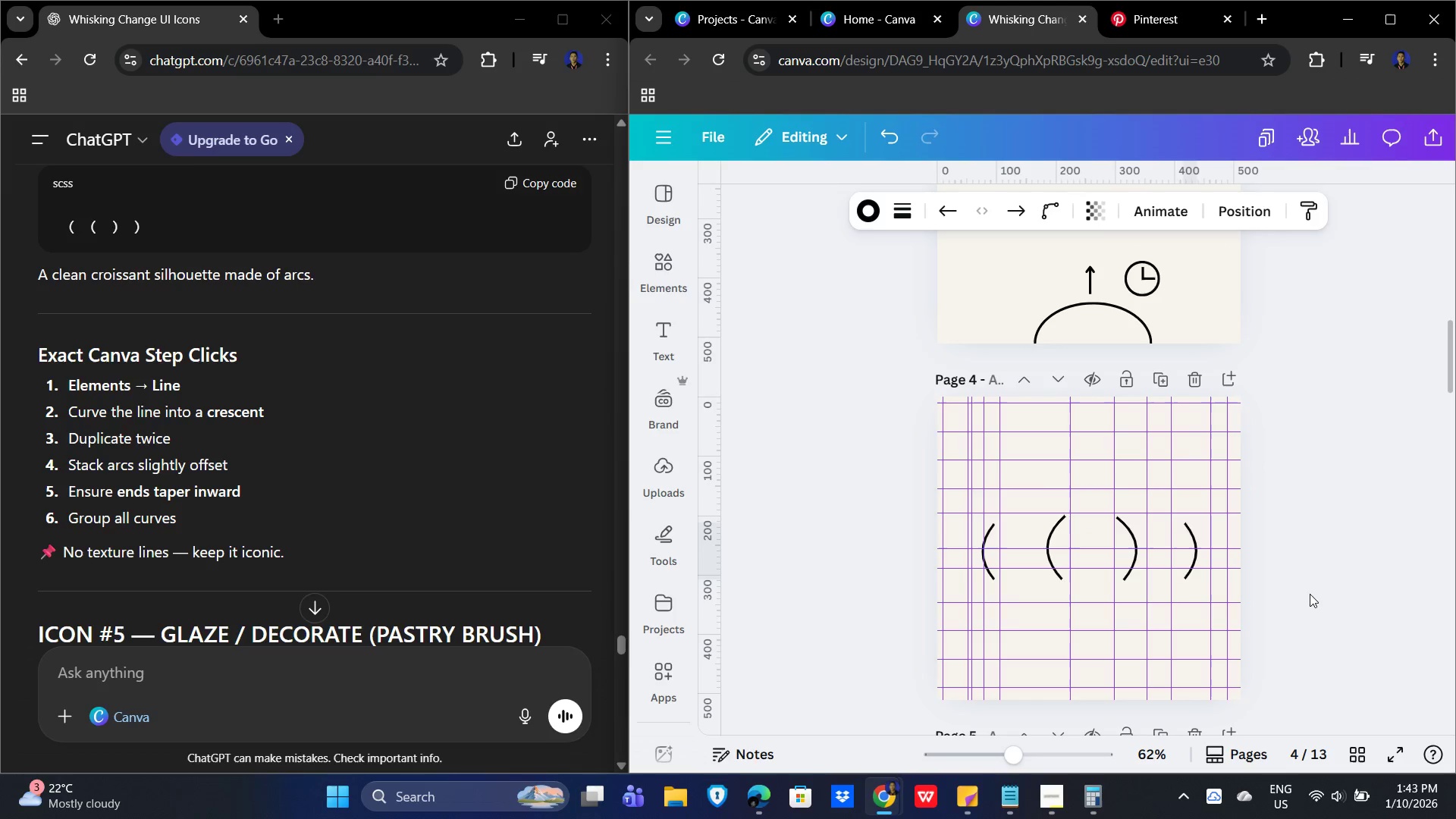 
key(ArrowRight)
 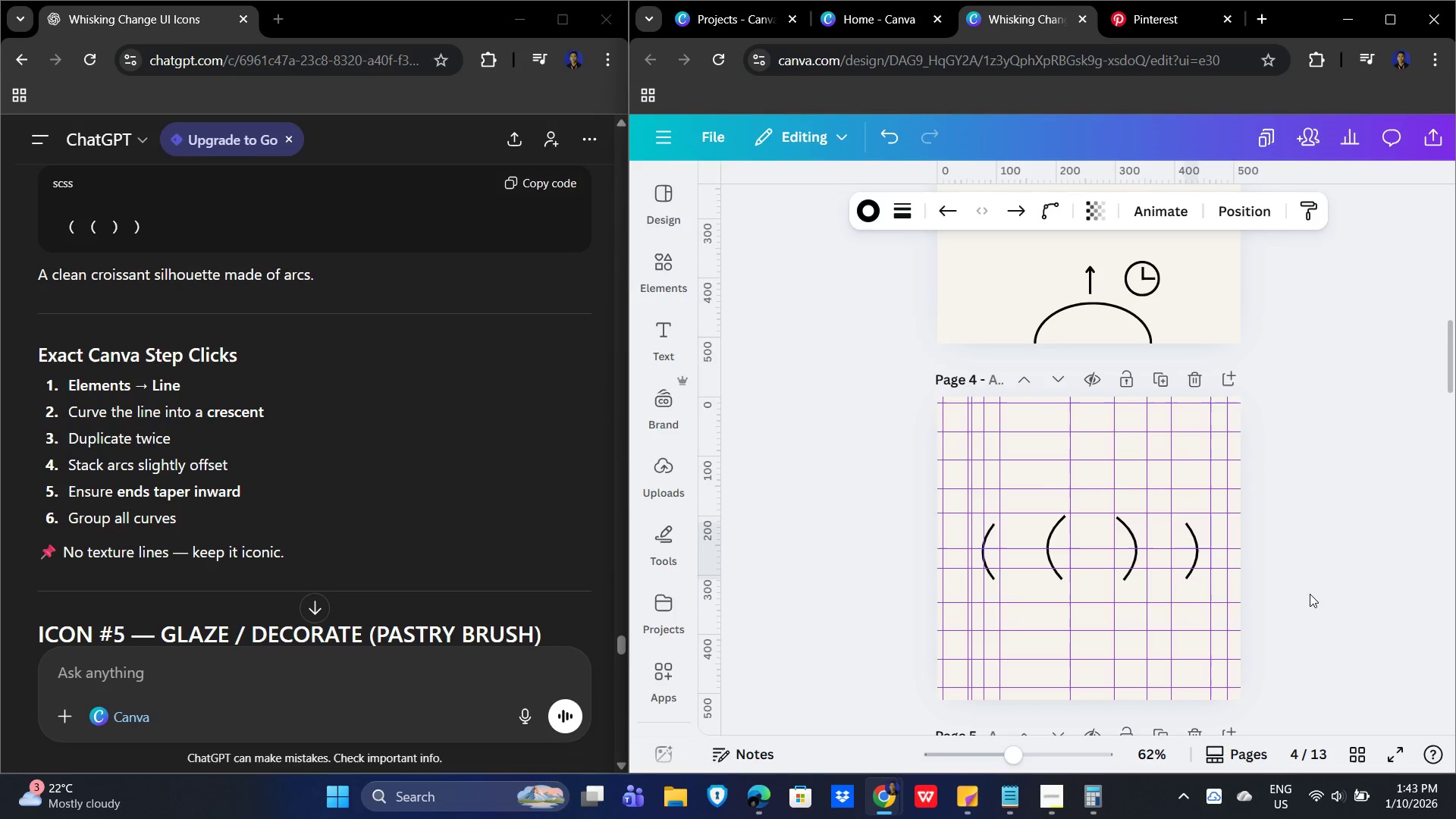 
key(ArrowRight)
 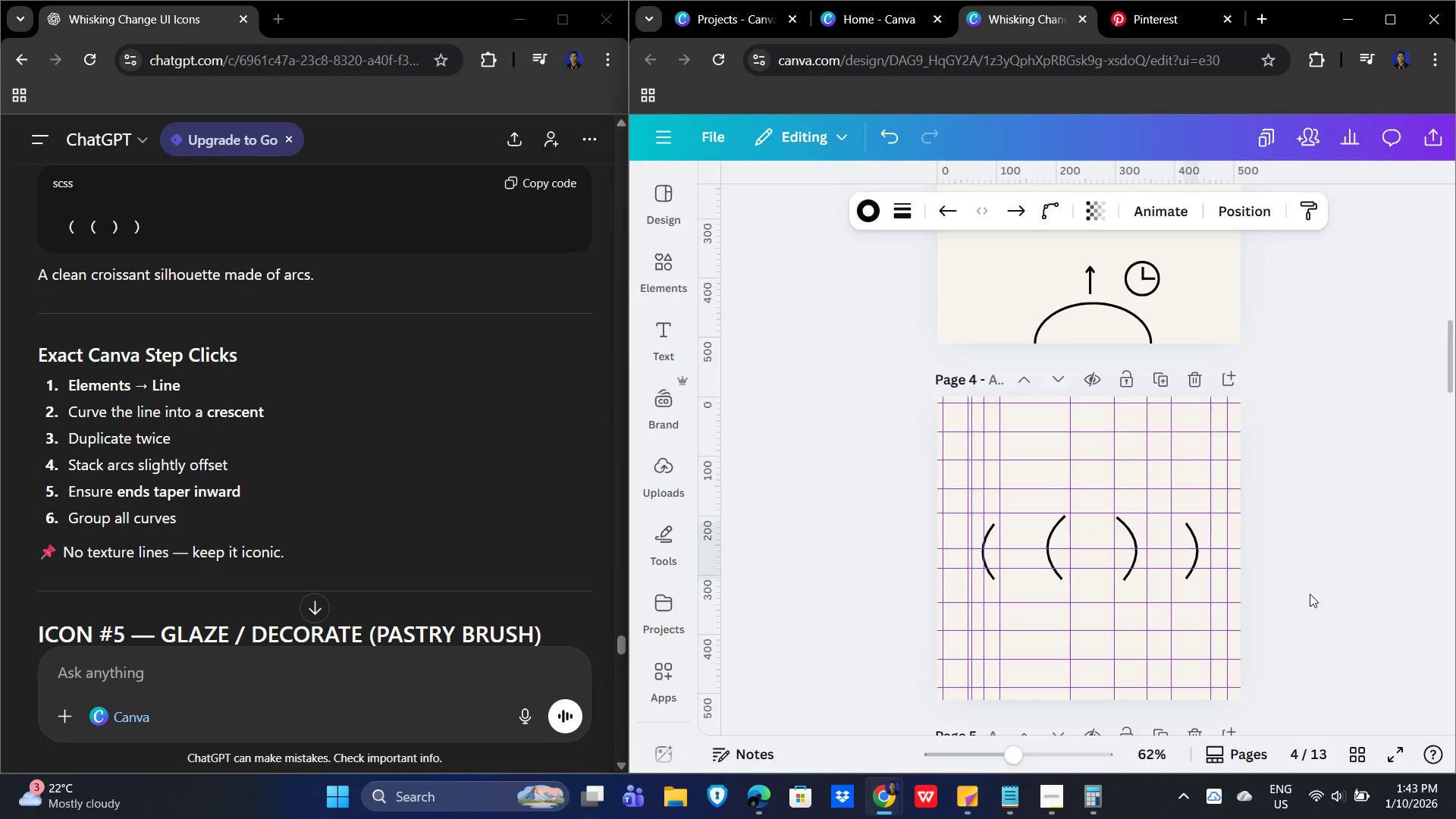 
key(ArrowRight)
 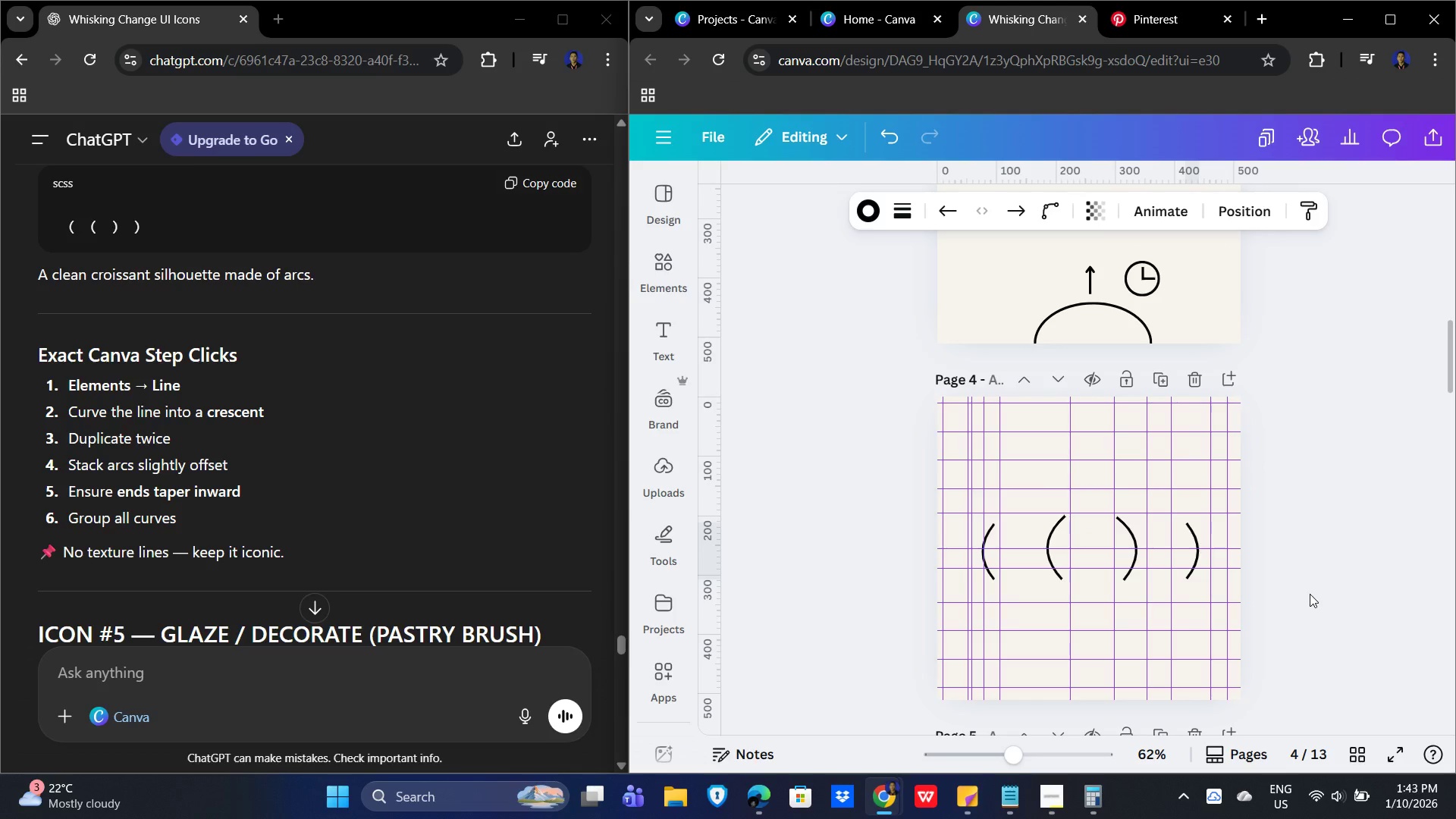 
key(ArrowDown)
 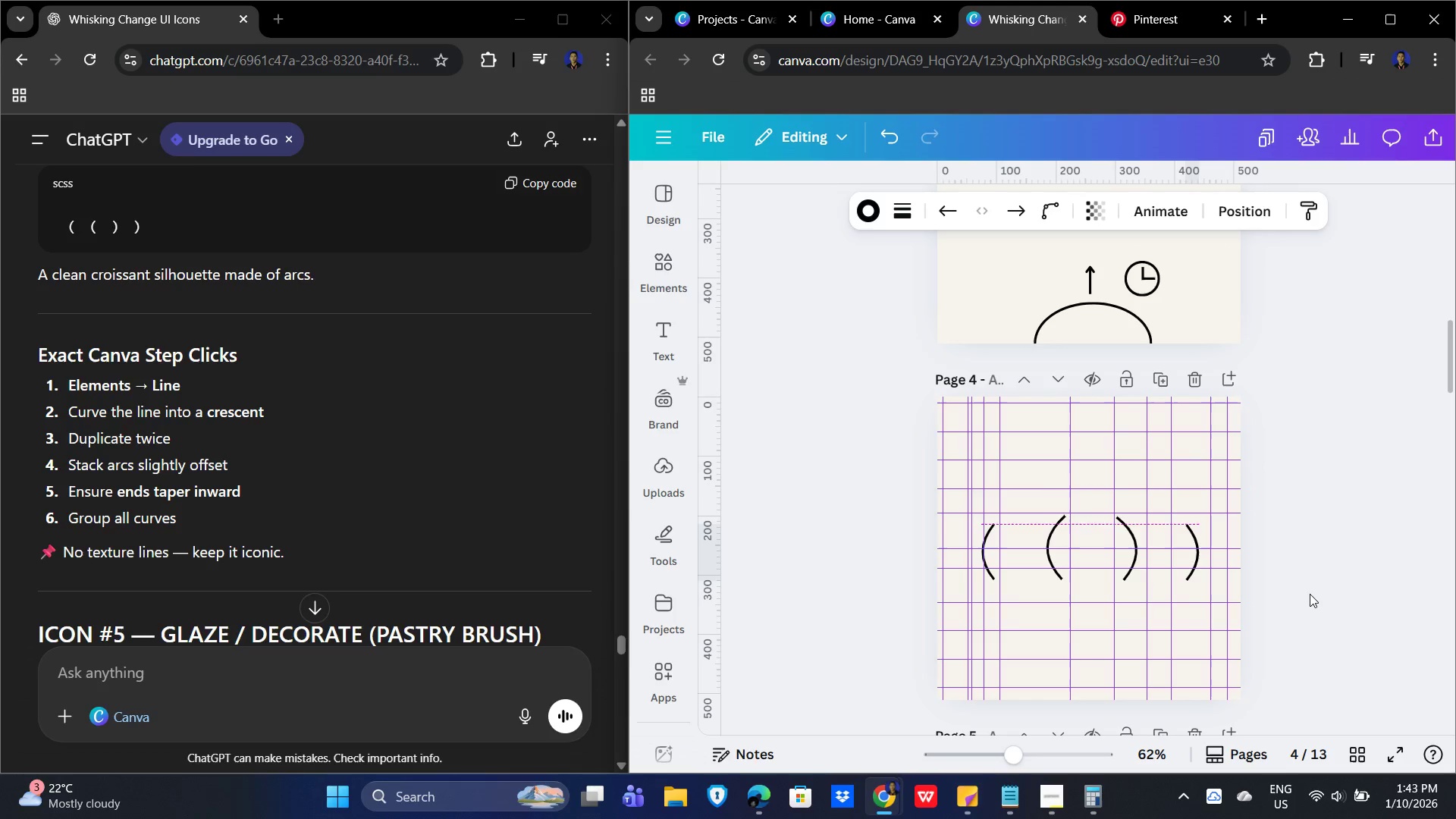 
key(ArrowDown)
 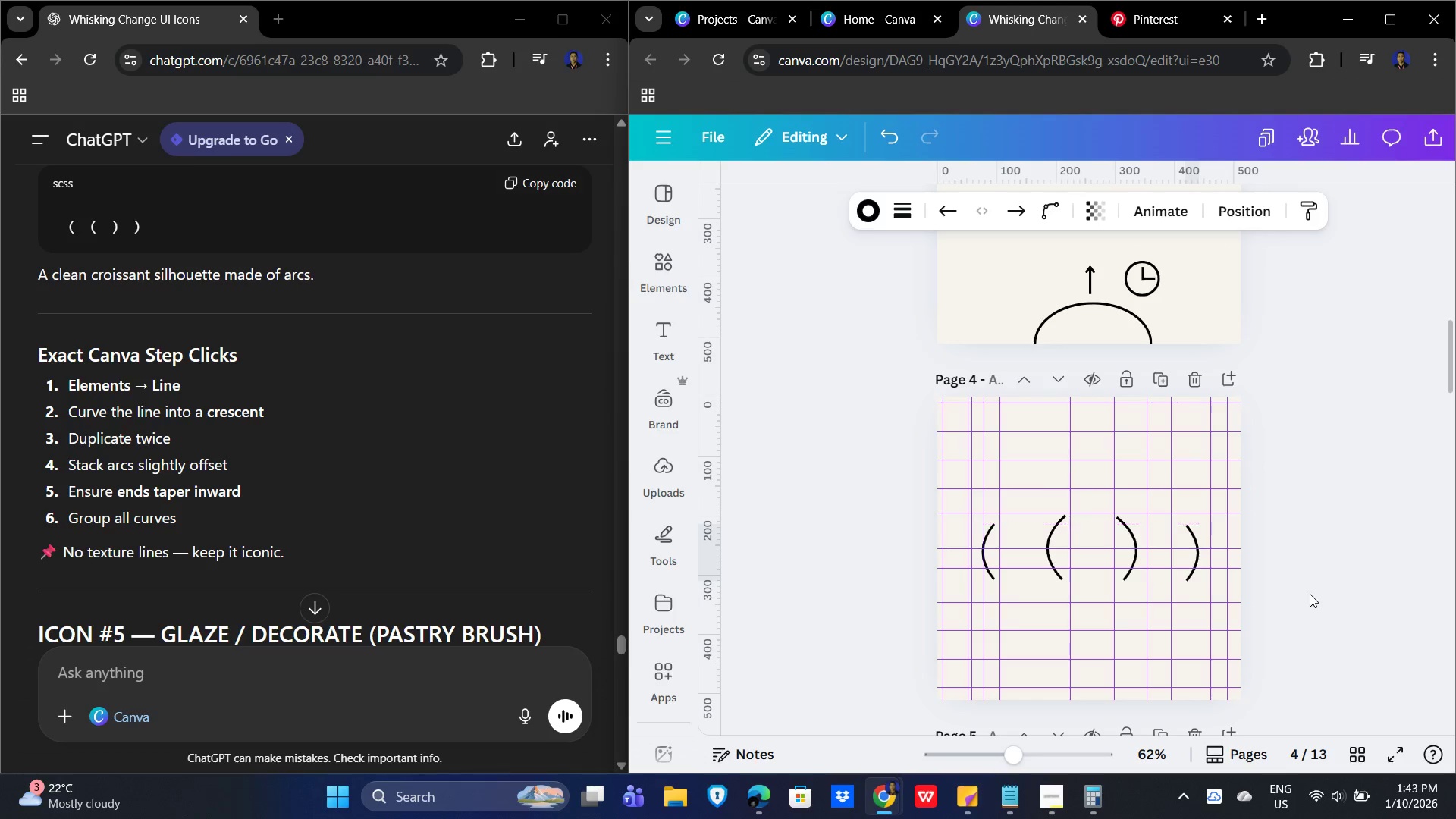 
key(ArrowDown)
 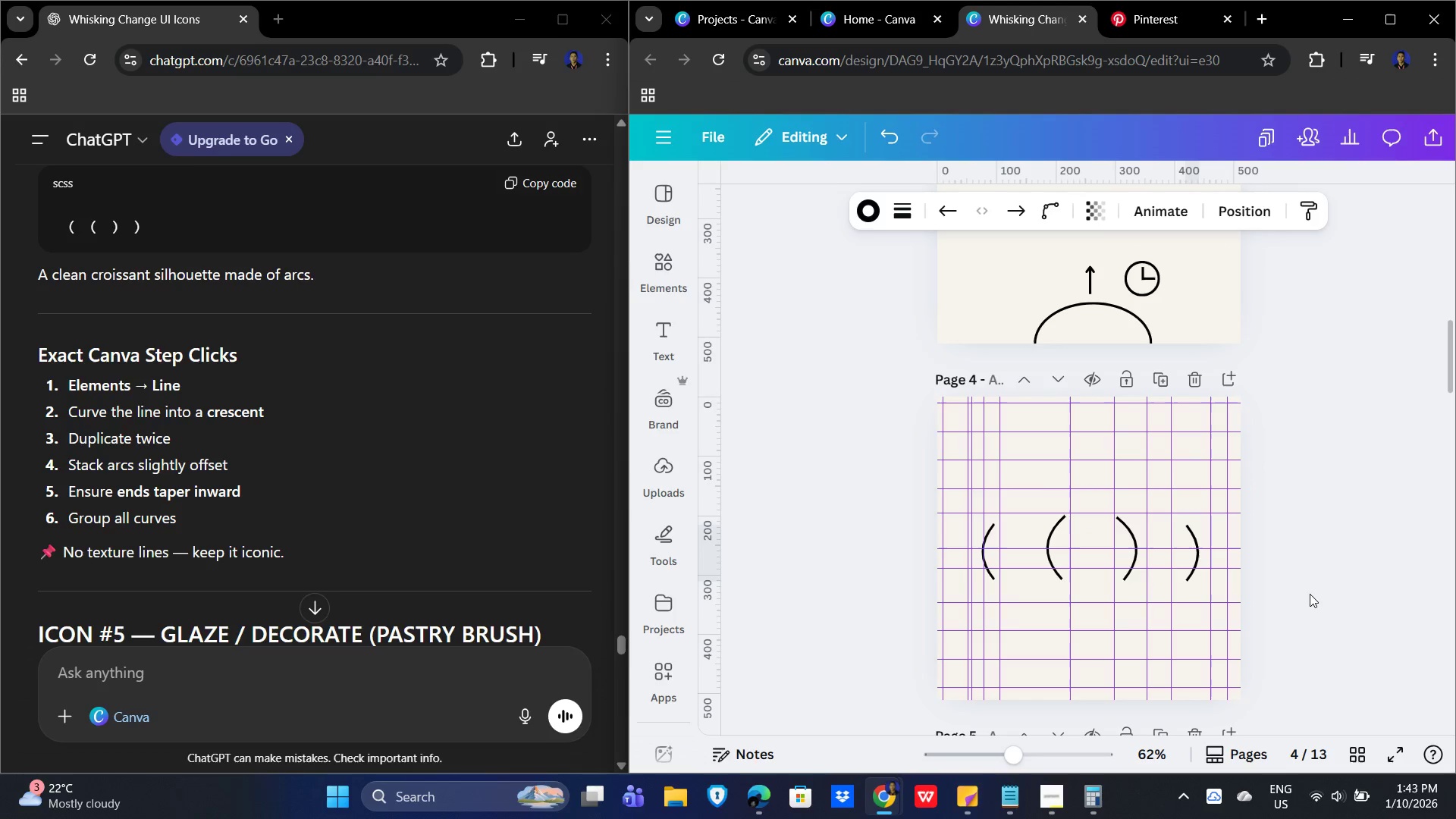 
key(ArrowRight)
 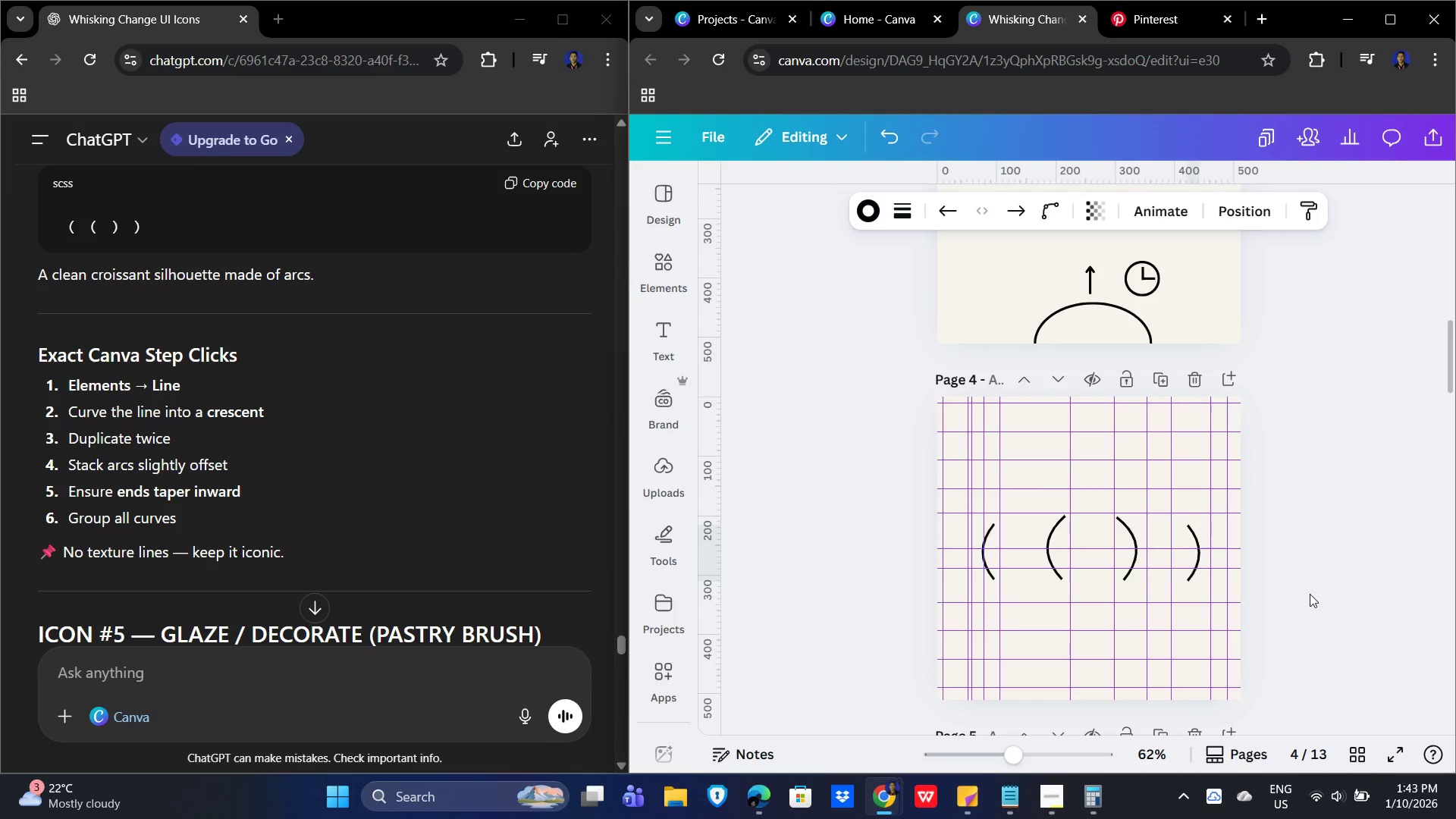 
key(ArrowRight)
 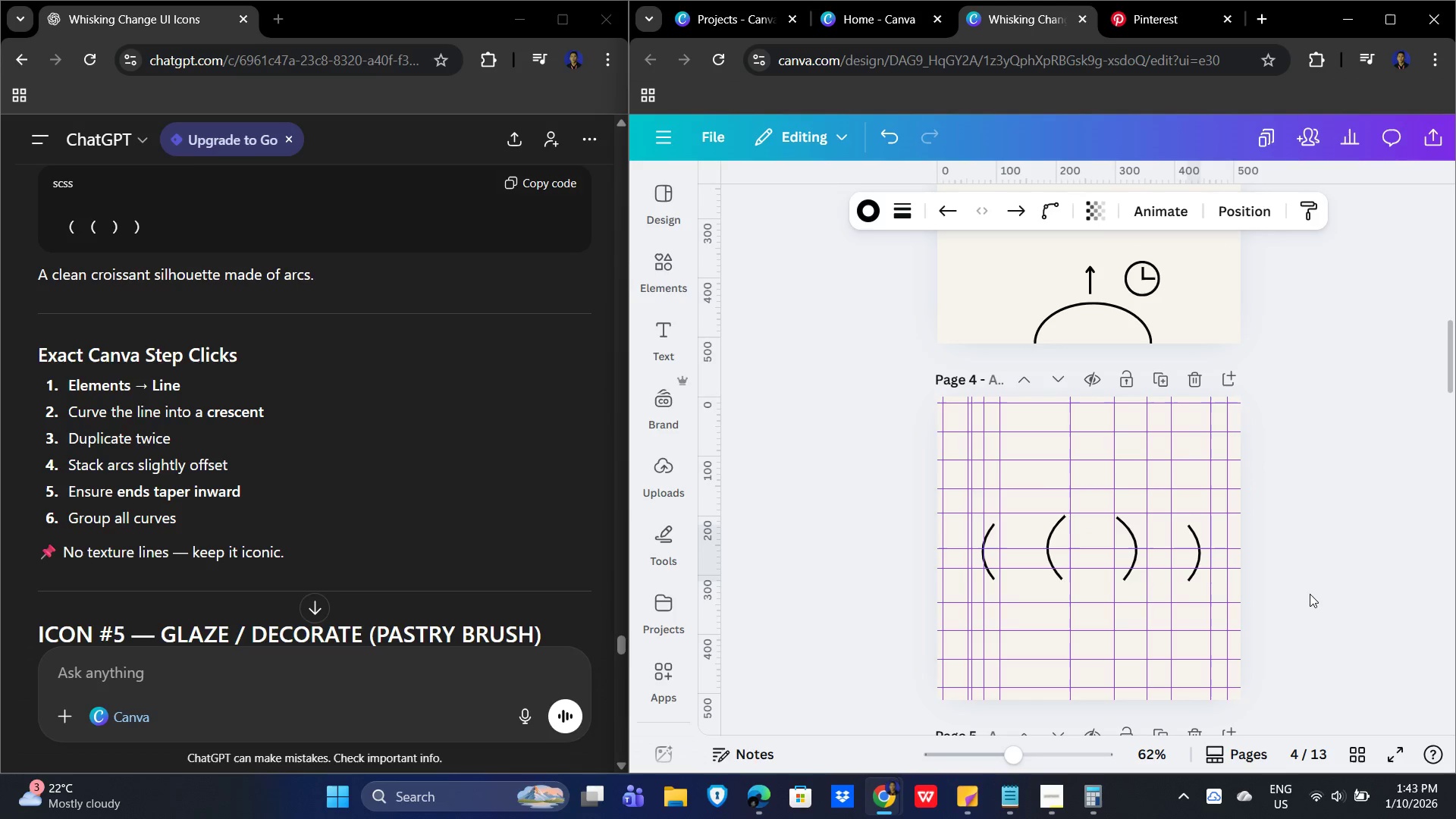 
key(ArrowRight)
 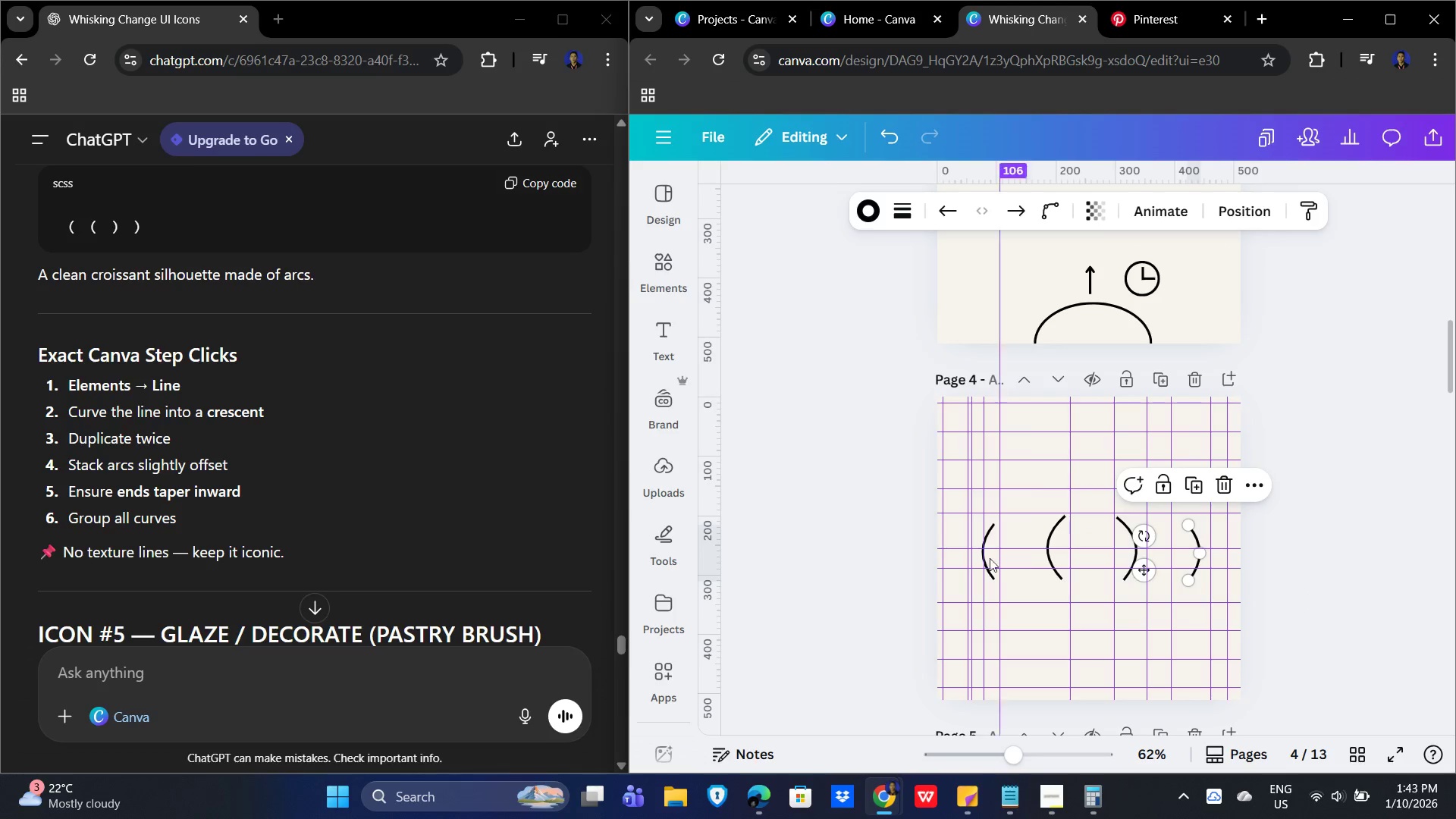 
left_click([982, 555])
 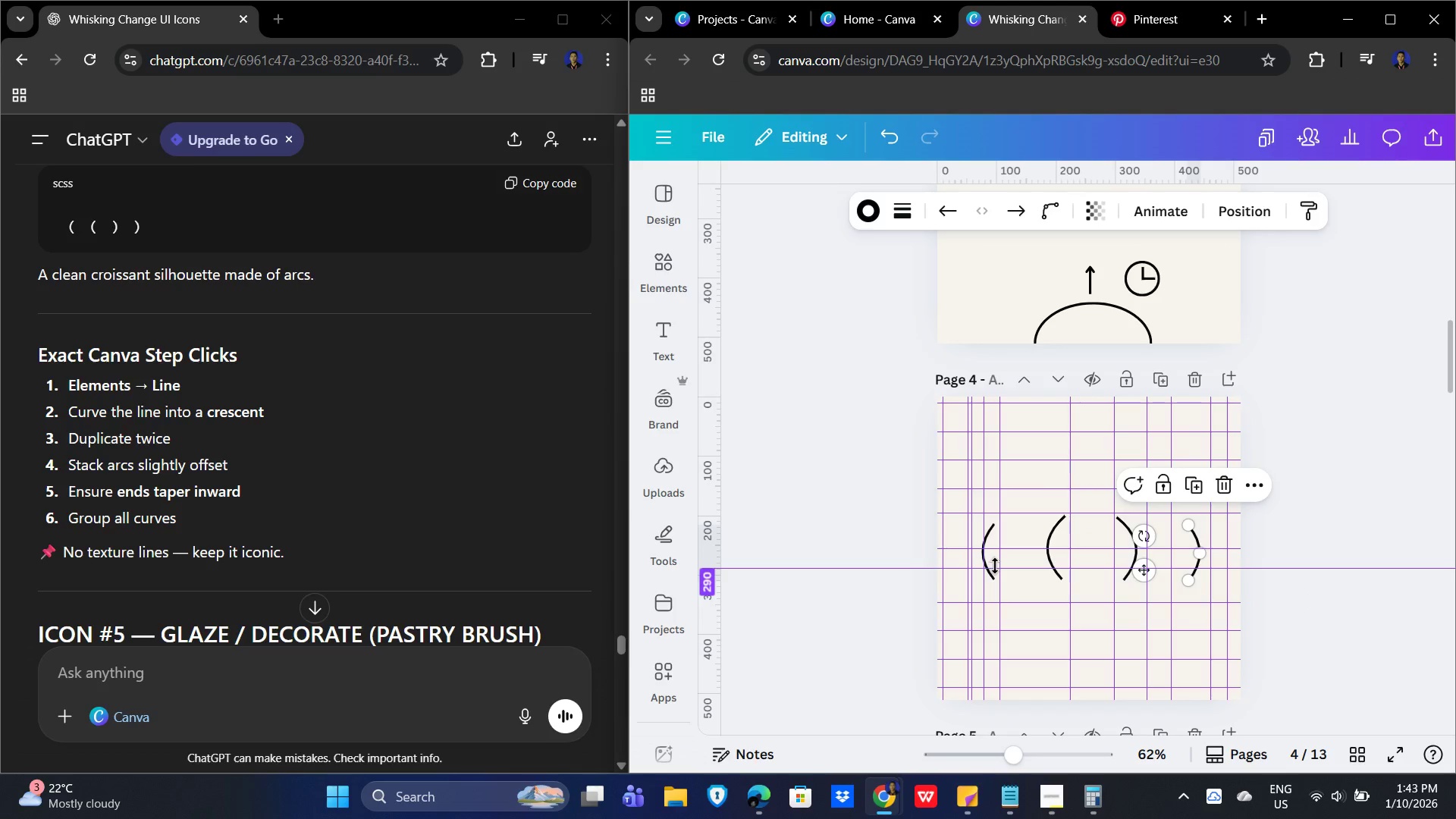 
left_click([995, 566])
 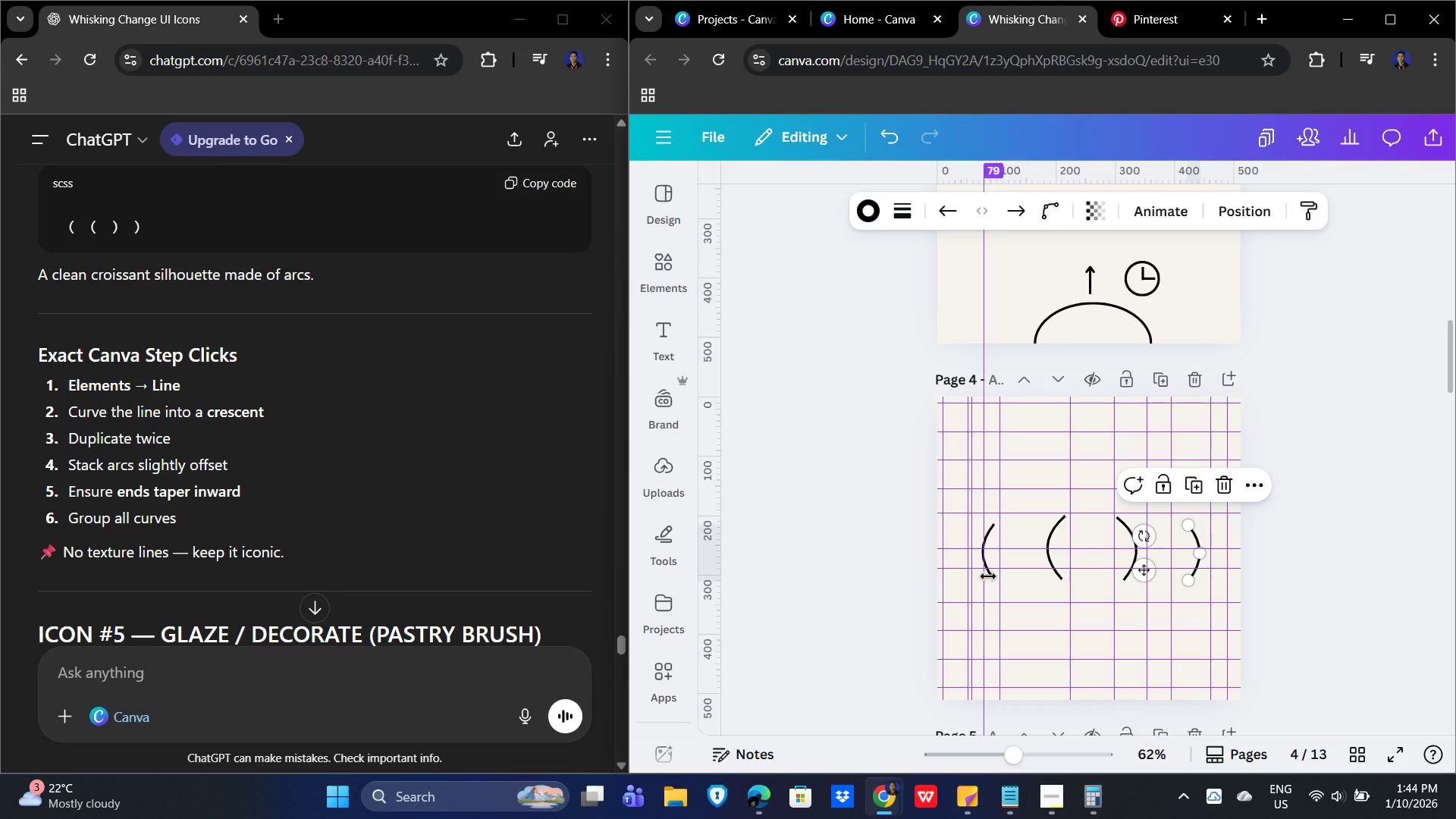 
left_click([988, 576])
 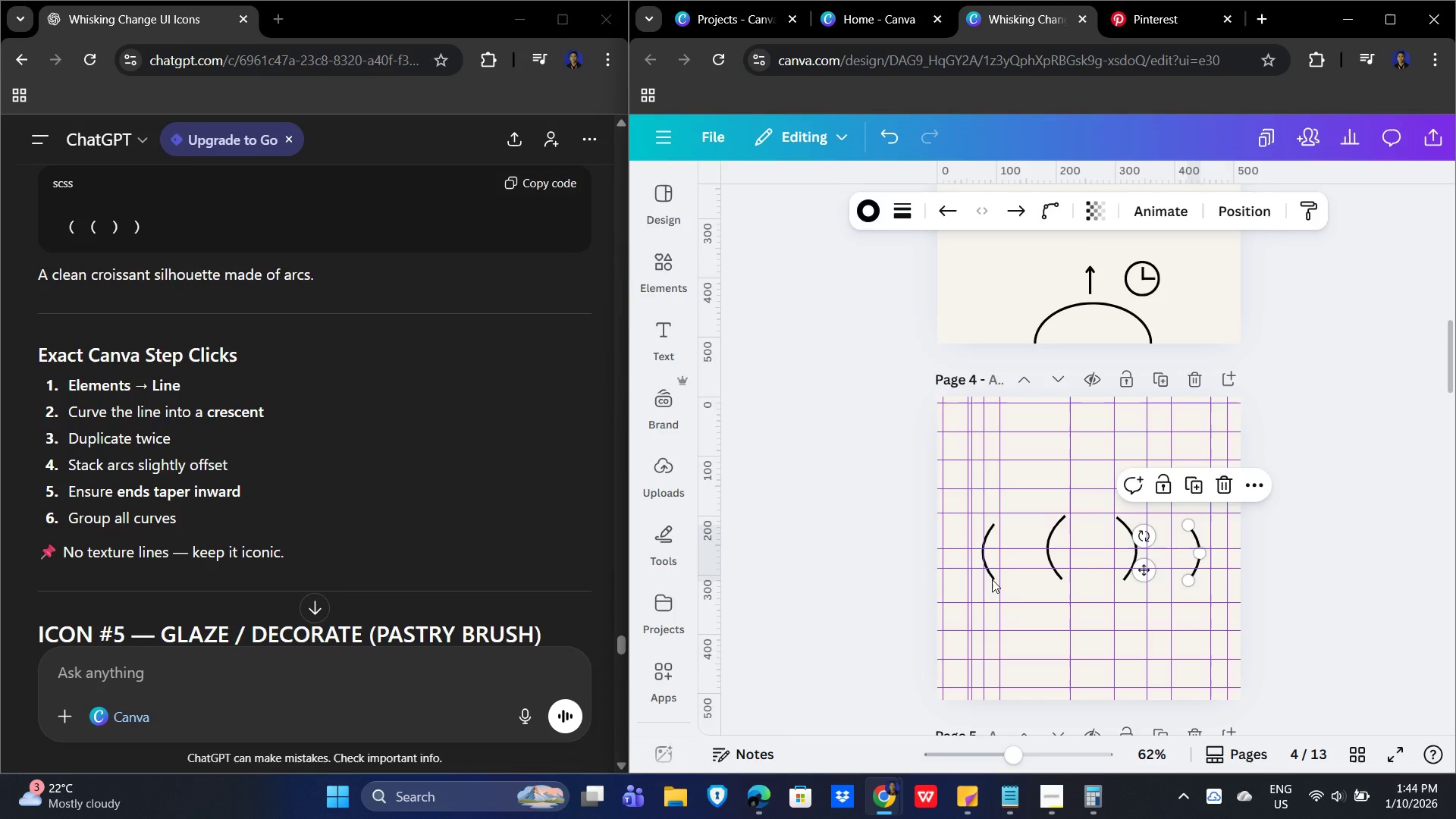 
left_click([992, 579])
 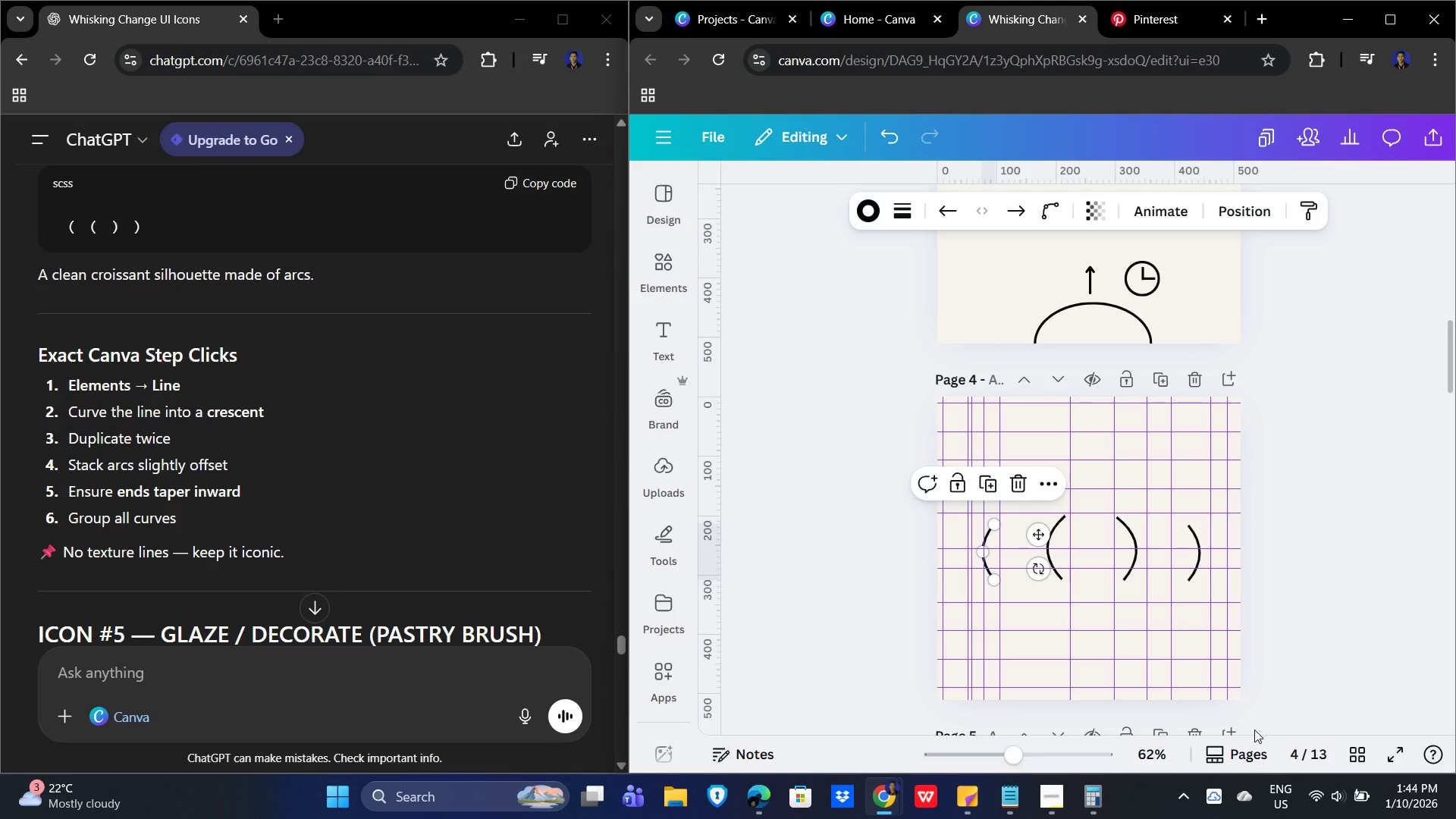 
key(ArrowLeft)
 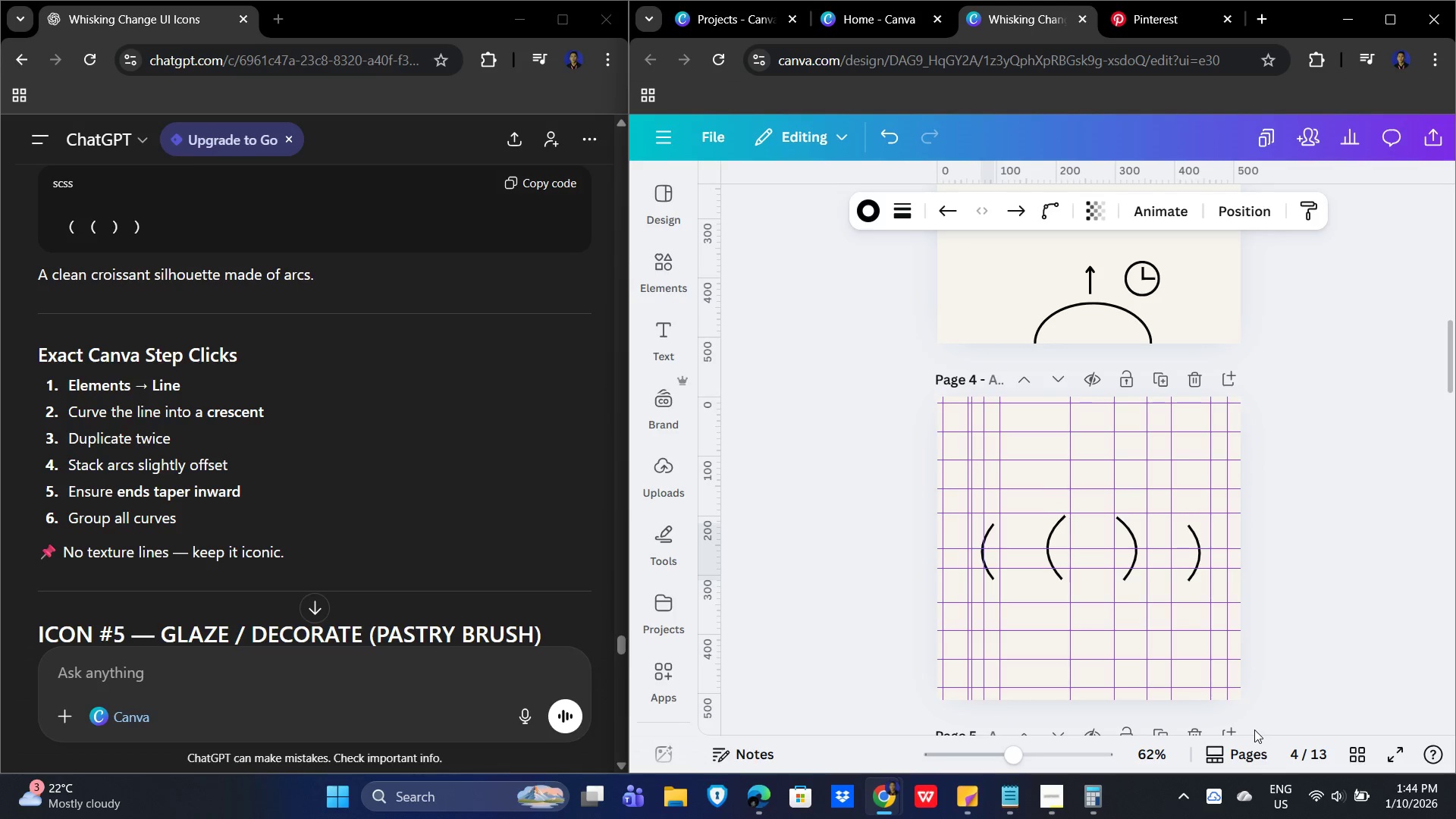 
key(ArrowLeft)
 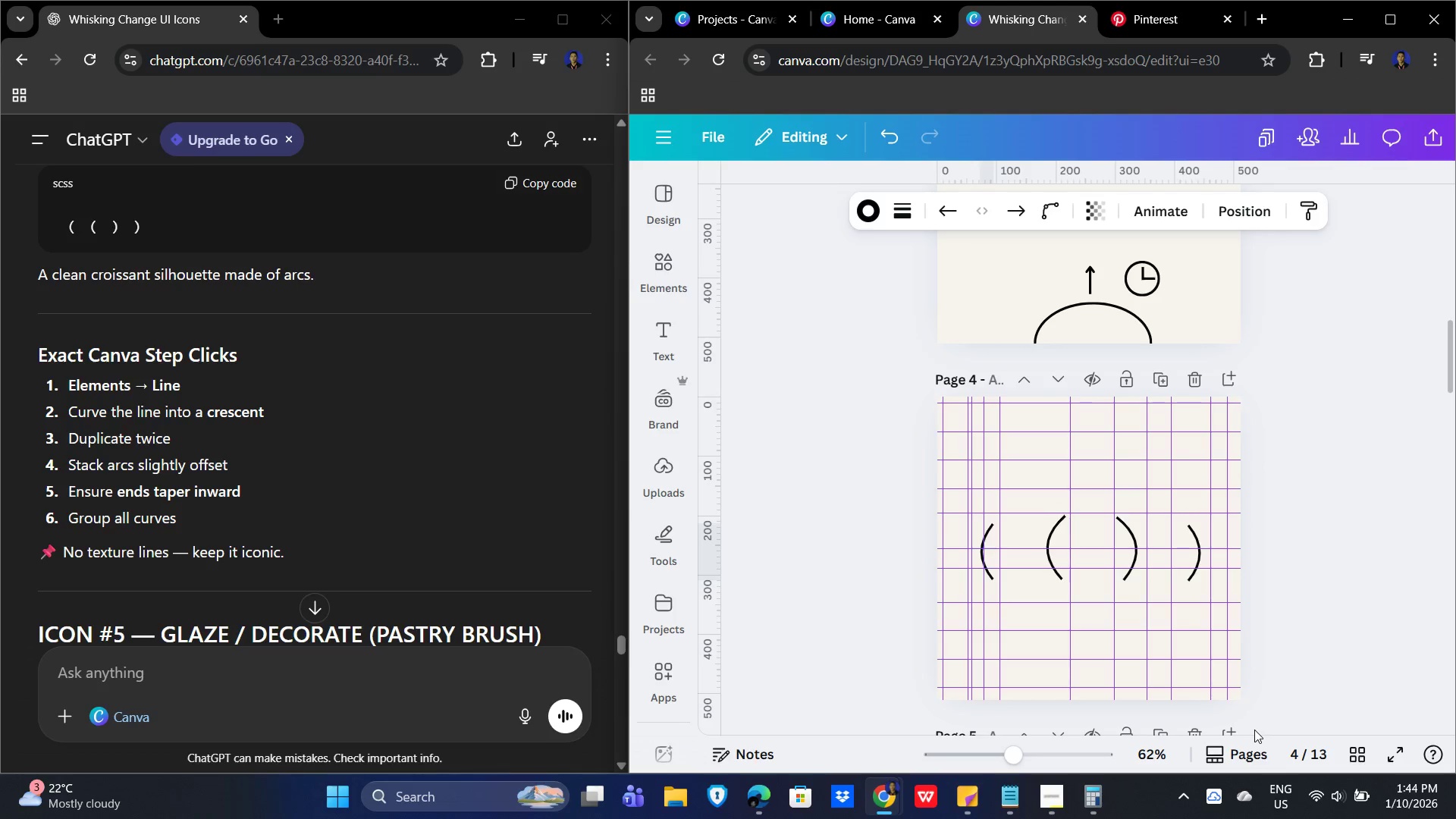 
key(ArrowLeft)
 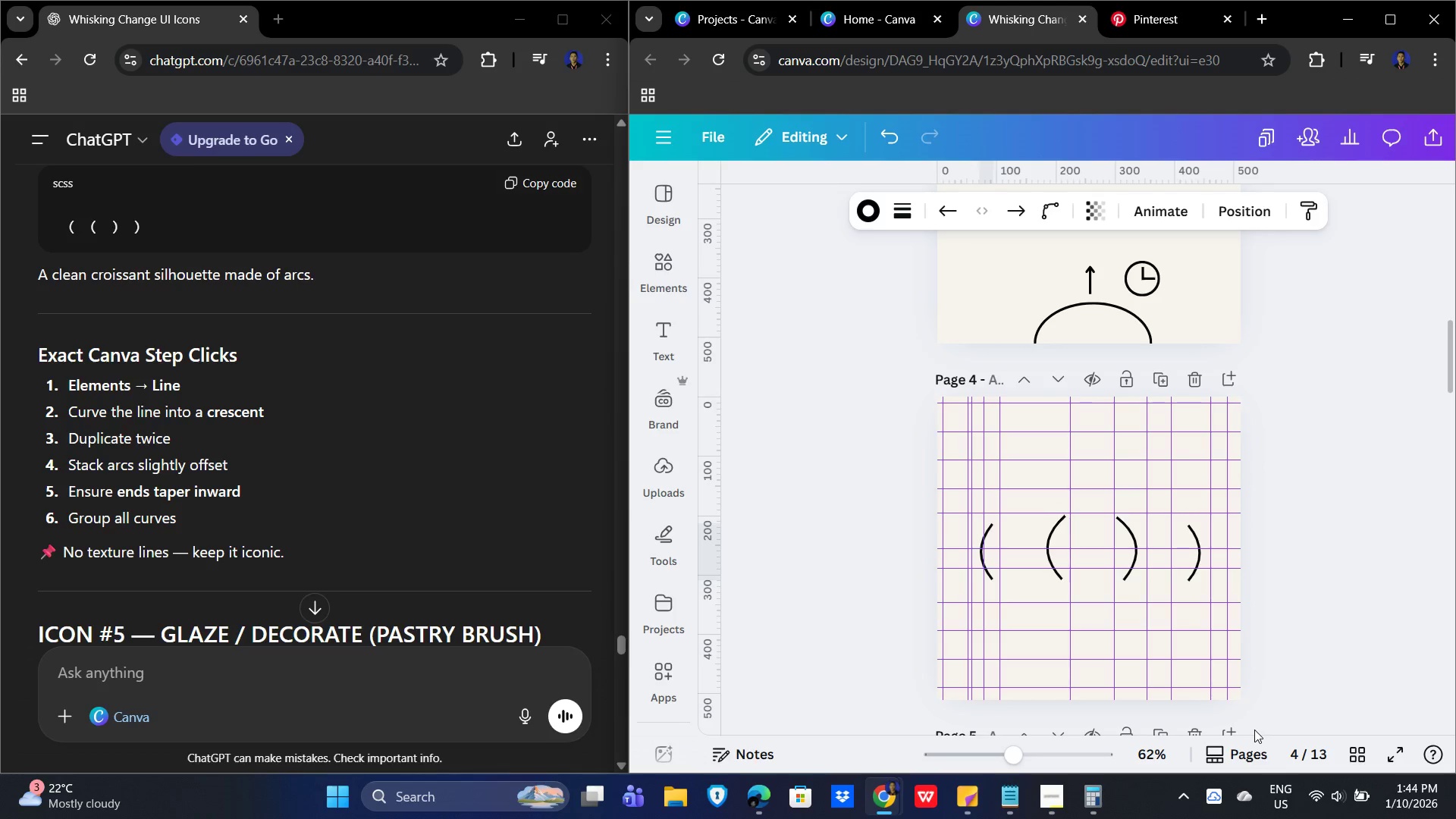 
key(ArrowLeft)
 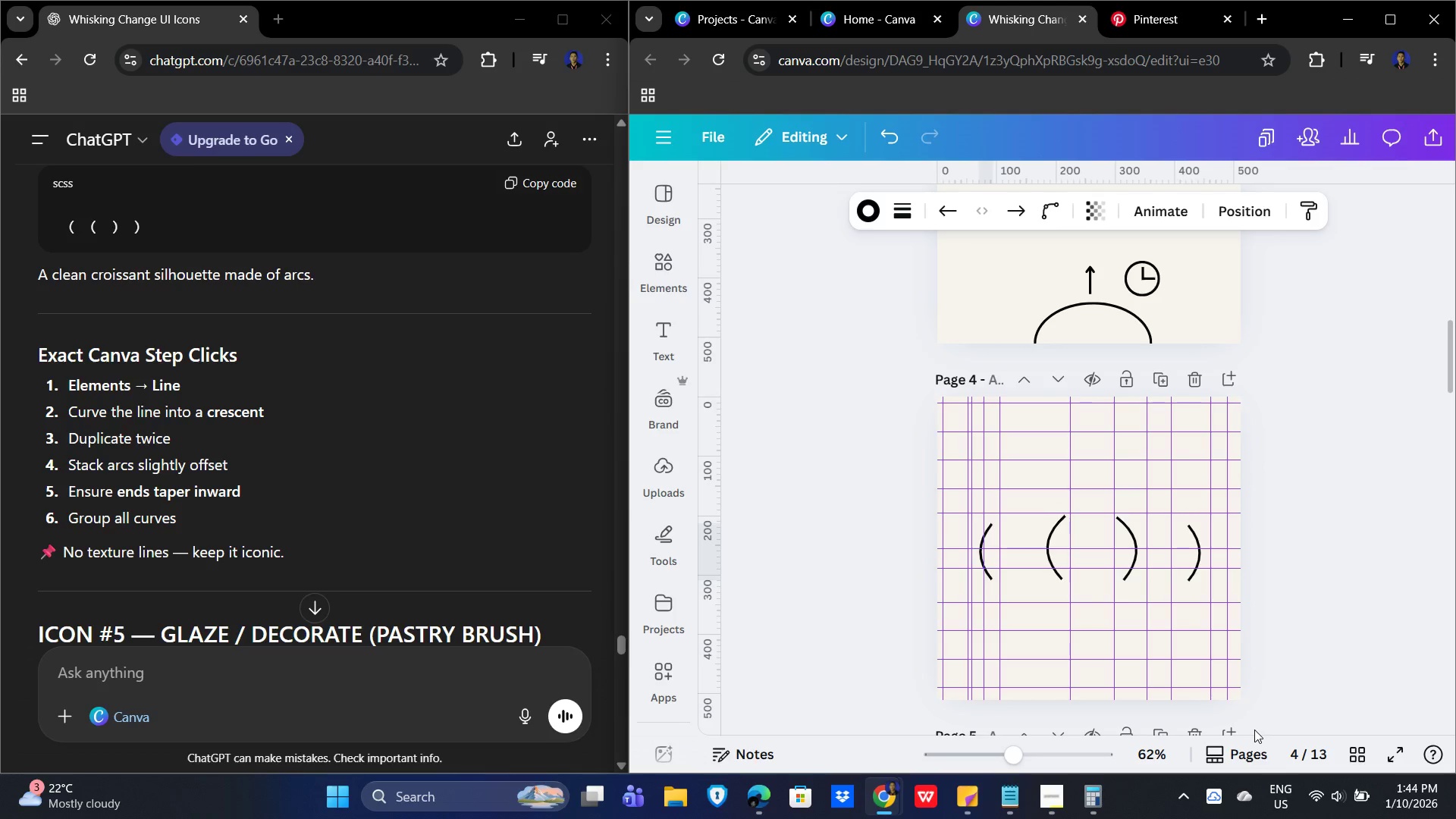 
key(ArrowLeft)
 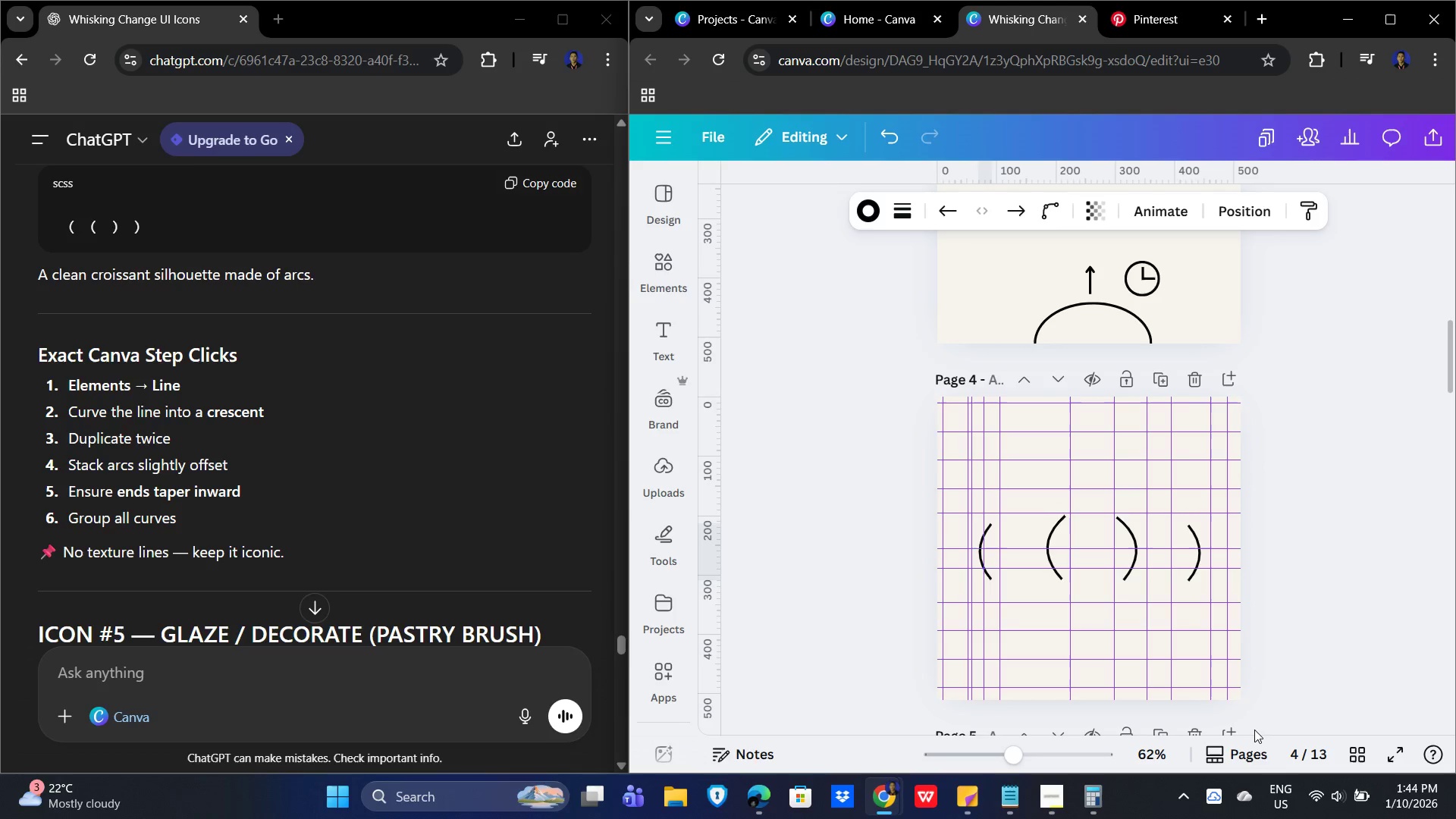 
key(ArrowLeft)
 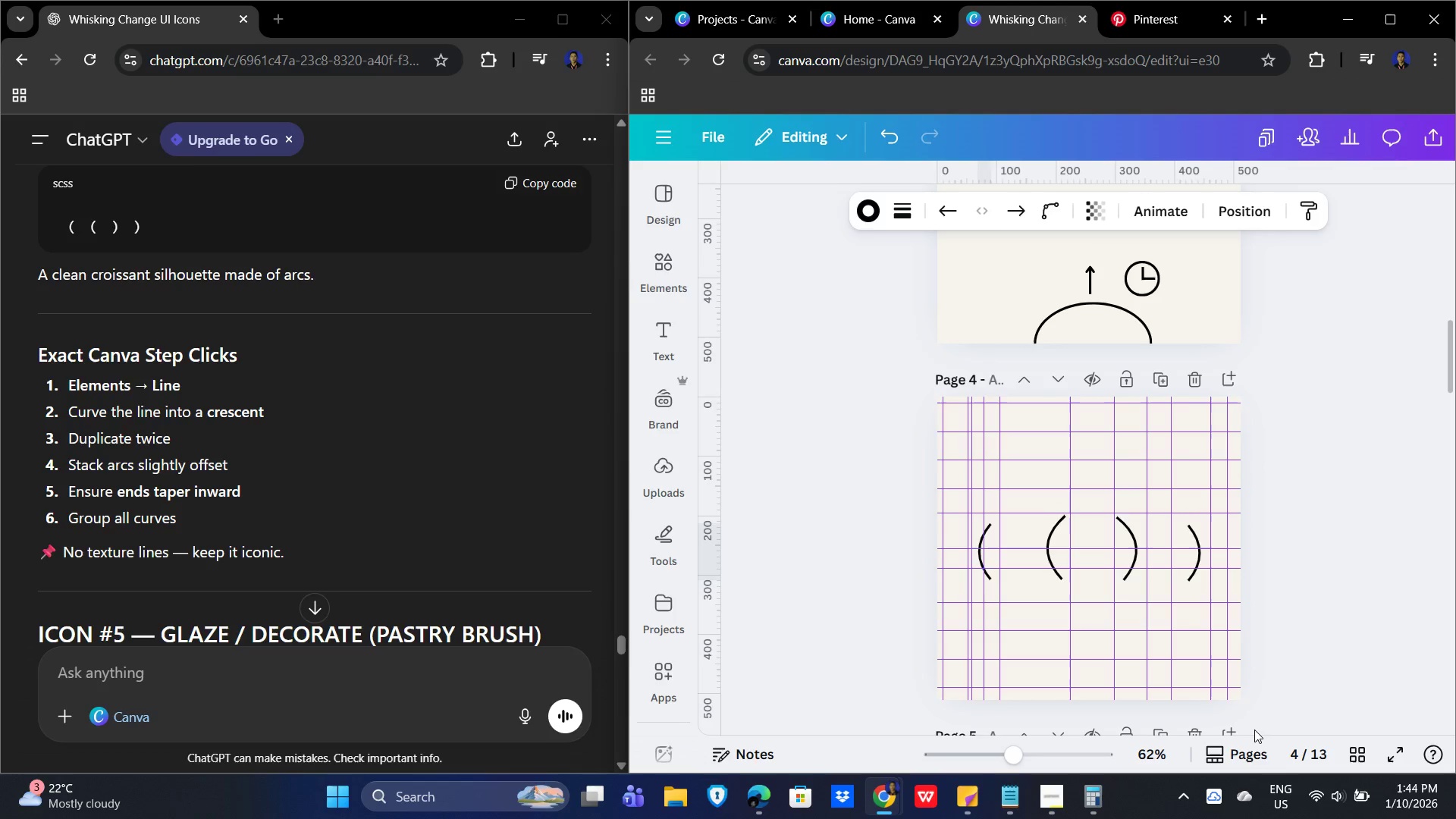 
key(ArrowLeft)
 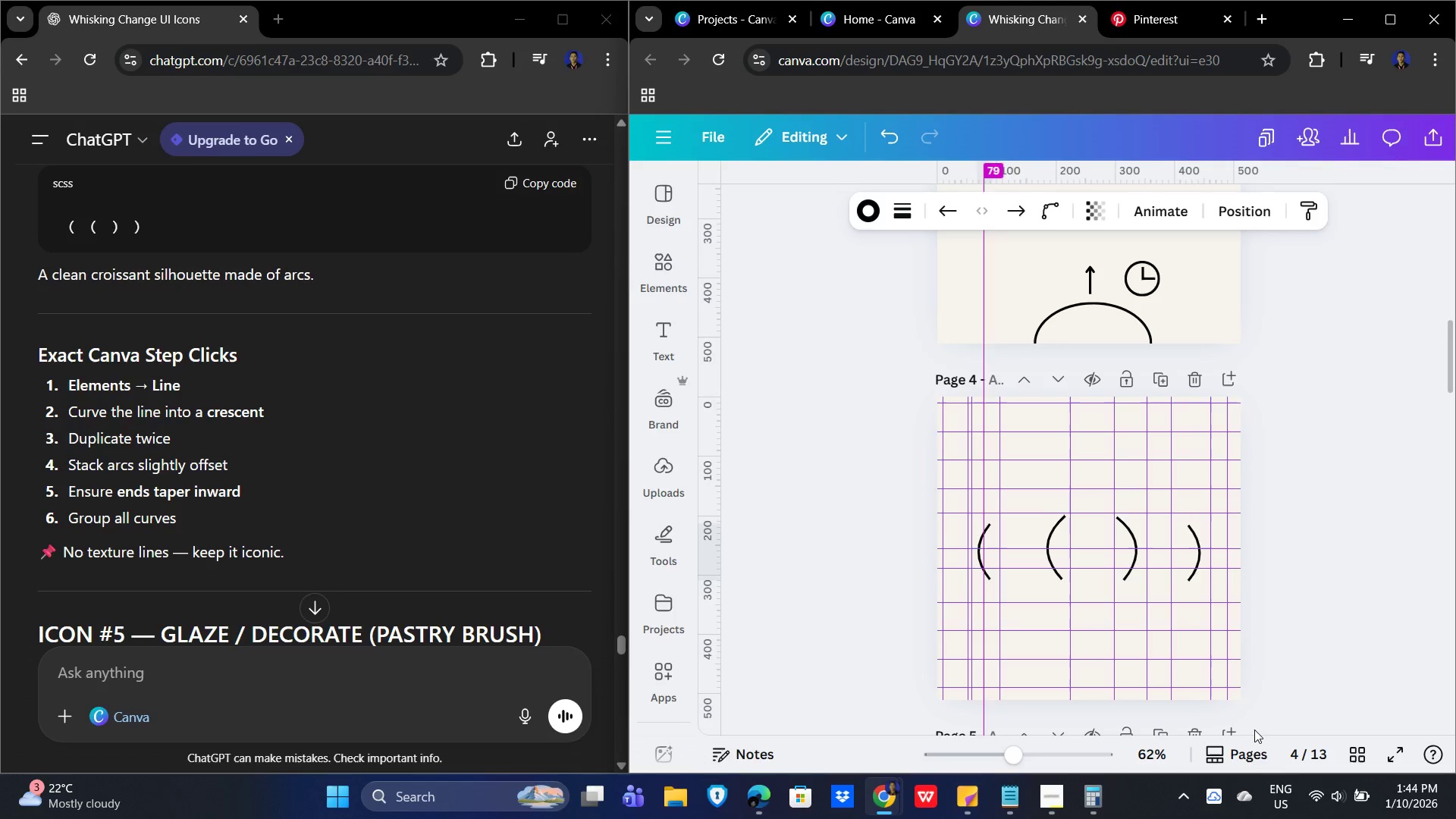 
key(ArrowLeft)
 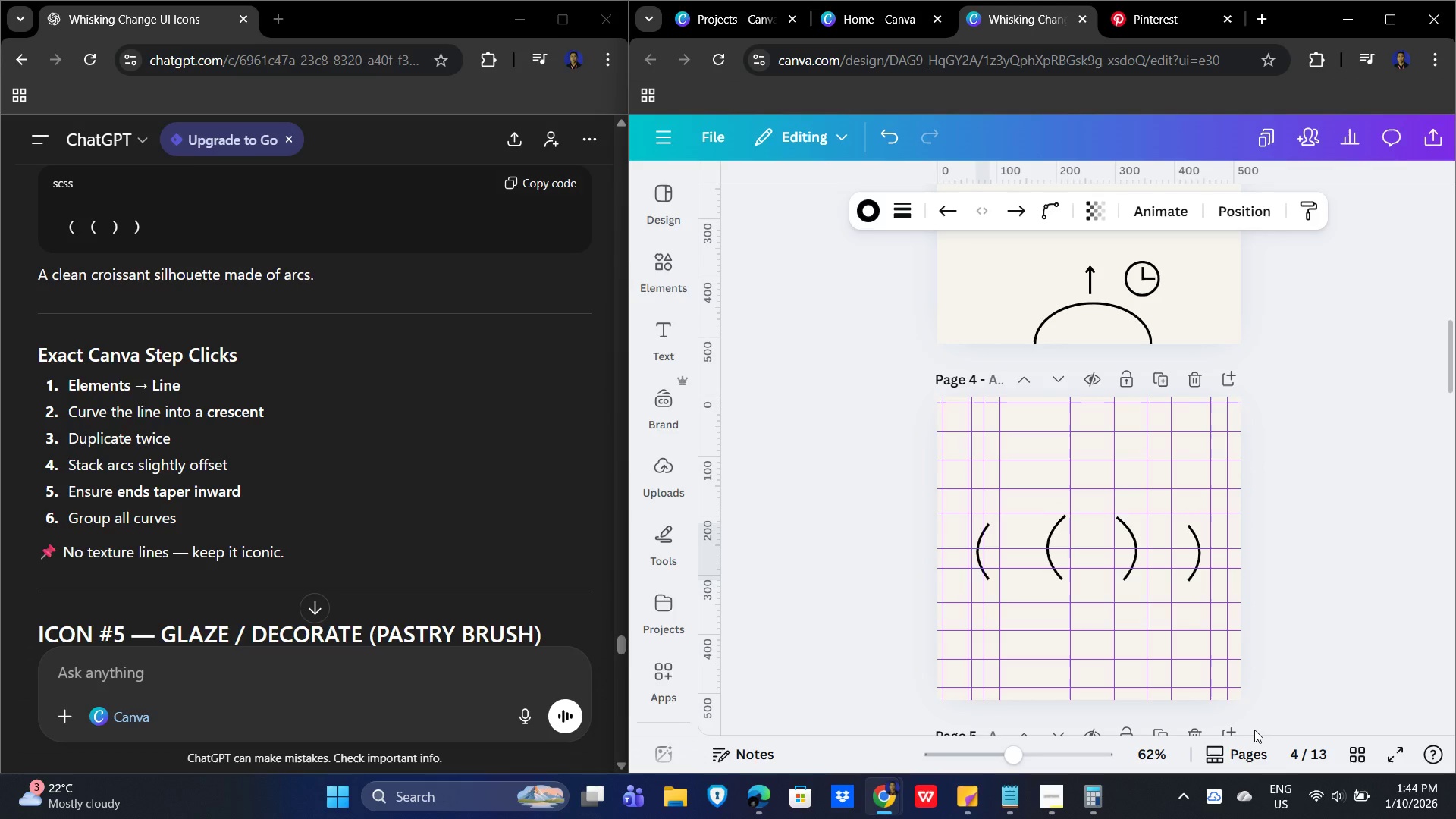 
key(ArrowLeft)
 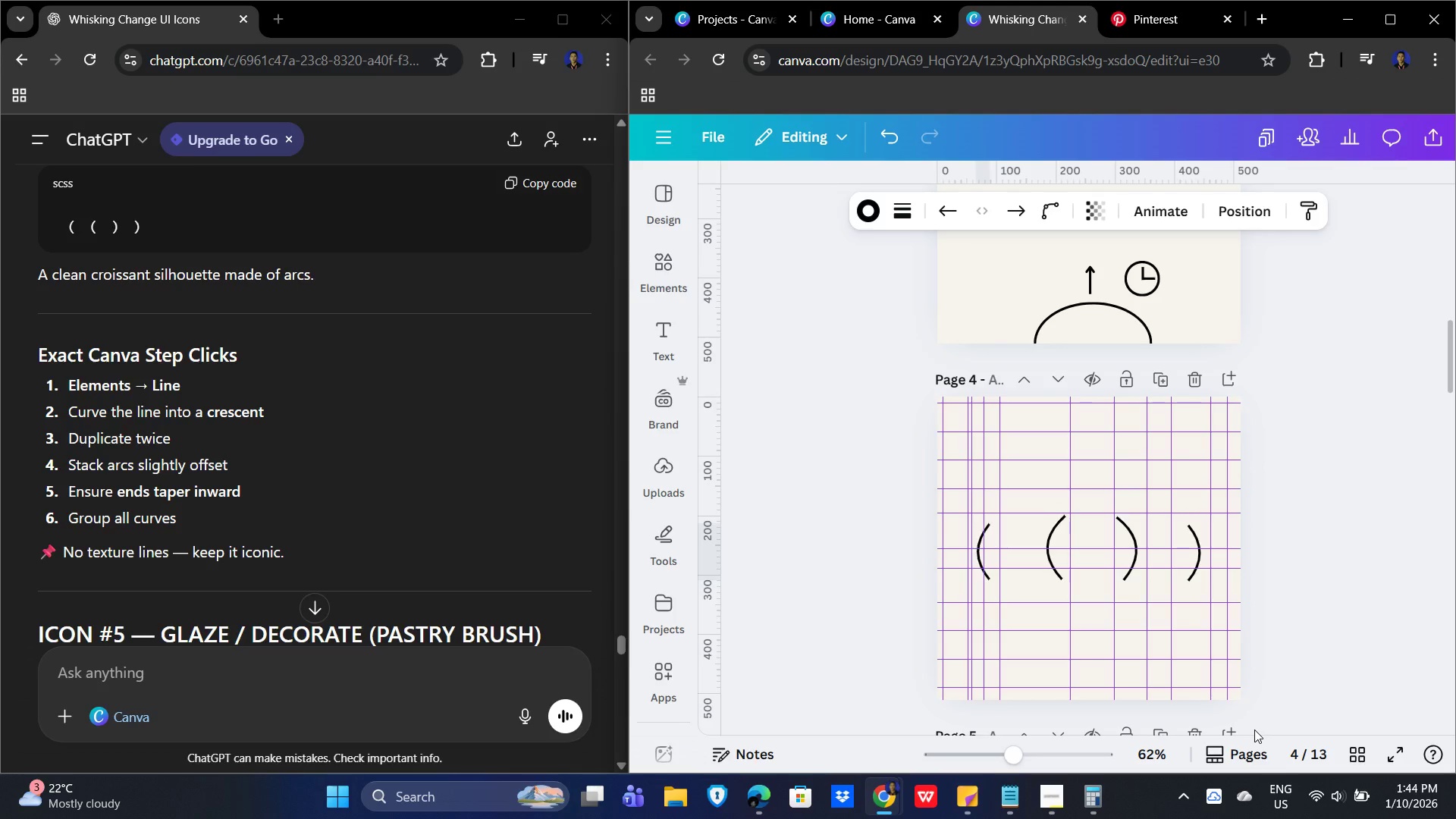 
hold_key(key=ArrowRight, duration=1.22)
 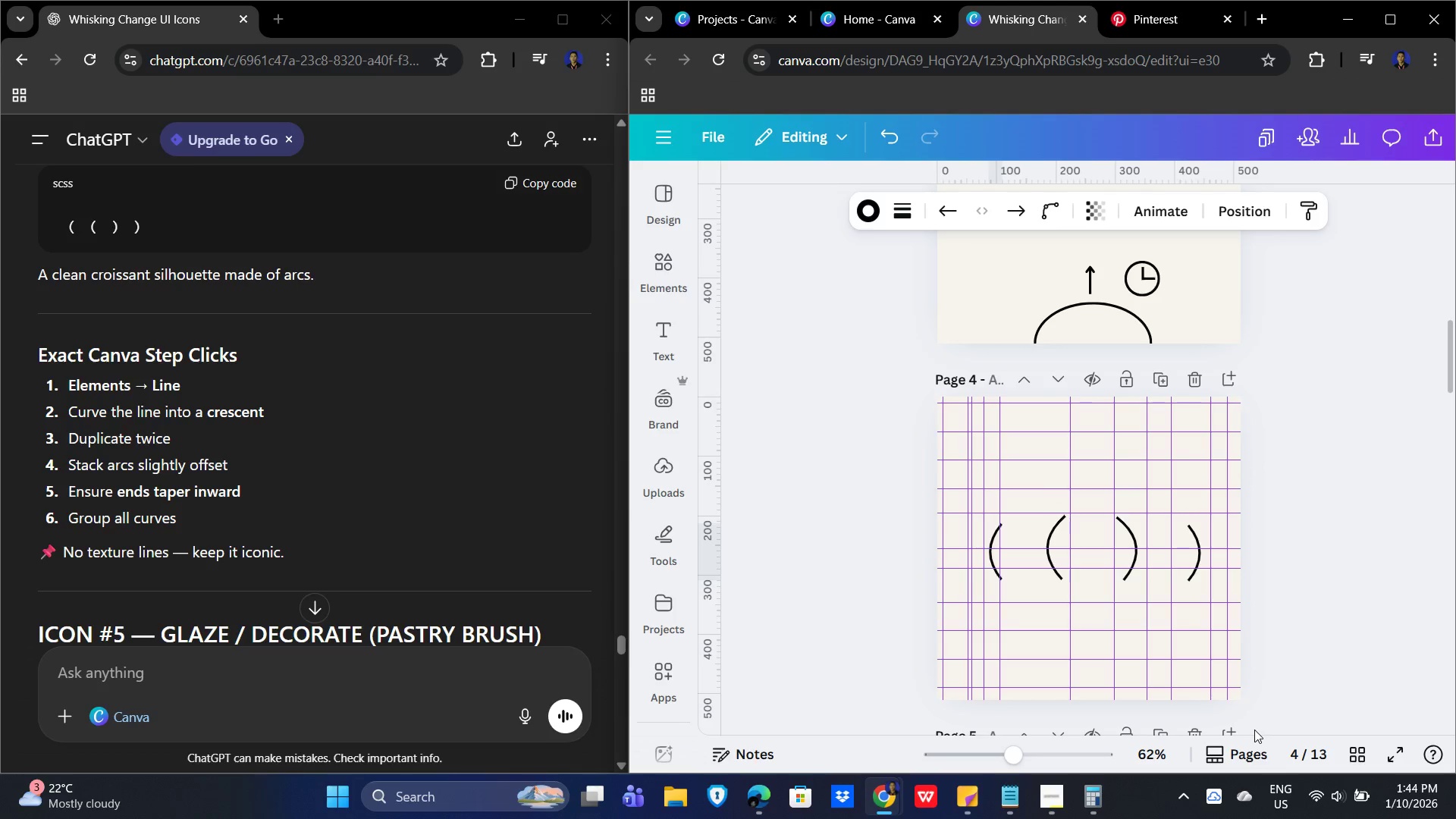 
hold_key(key=ArrowLeft, duration=0.77)
 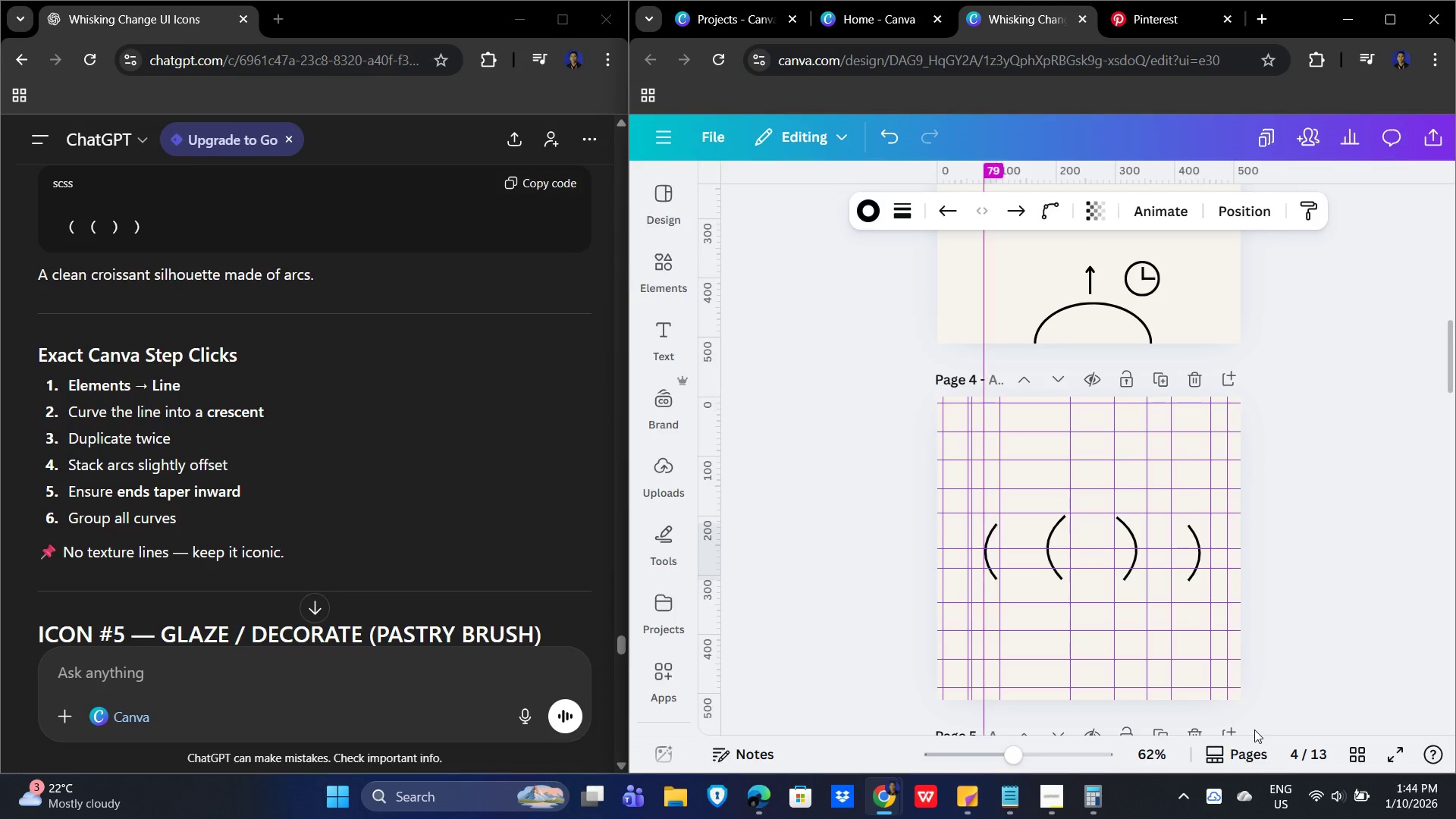 
key(ArrowRight)
 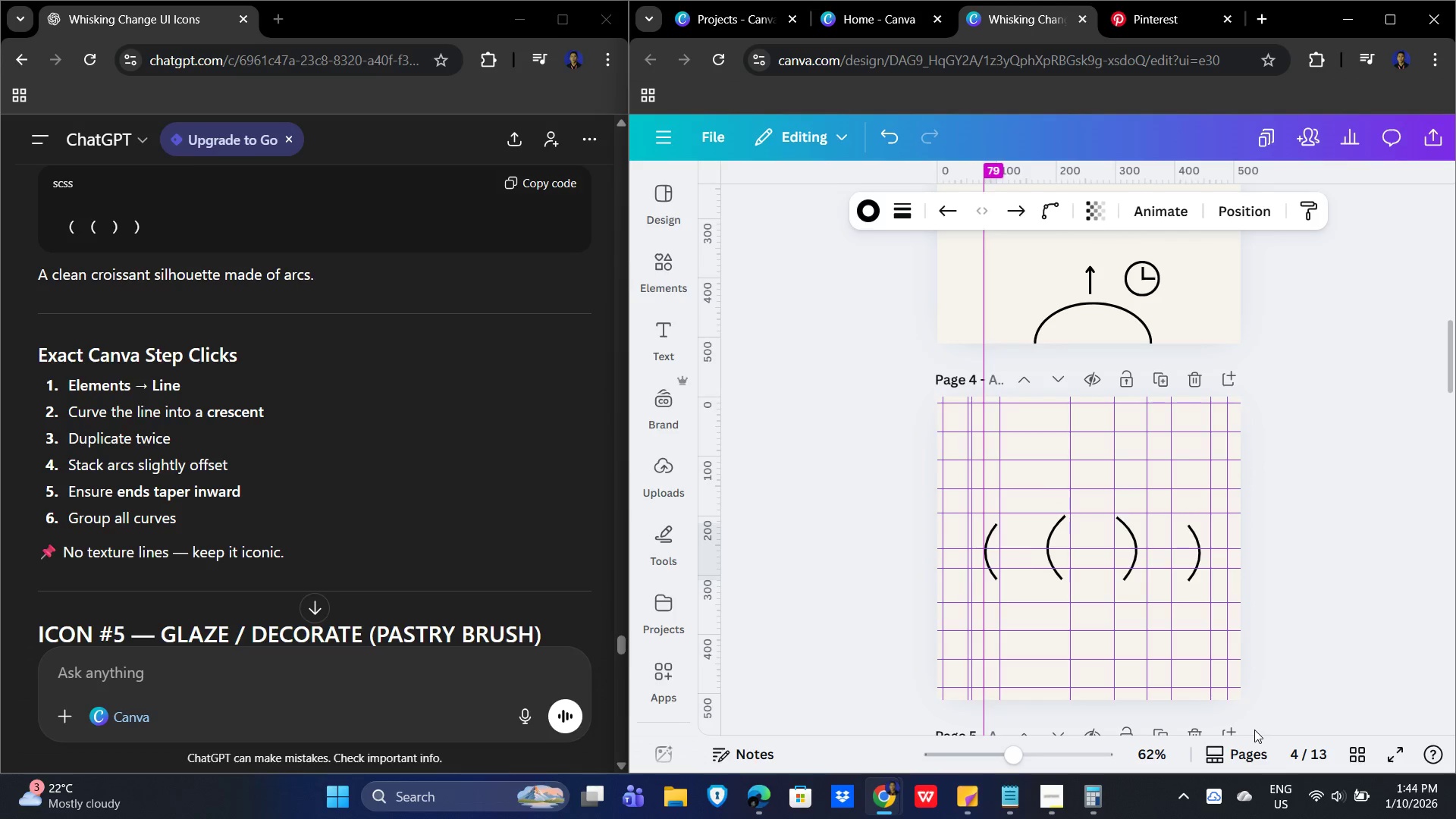 
key(ArrowRight)
 